 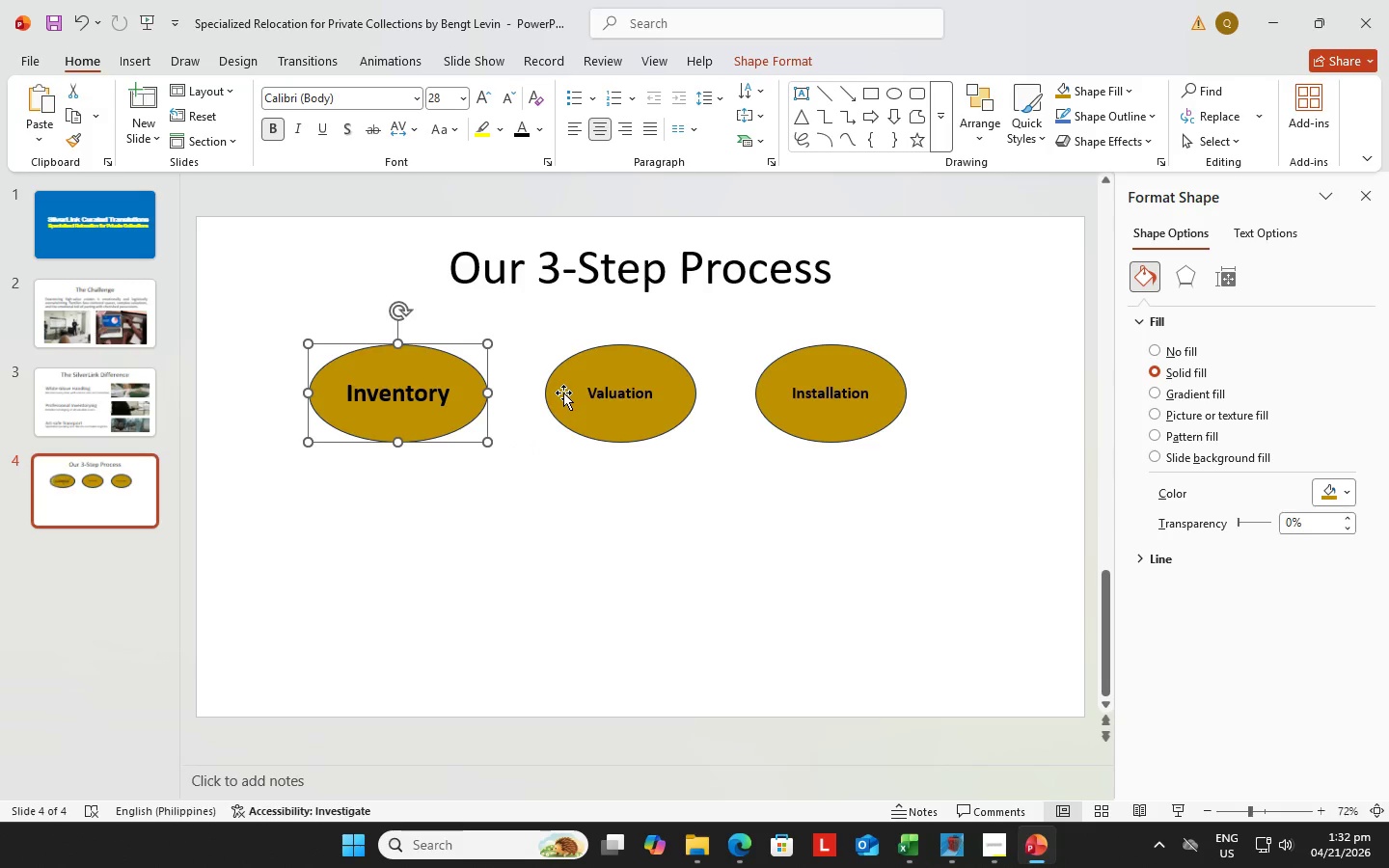 
double_click([649, 390])
 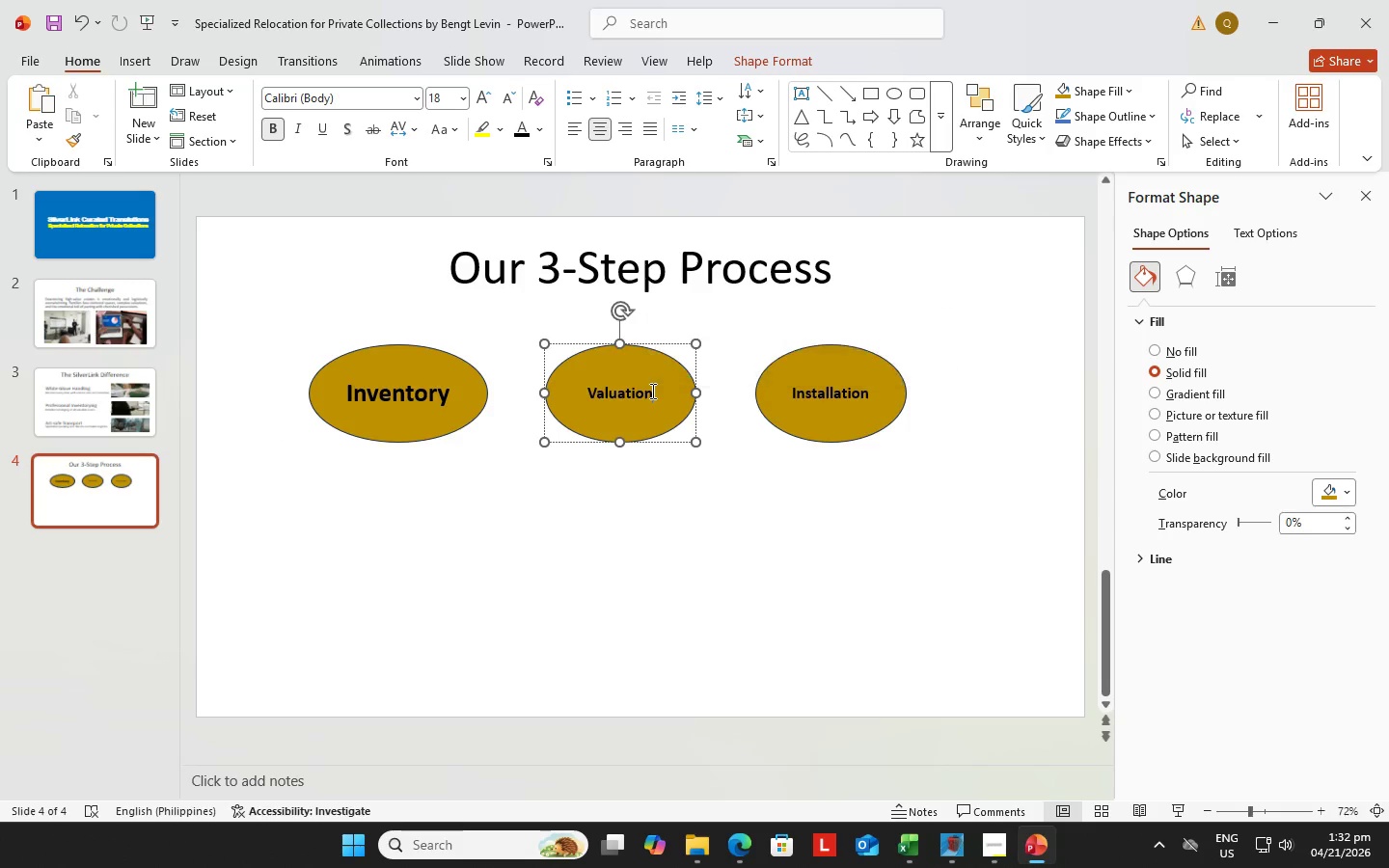 
left_click_drag(start_coordinate=[651, 391], to_coordinate=[573, 391])
 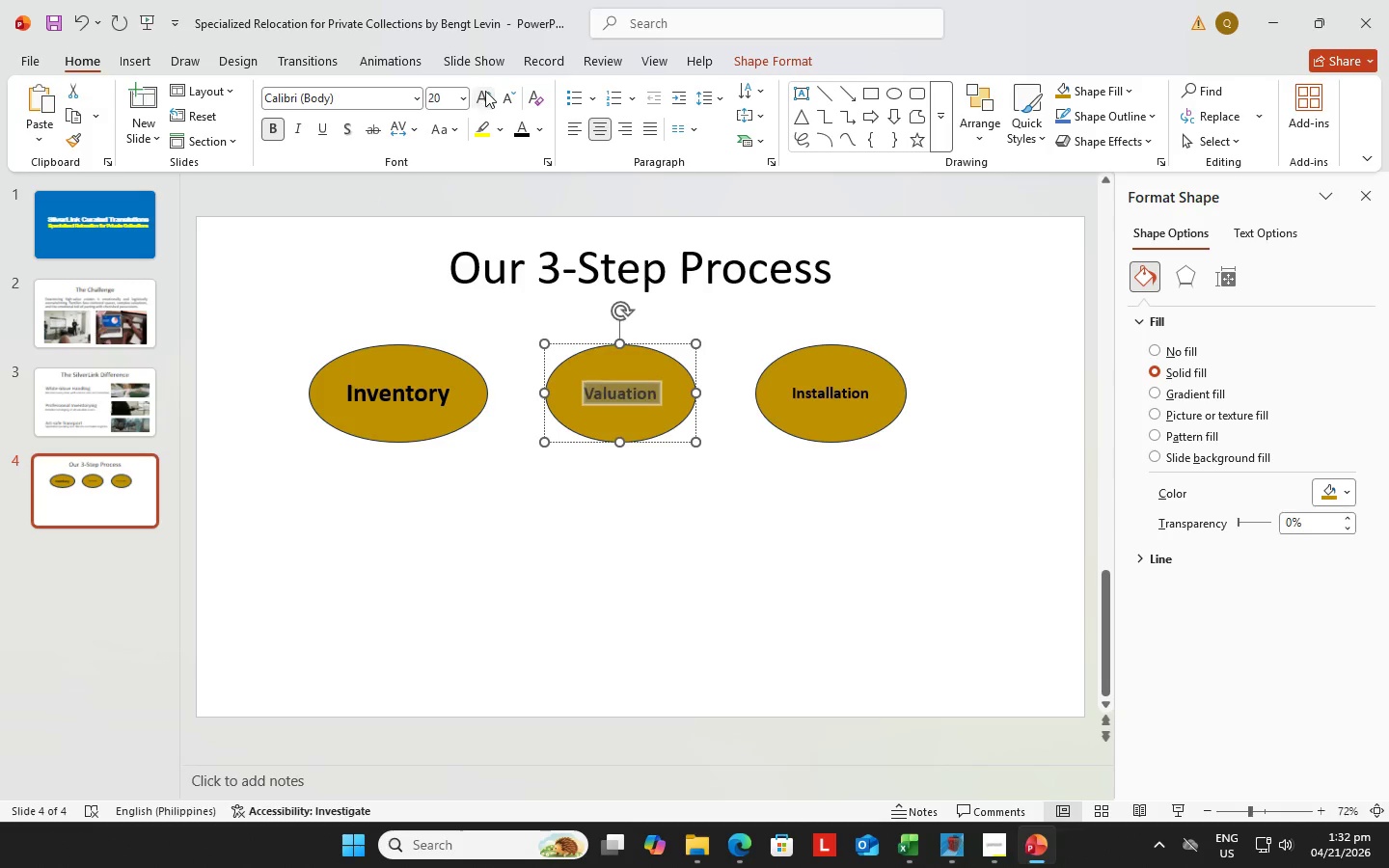 
double_click([485, 91])
 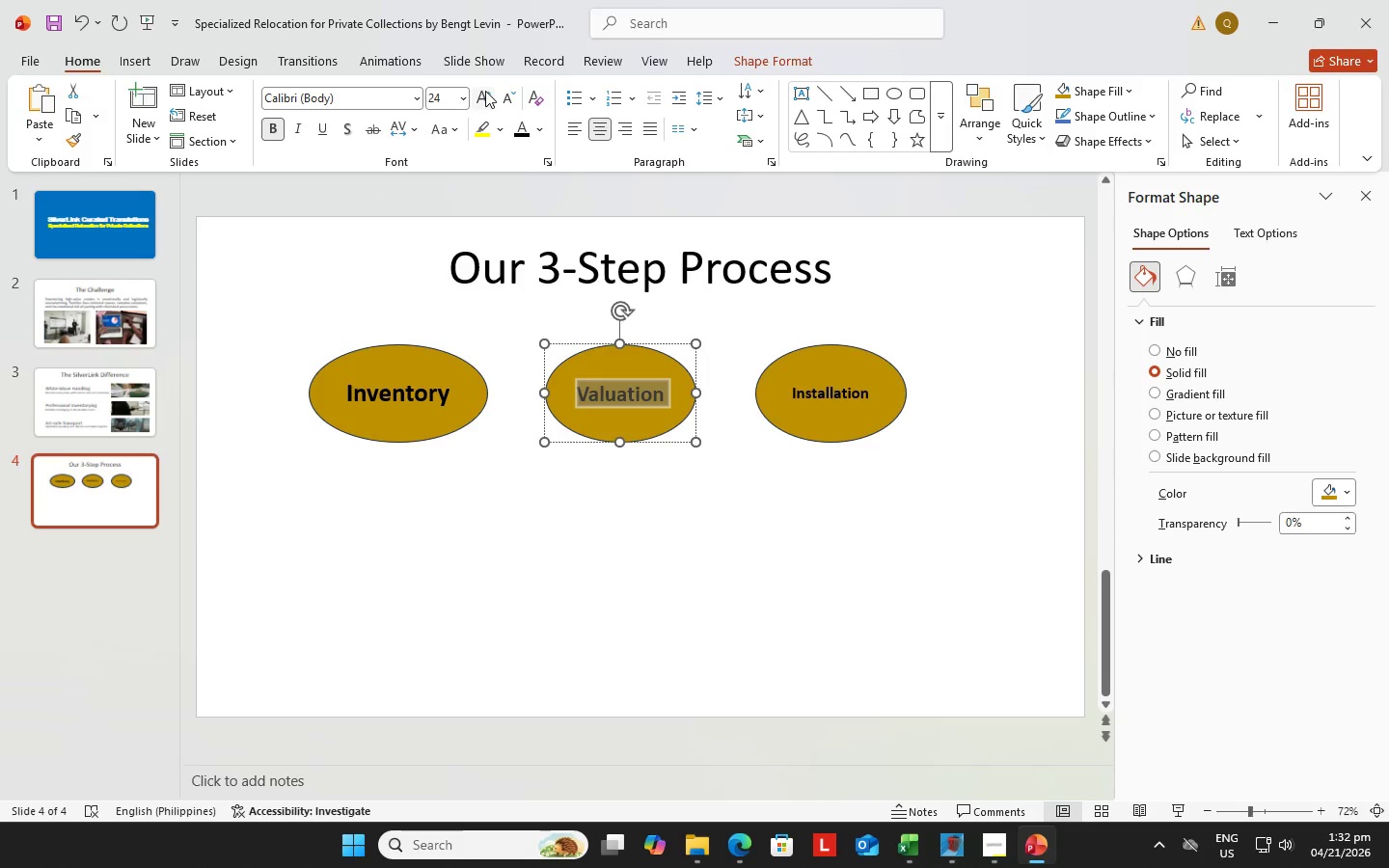 
left_click([485, 91])
 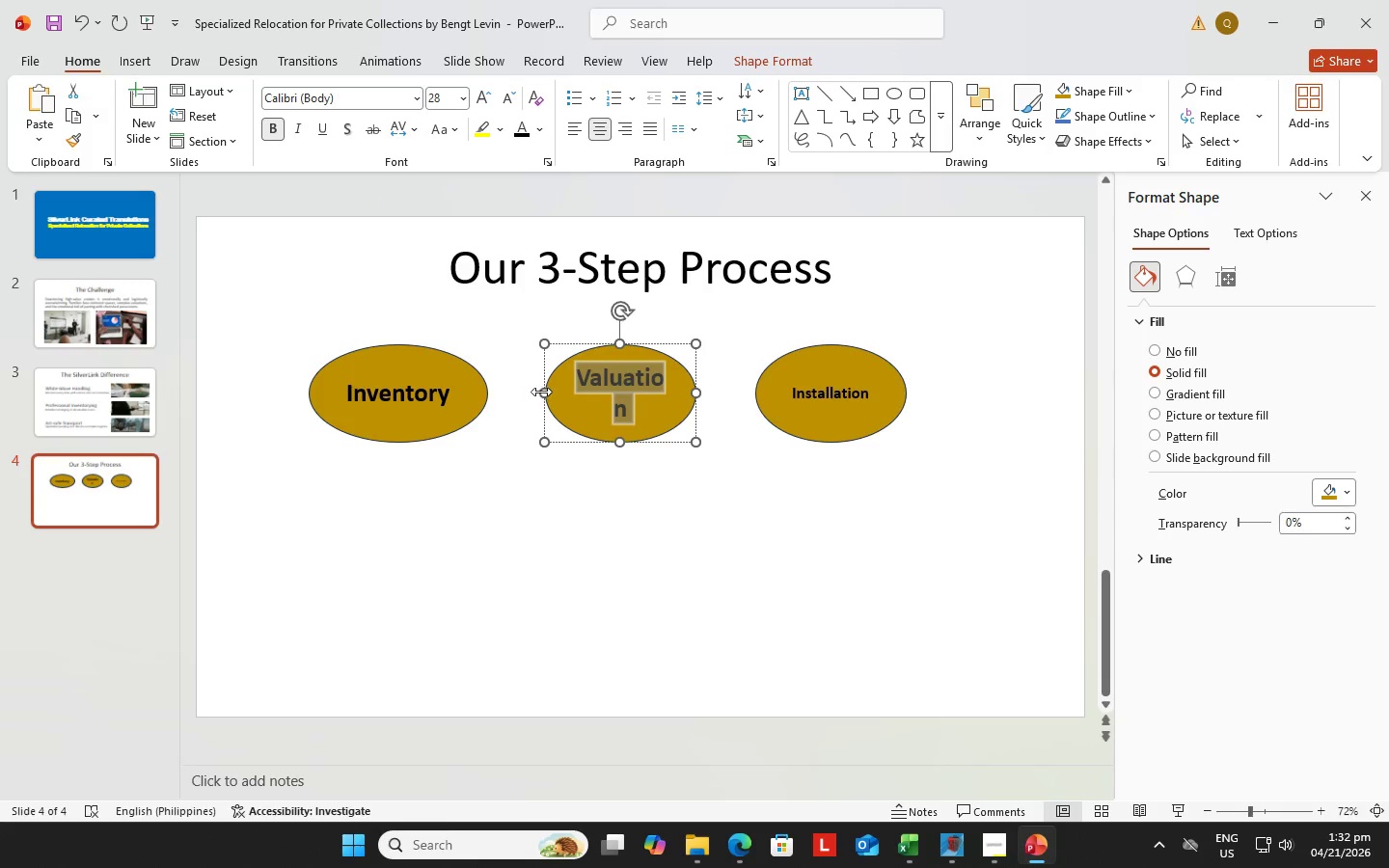 
left_click_drag(start_coordinate=[541, 392], to_coordinate=[527, 391])
 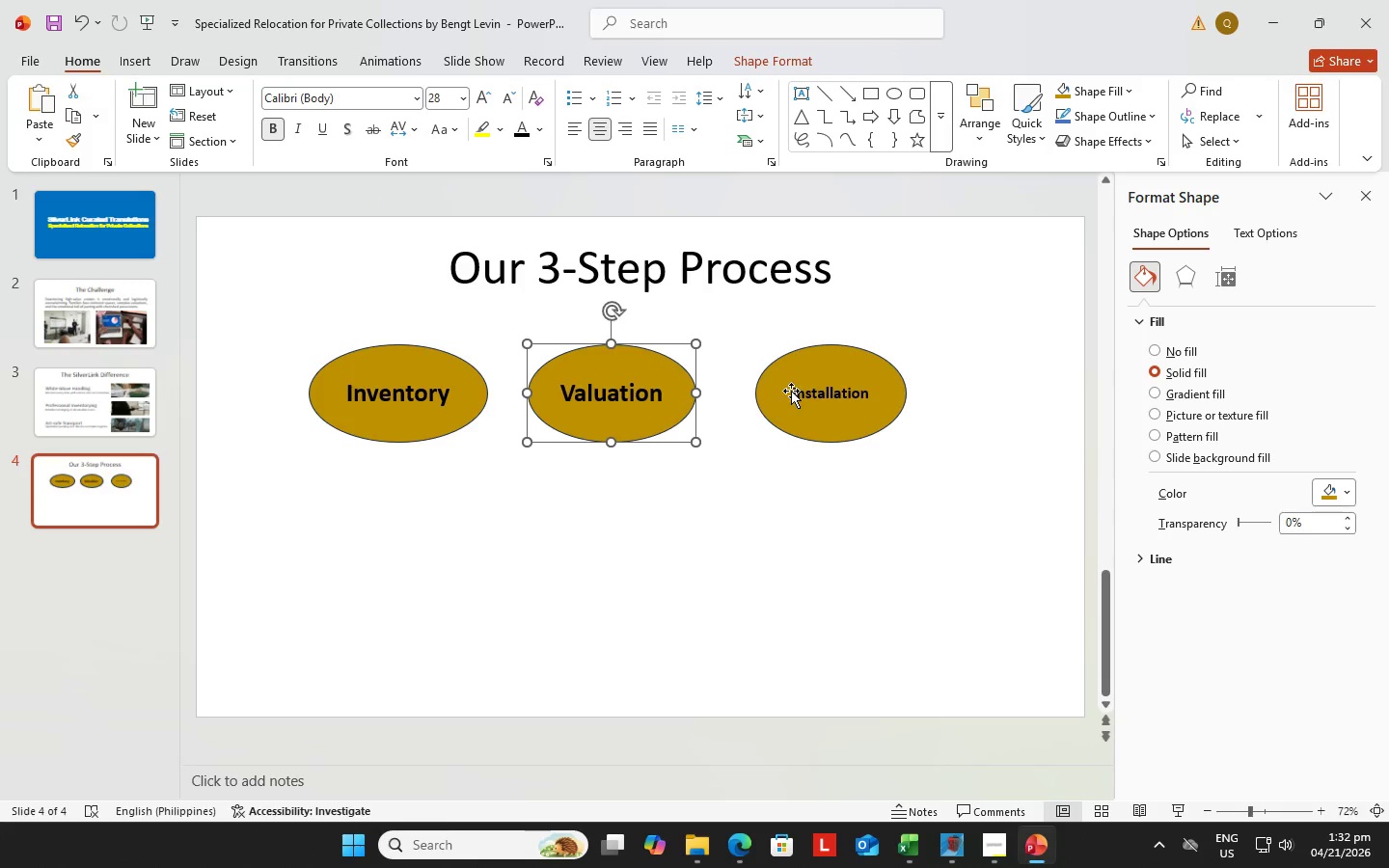 
left_click([791, 391])
 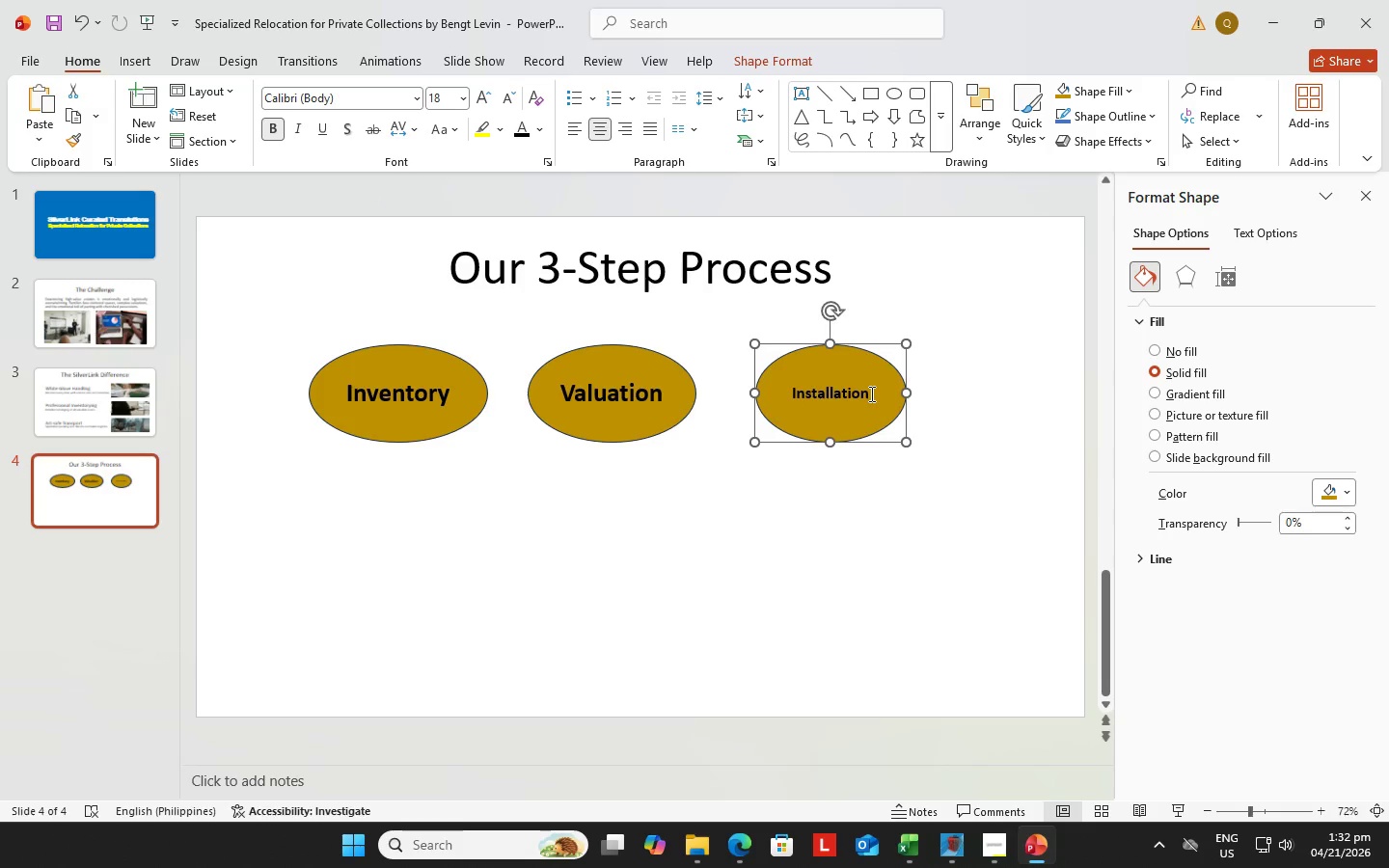 
double_click([869, 393])
 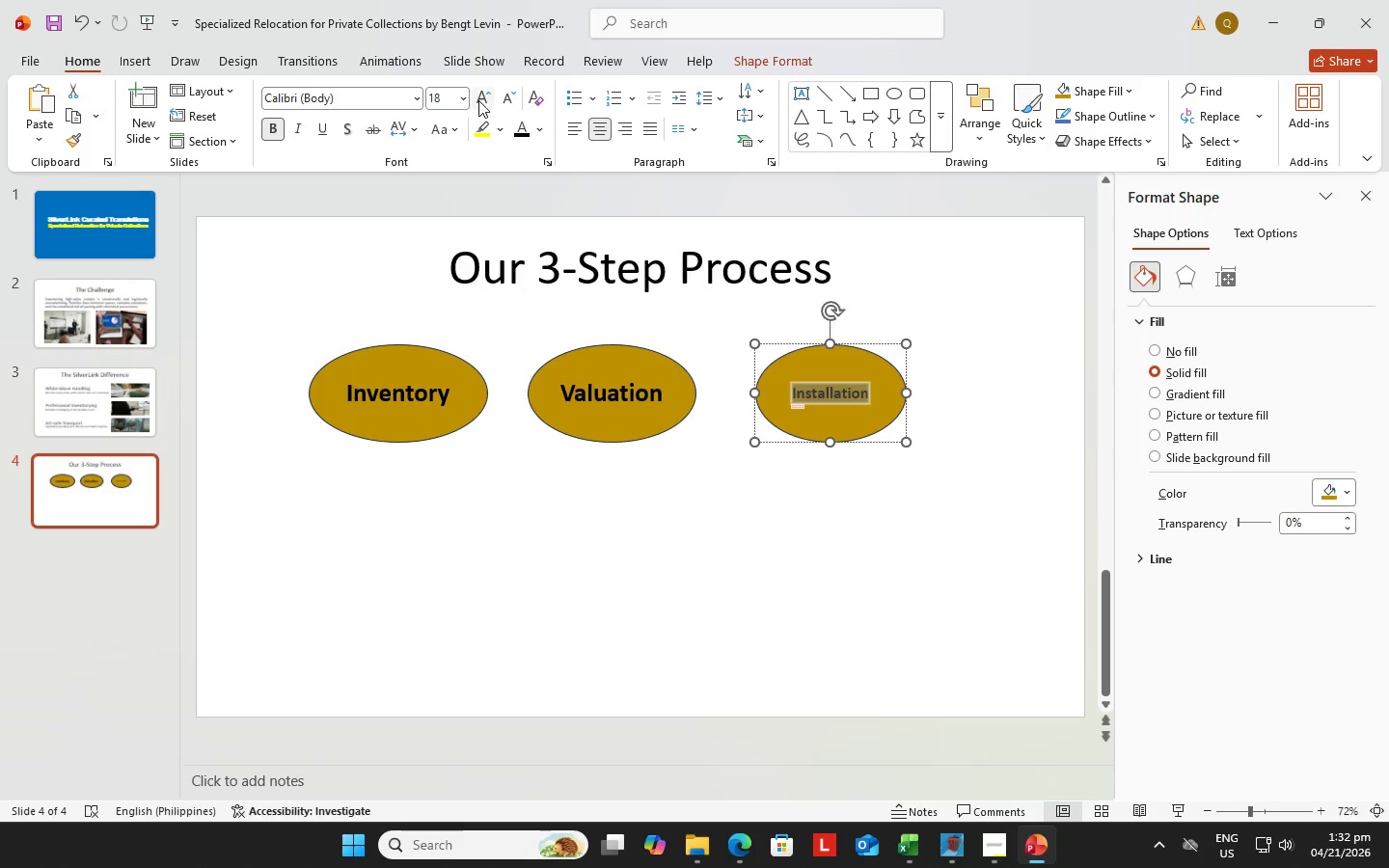 
double_click([478, 99])
 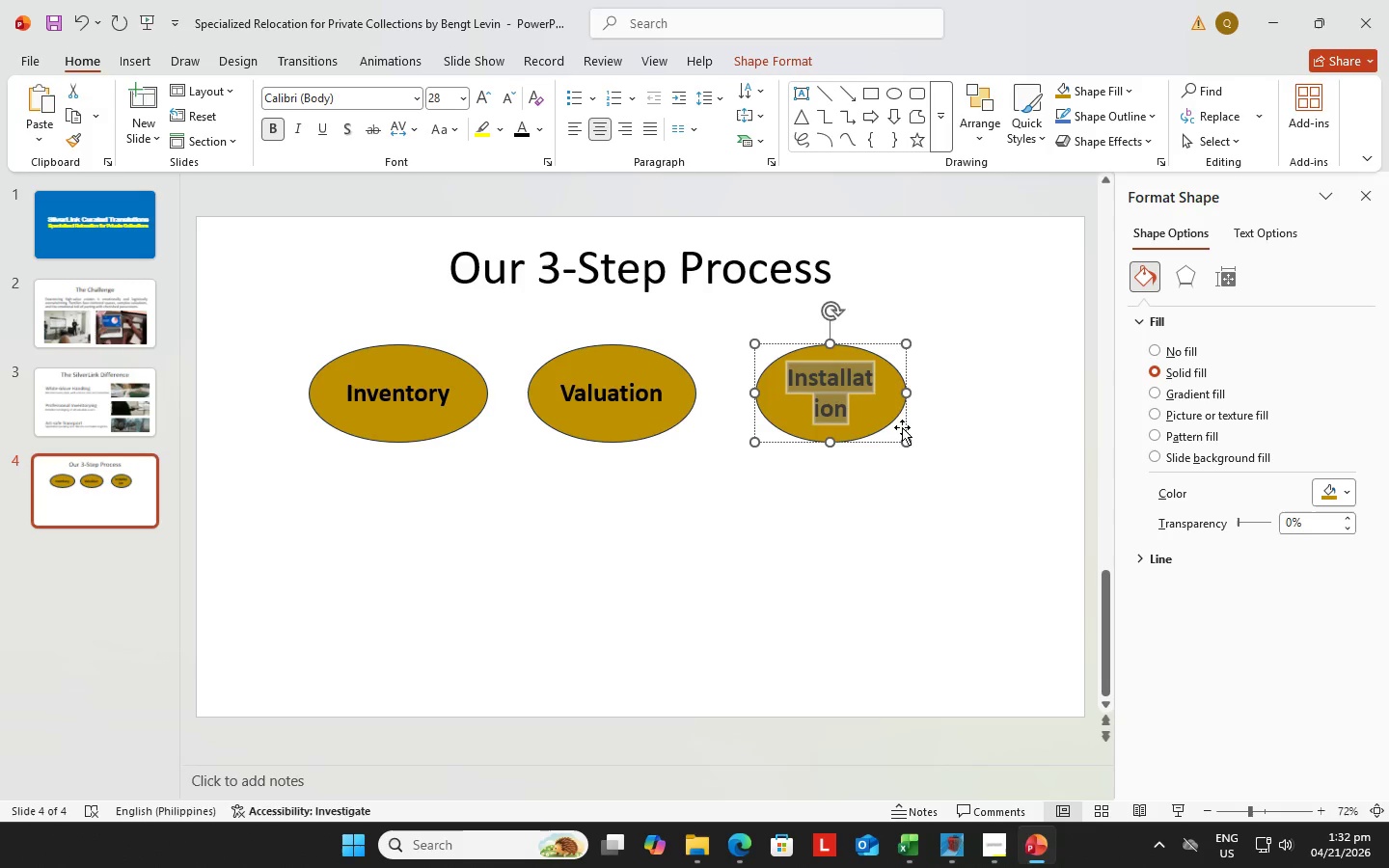 
left_click_drag(start_coordinate=[911, 393], to_coordinate=[949, 401])
 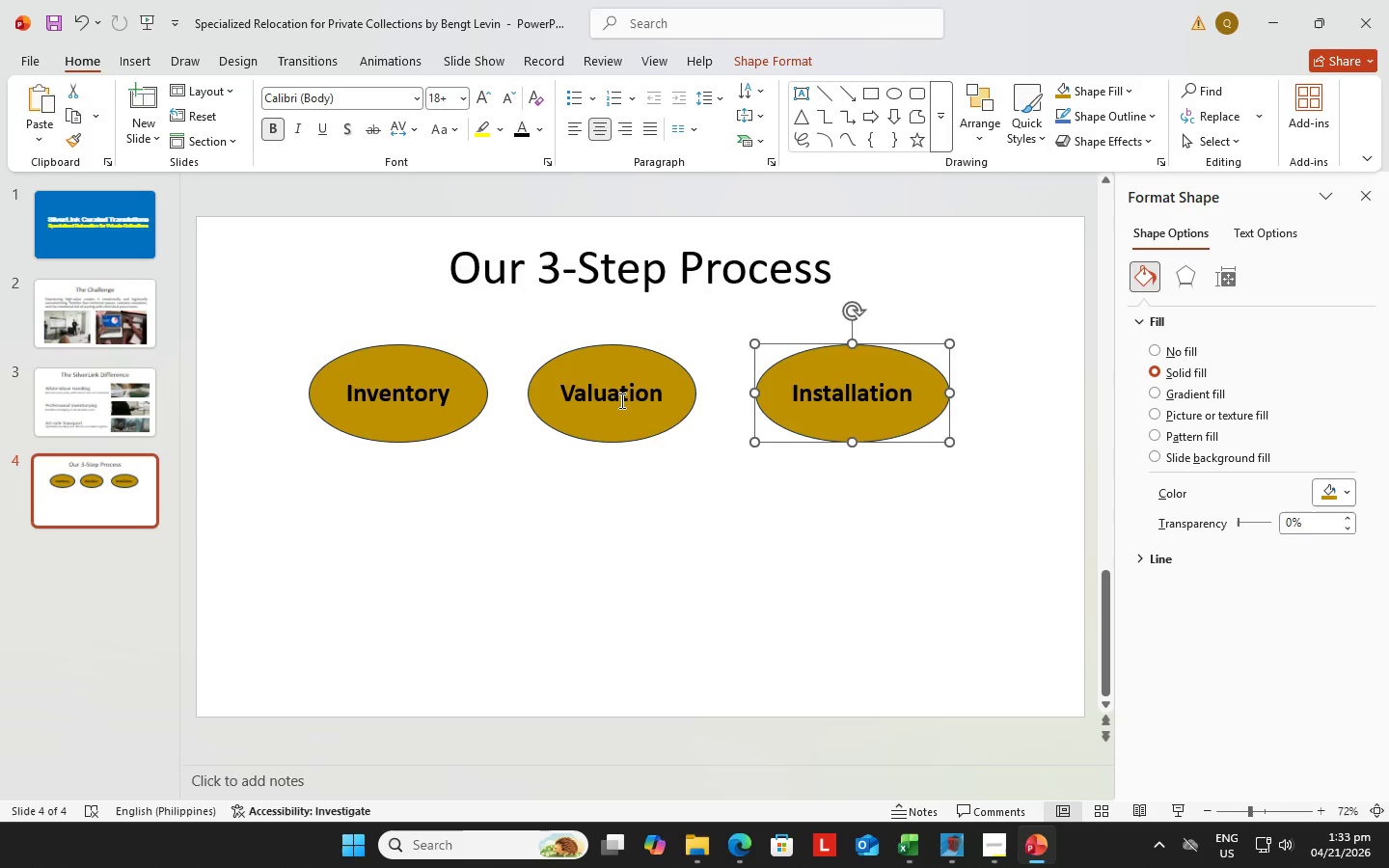 
left_click([619, 399])
 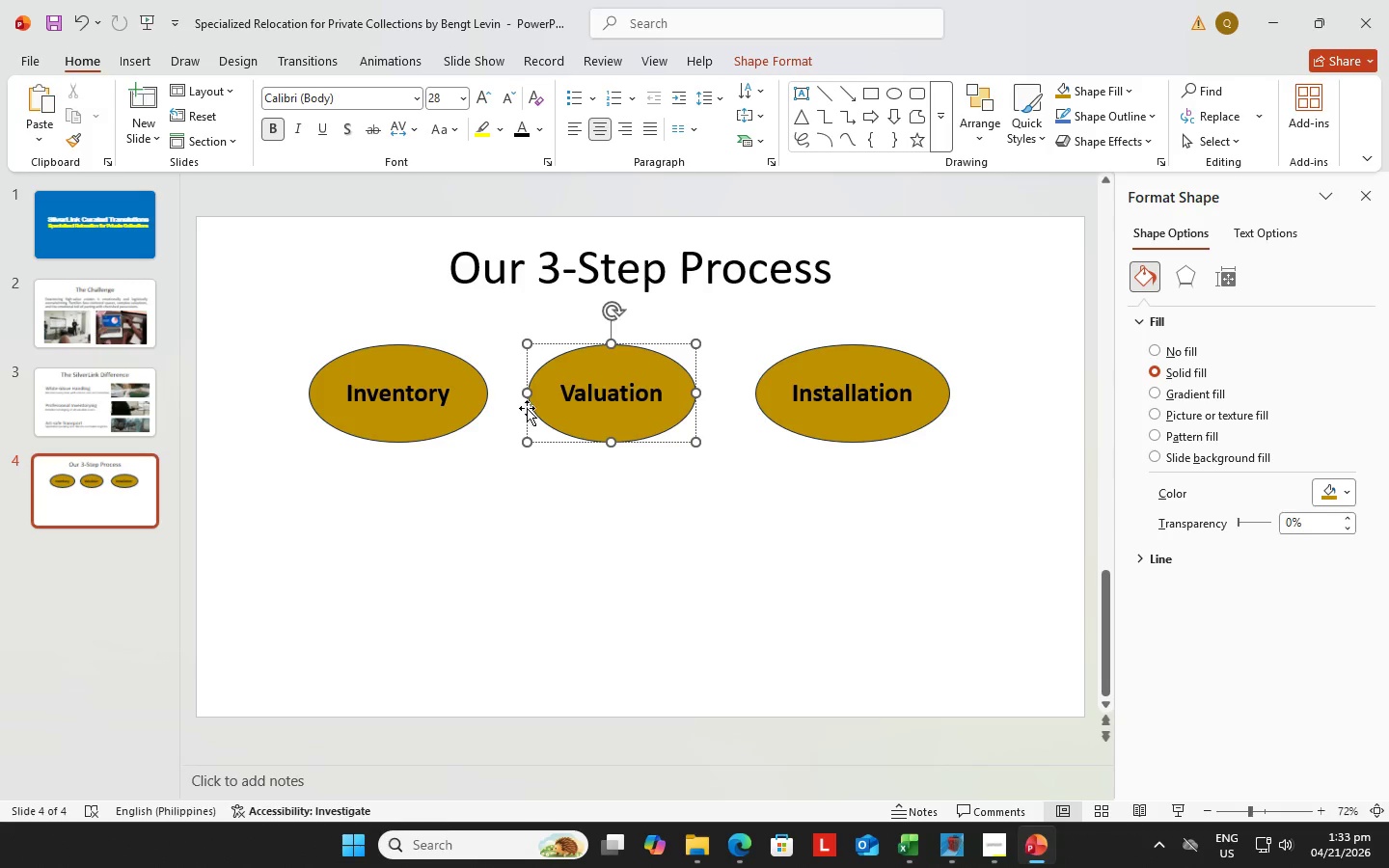 
left_click_drag(start_coordinate=[537, 403], to_coordinate=[560, 403])
 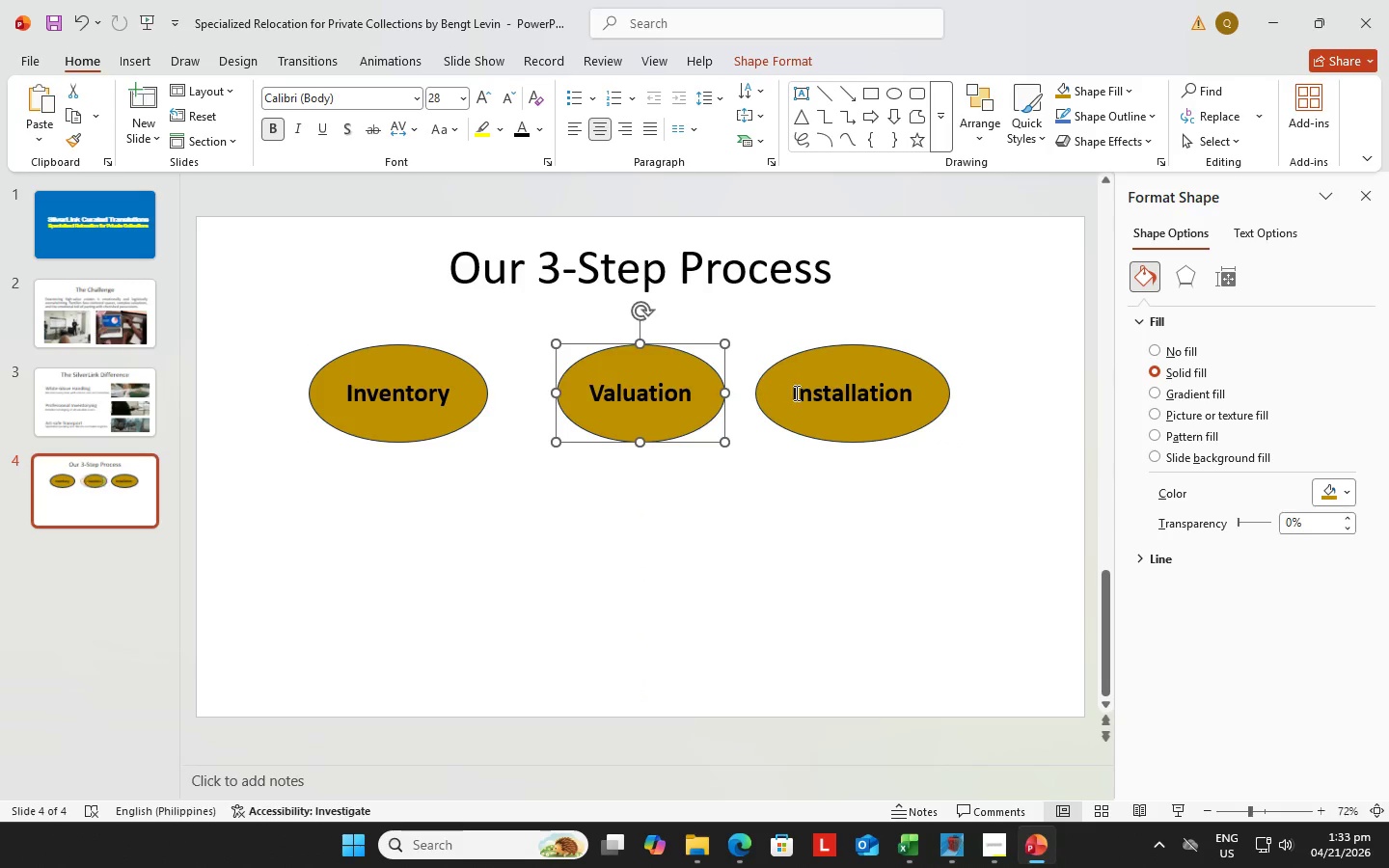 
left_click([797, 393])
 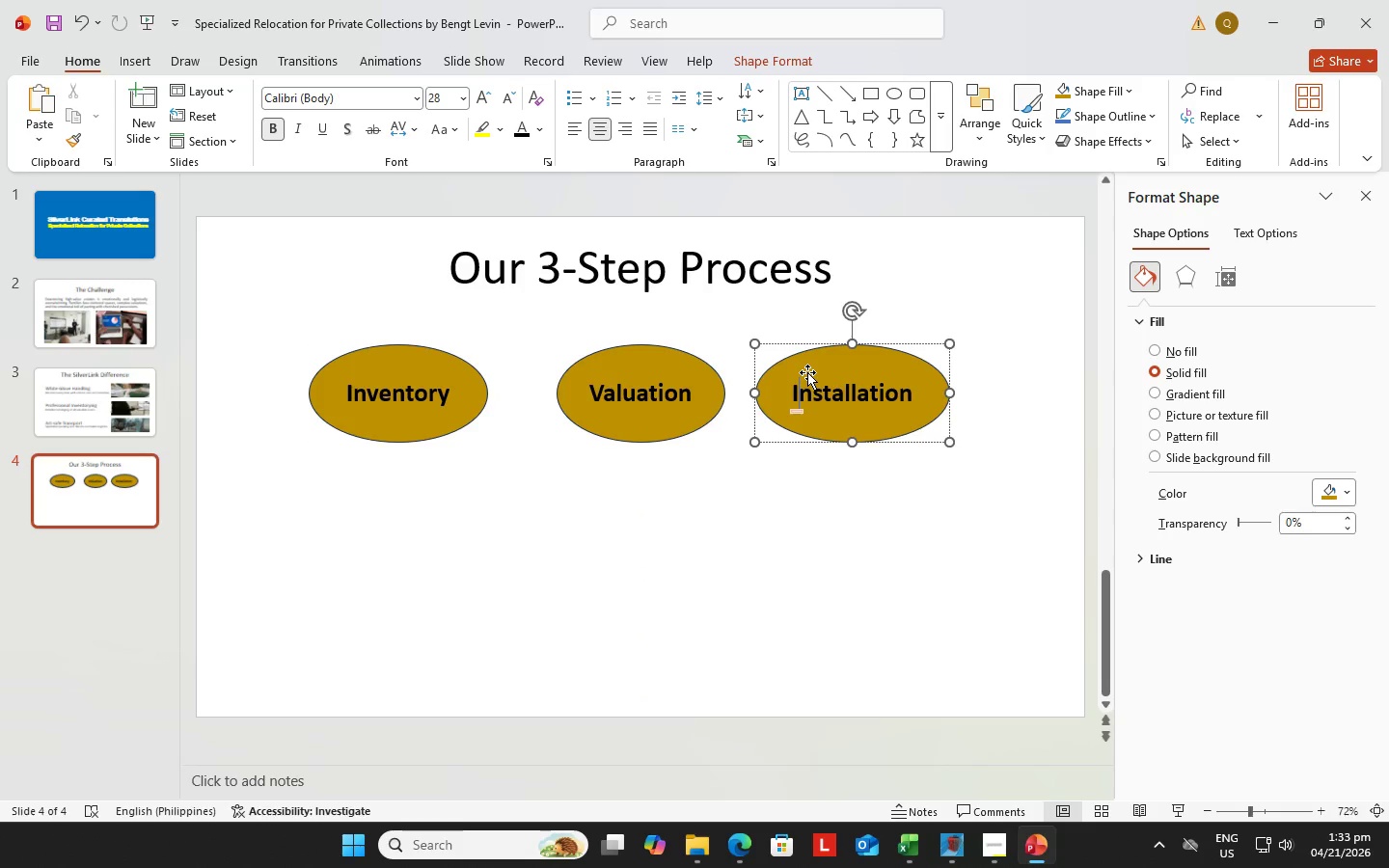 
left_click_drag(start_coordinate=[807, 370], to_coordinate=[827, 371])
 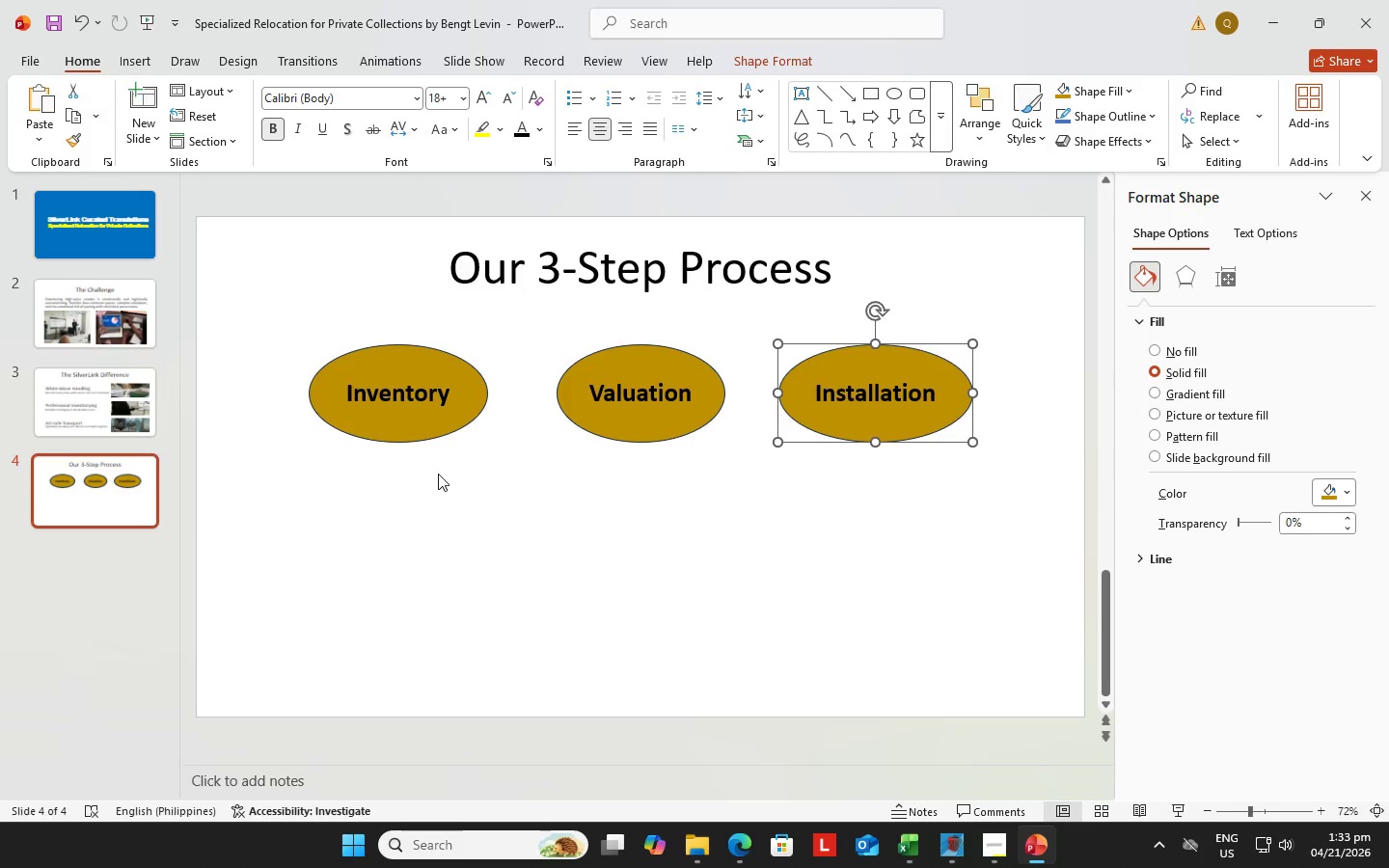 
mouse_move([1005, 820])
 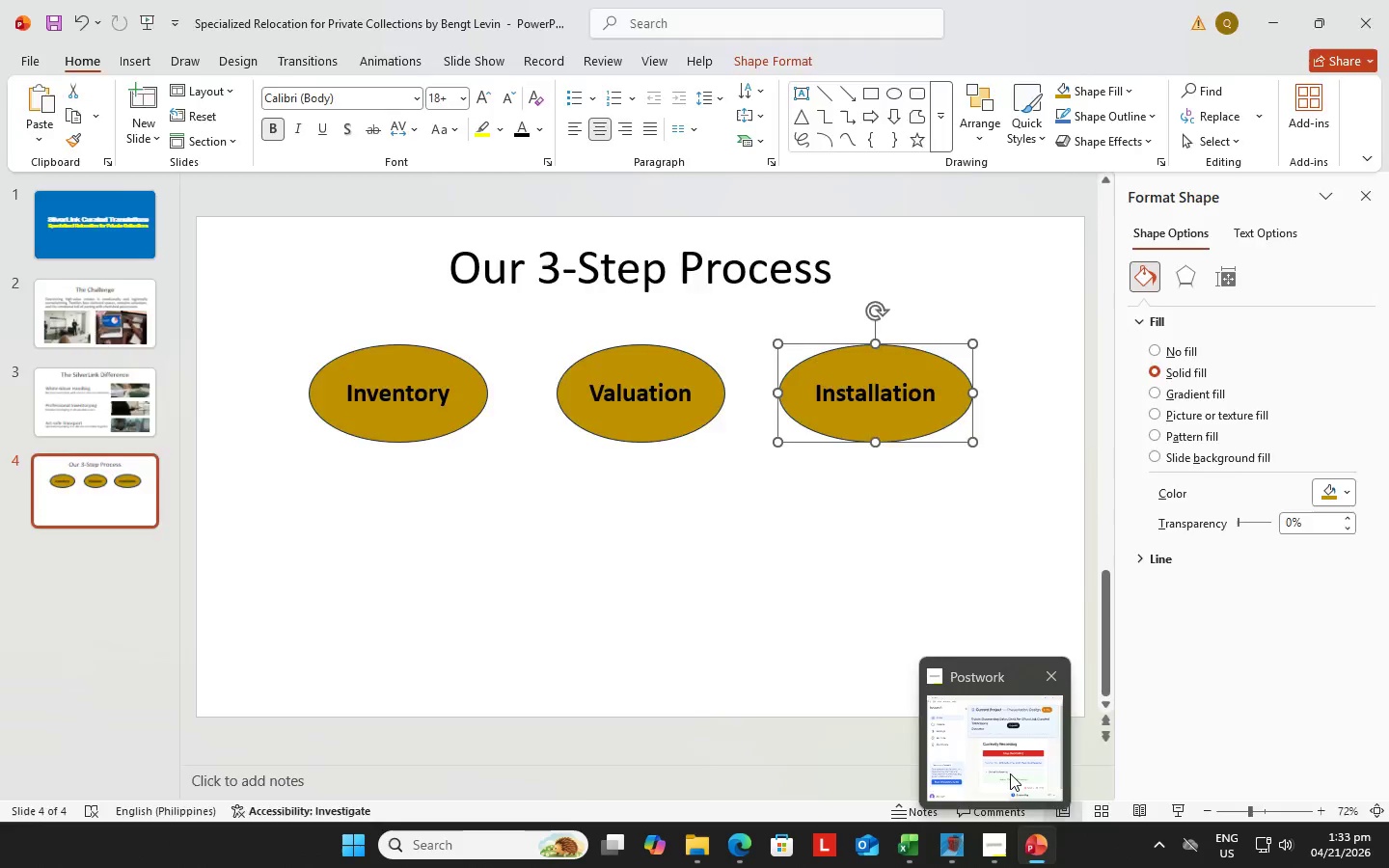 
left_click([1010, 773])
 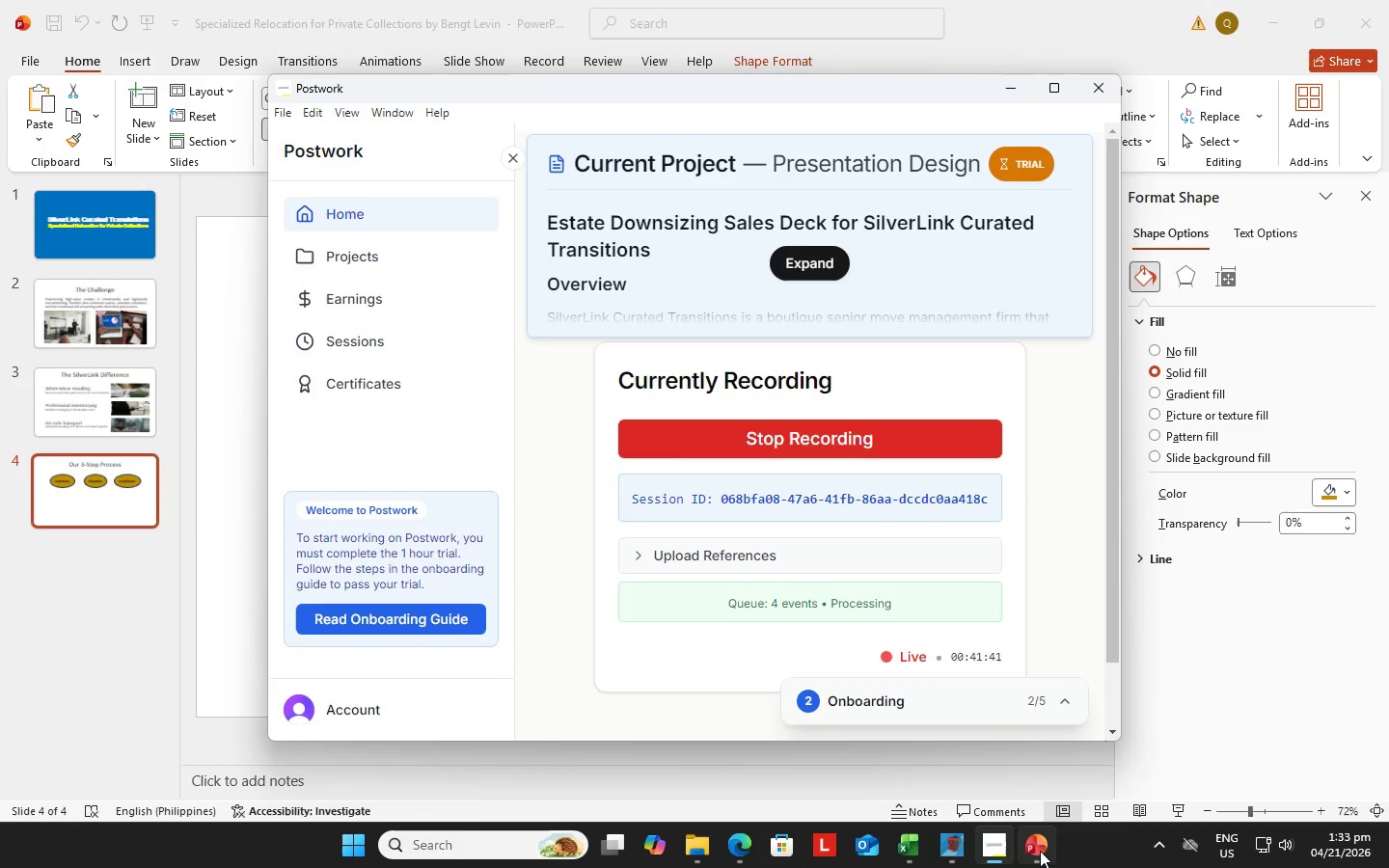 
left_click([742, 848])
 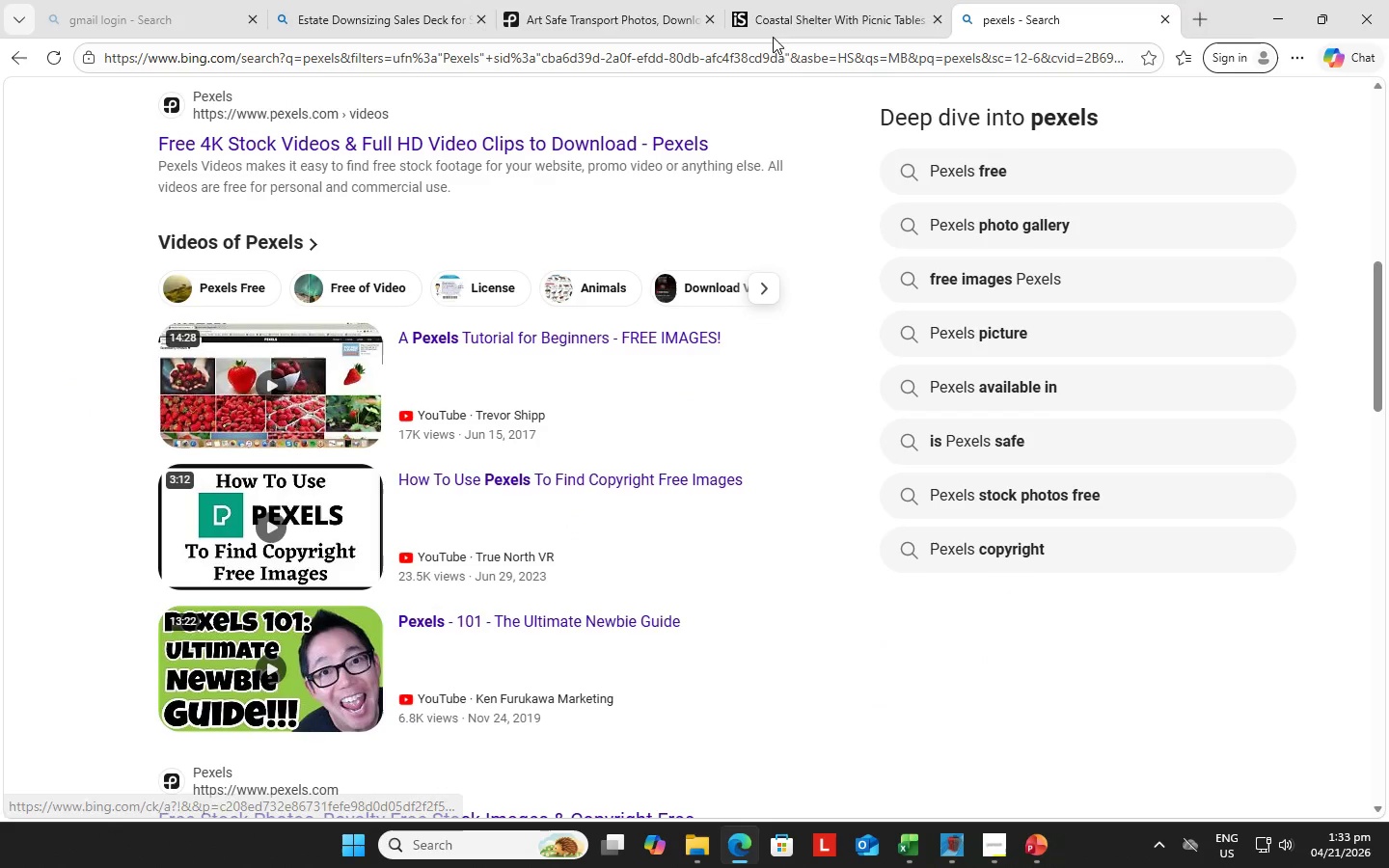 
left_click([805, 18])
 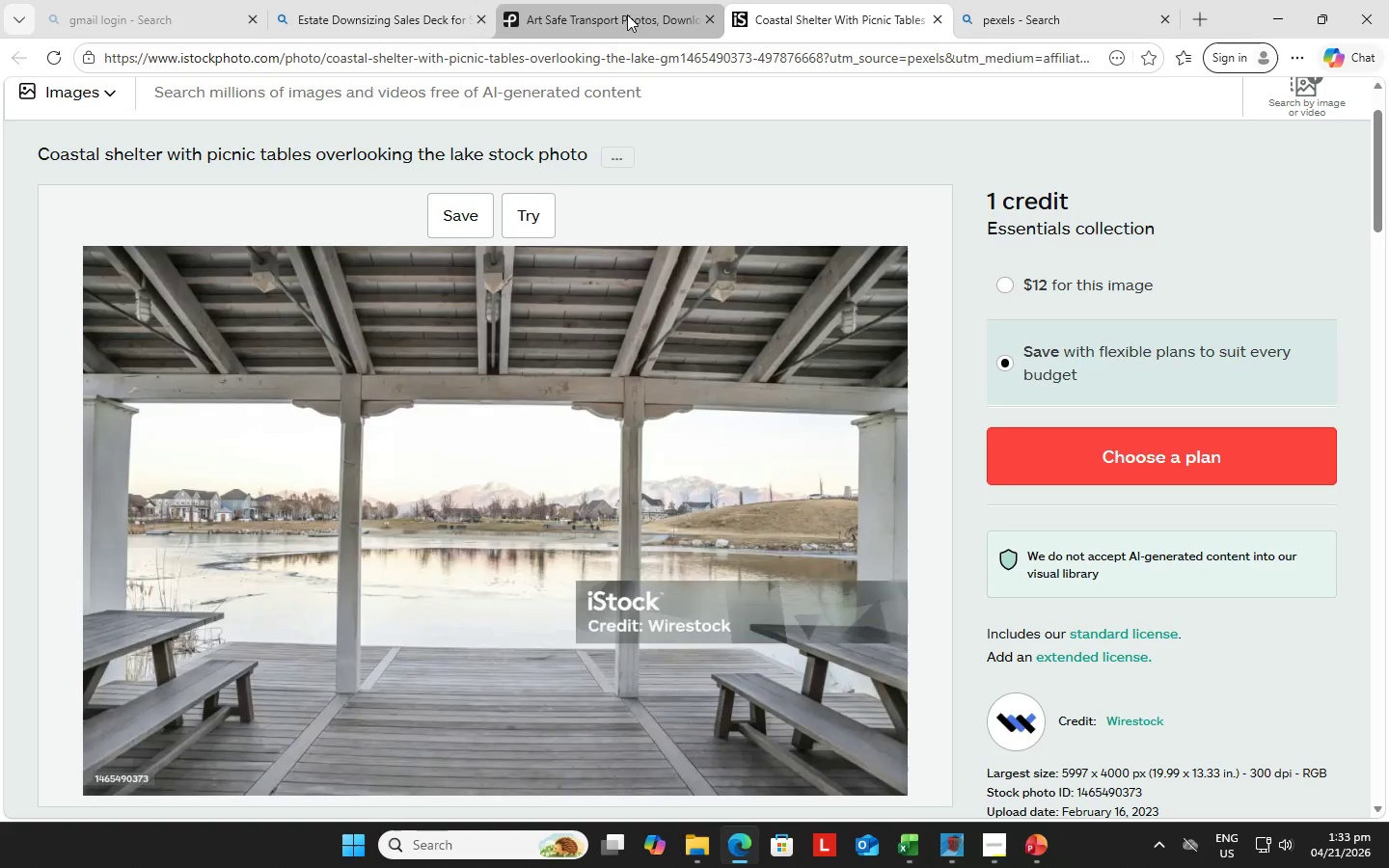 
left_click([625, 14])
 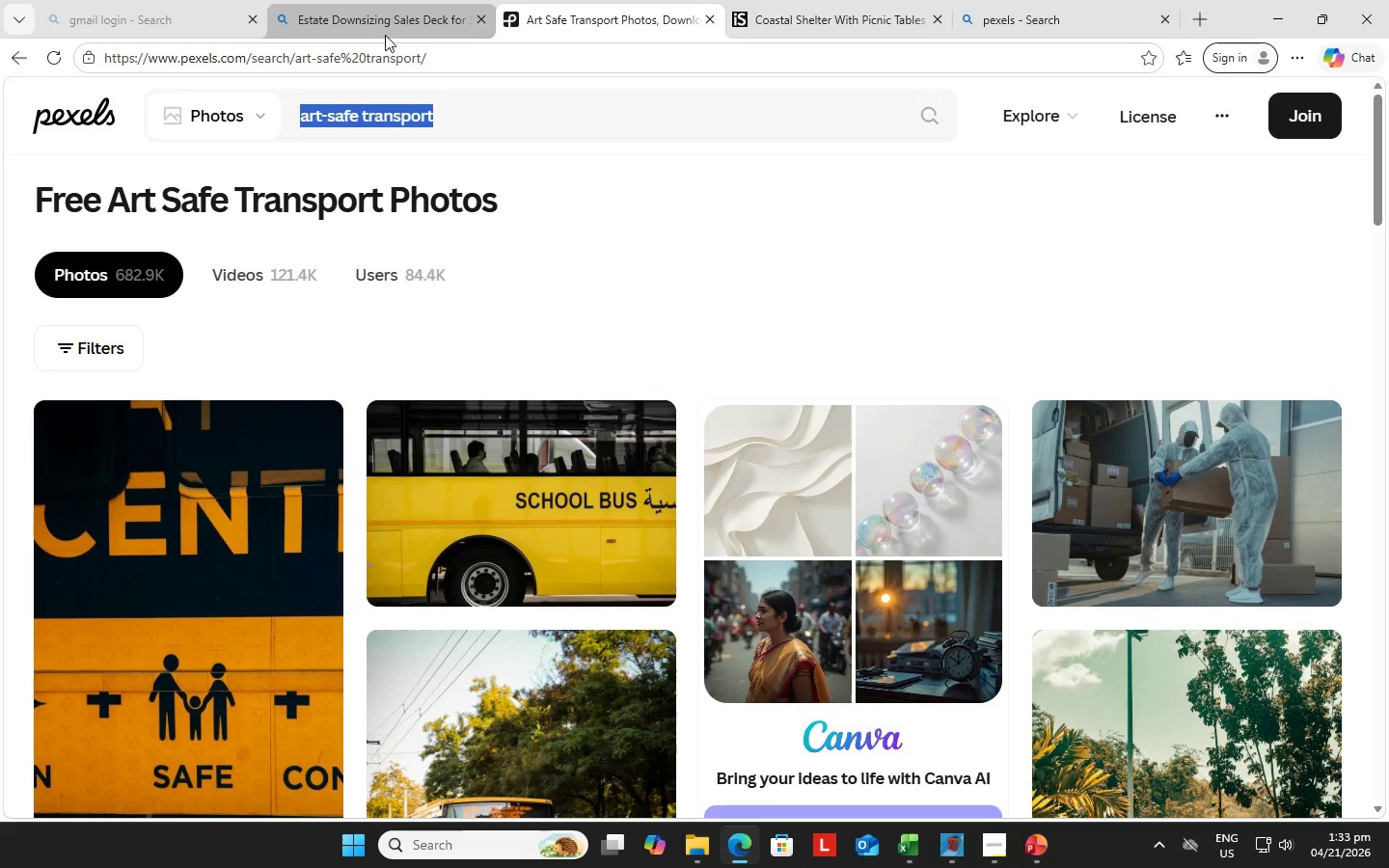 
left_click([411, 16])
 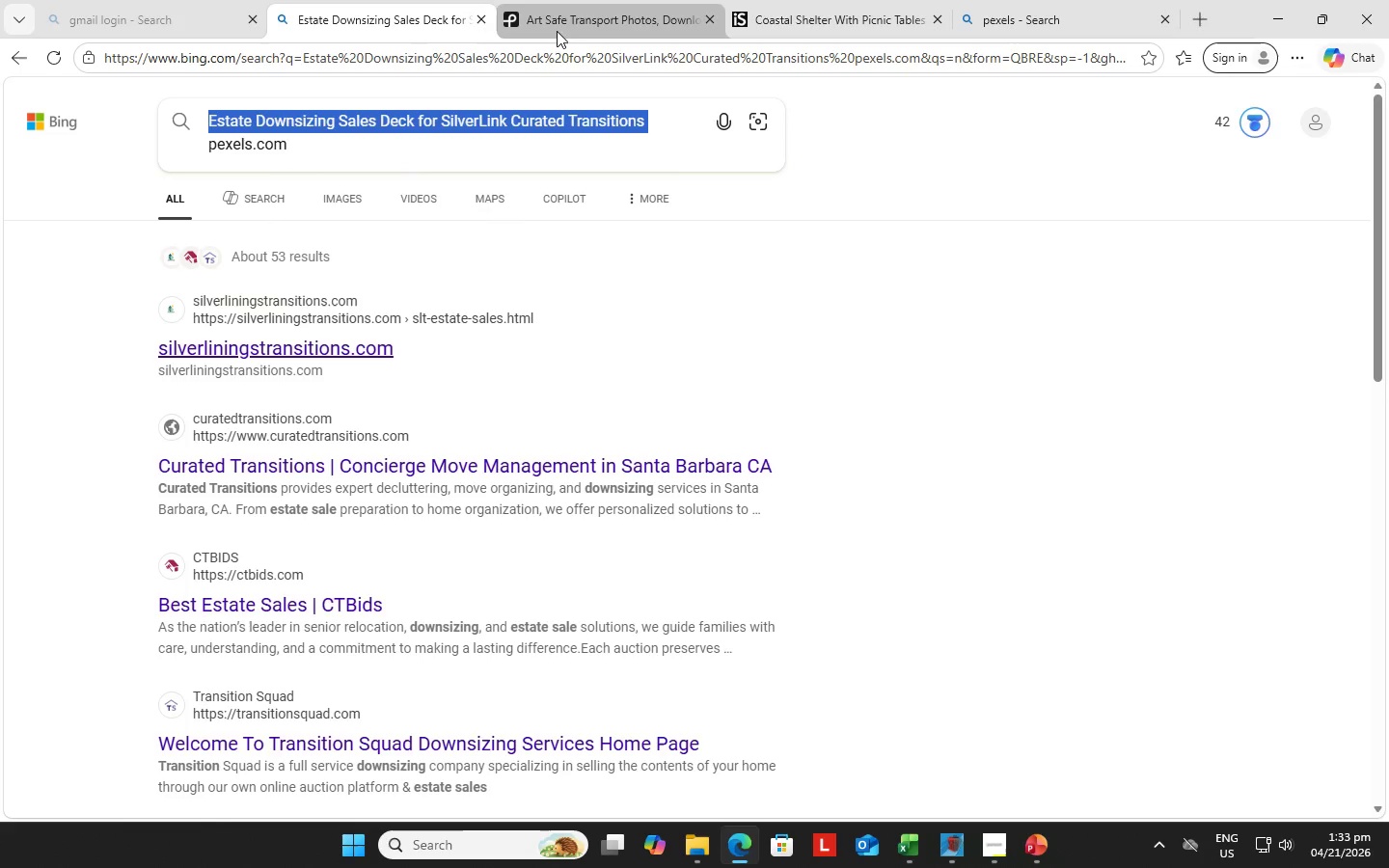 
left_click([572, 18])
 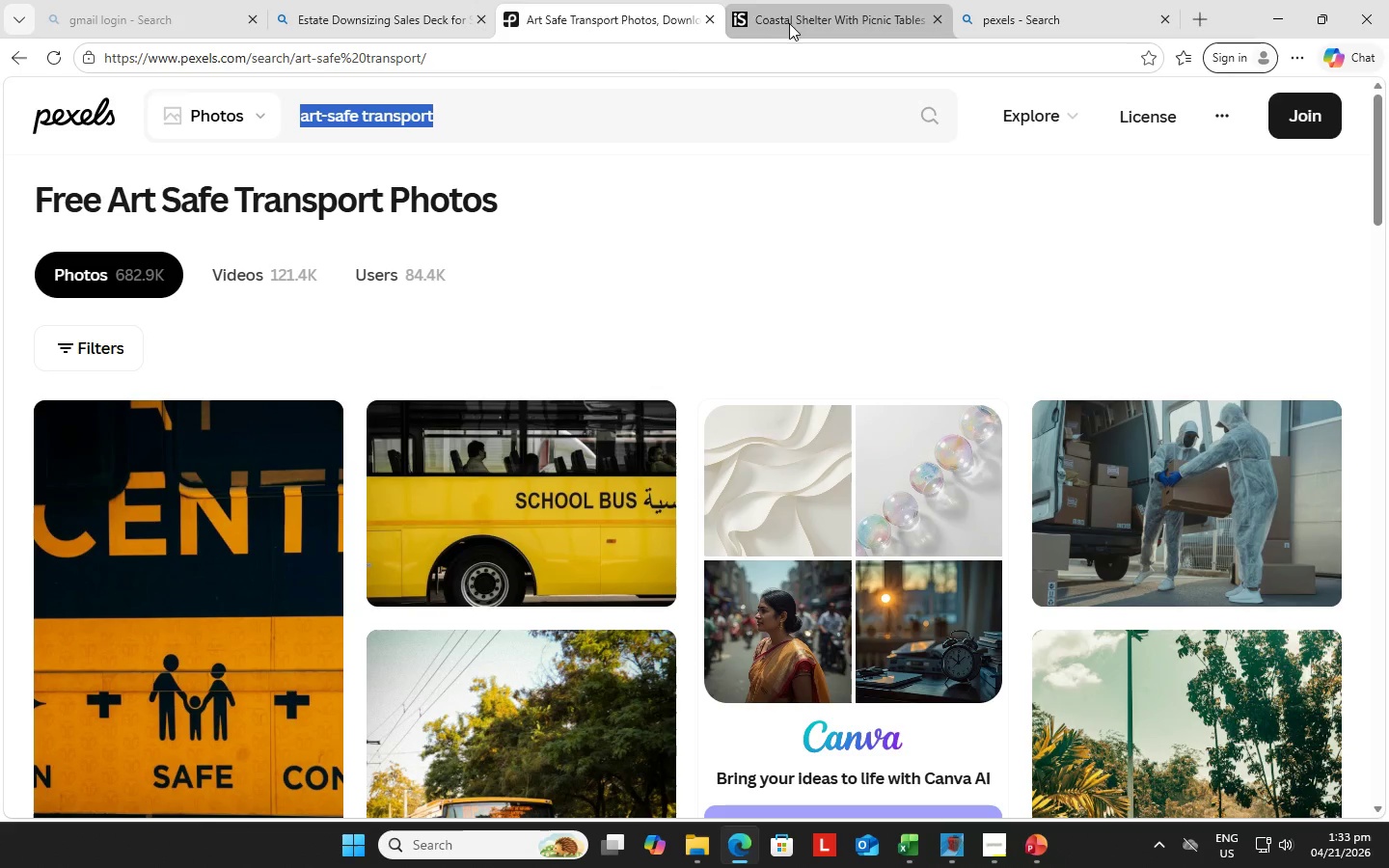 
mouse_move([778, 29])
 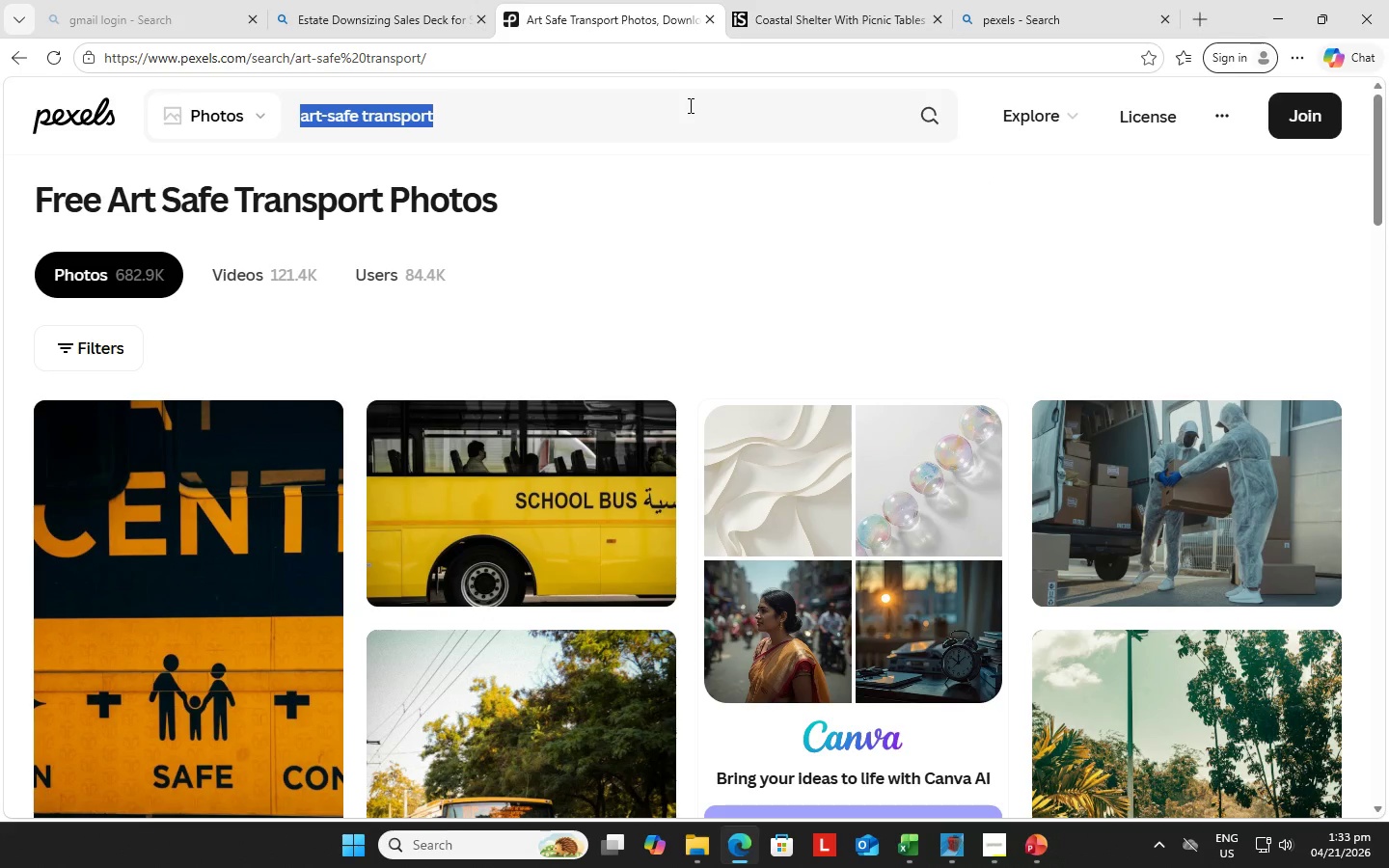 
key(Backspace)
type(inventory)
key(NumpadEnter)
 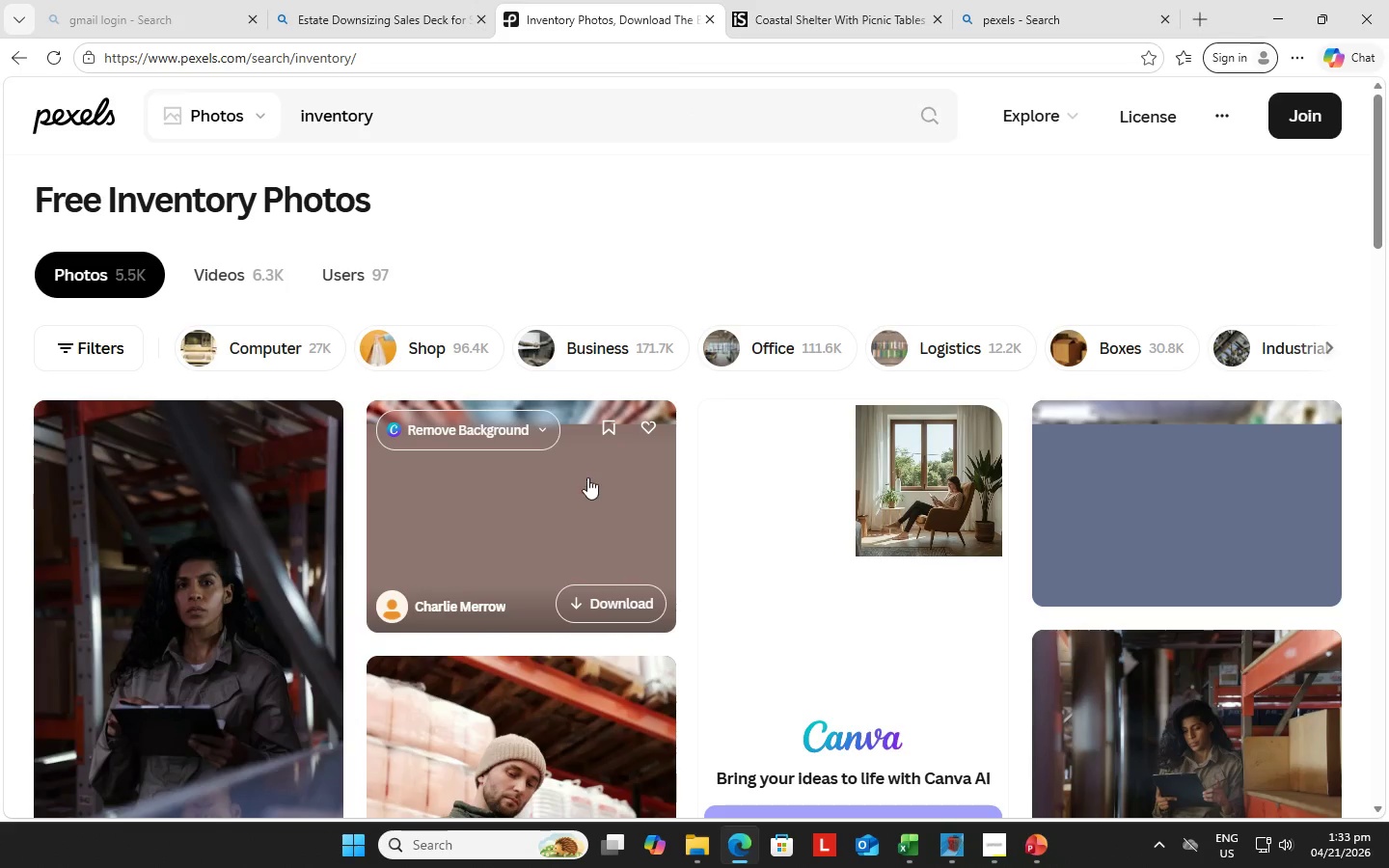 
scroll: coordinate [682, 524], scroll_direction: down, amount: 3.0
 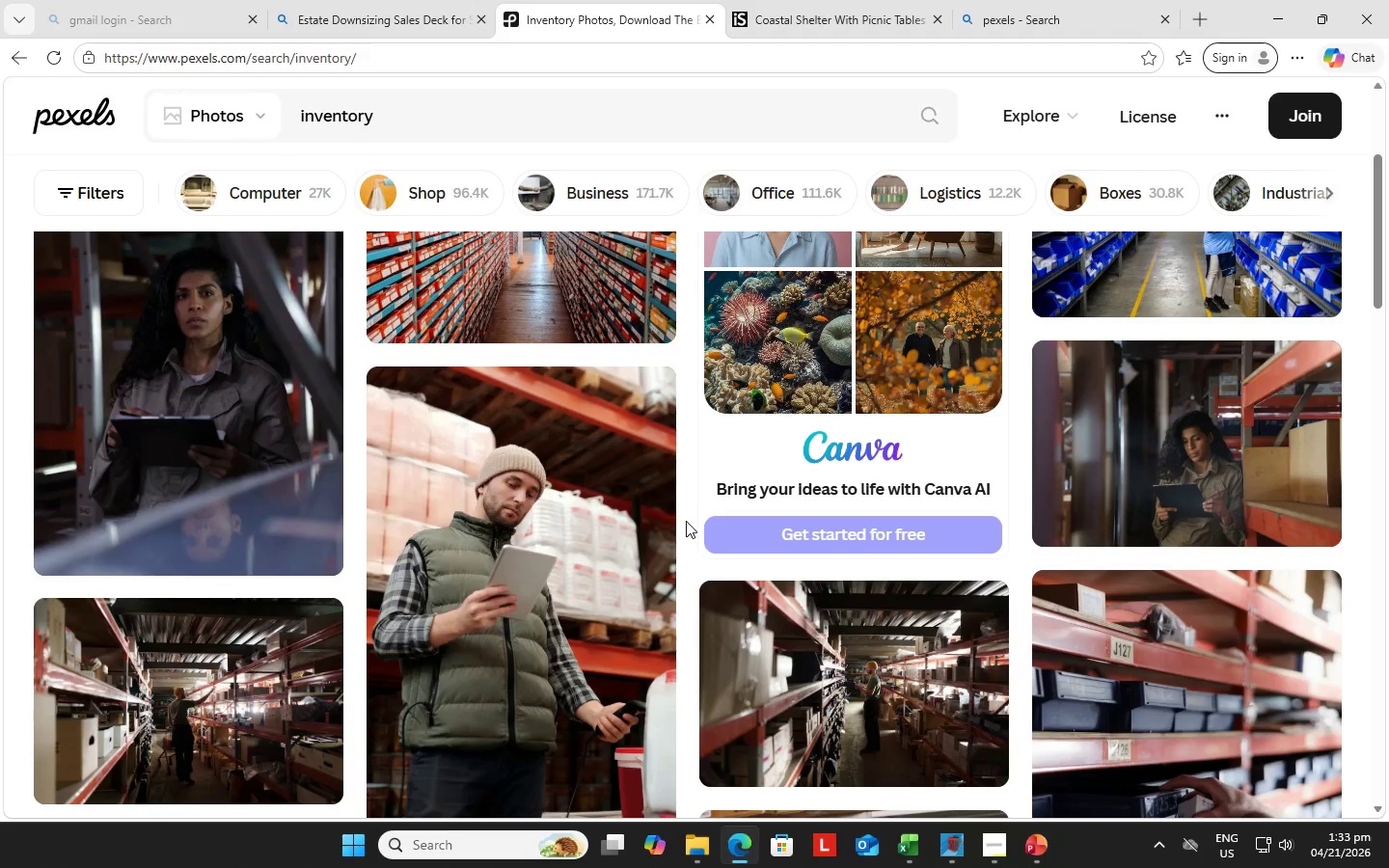 
scroll: coordinate [686, 519], scroll_direction: up, amount: 4.0
 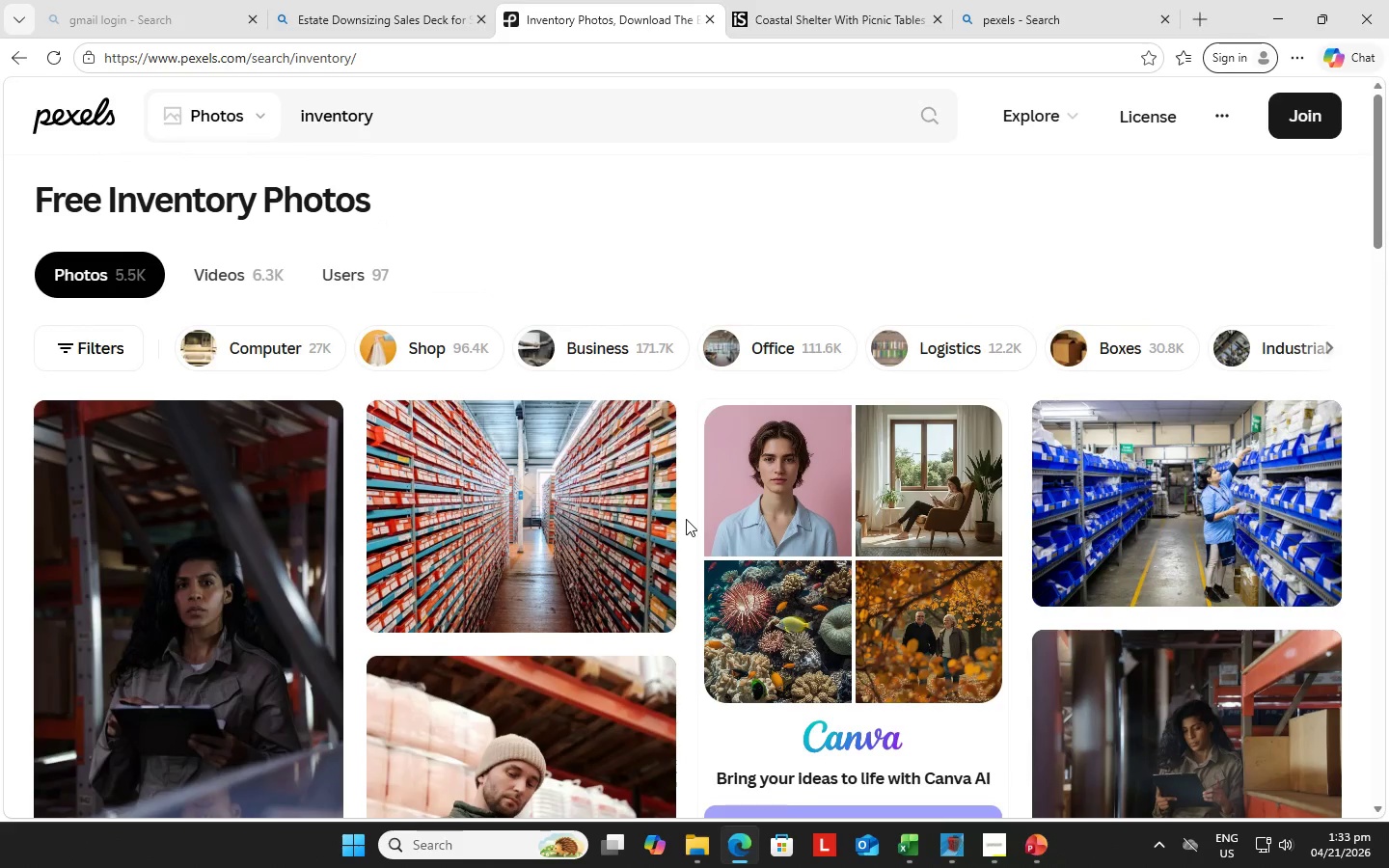 
scroll: coordinate [683, 516], scroll_direction: down, amount: 9.0
 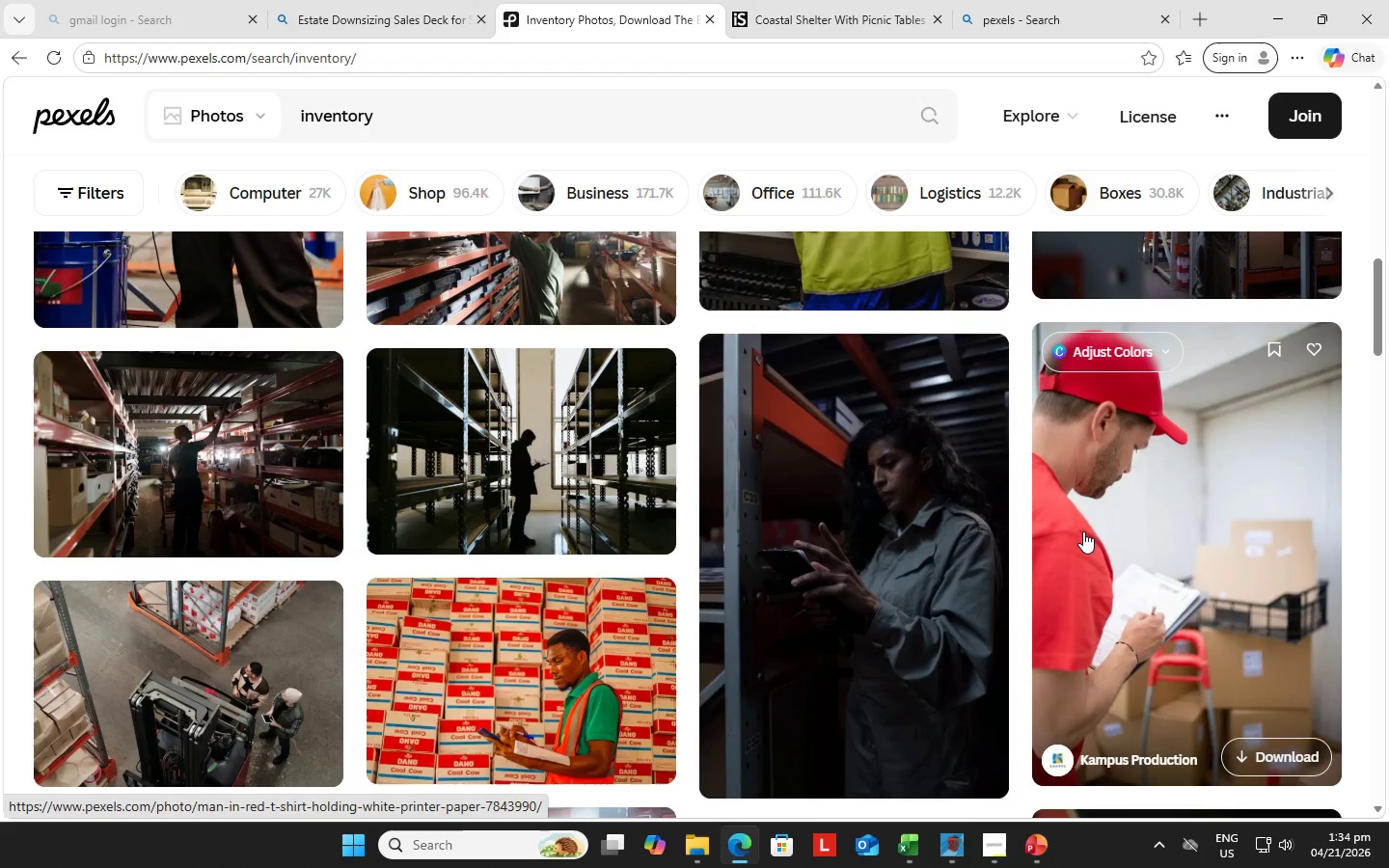 
wait(5.36)
 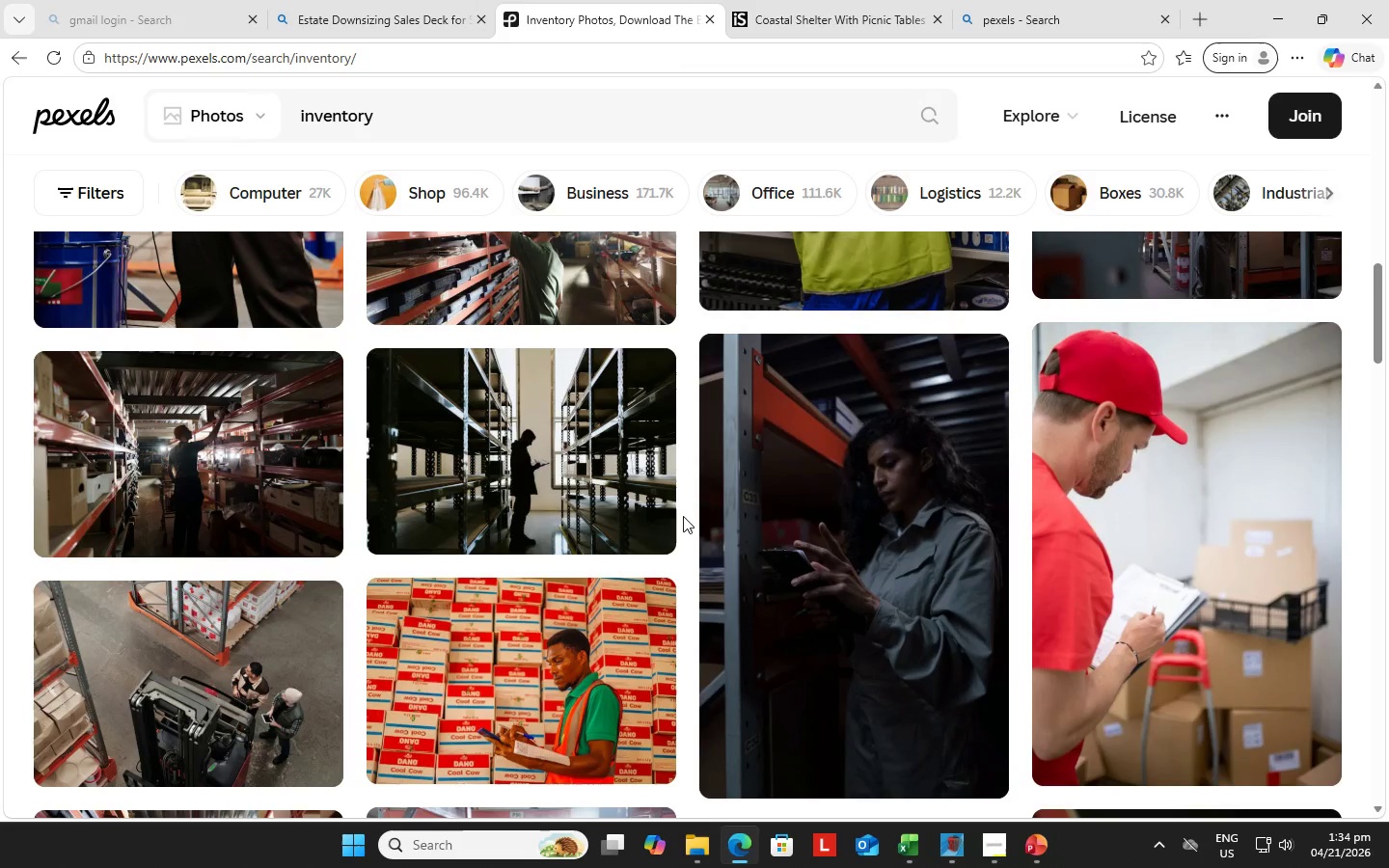 
left_click([1261, 749])
 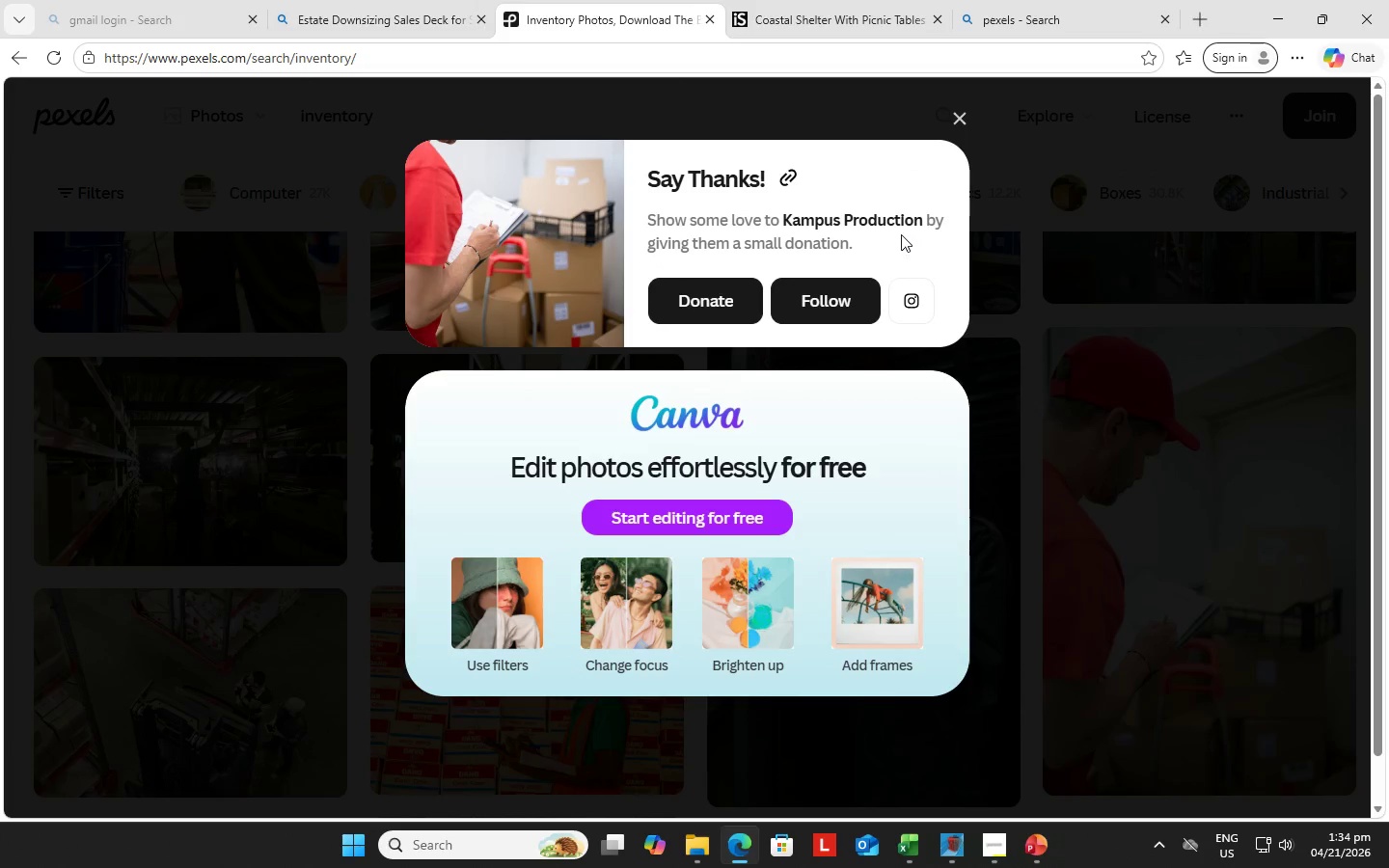 
mouse_move([799, 75])
 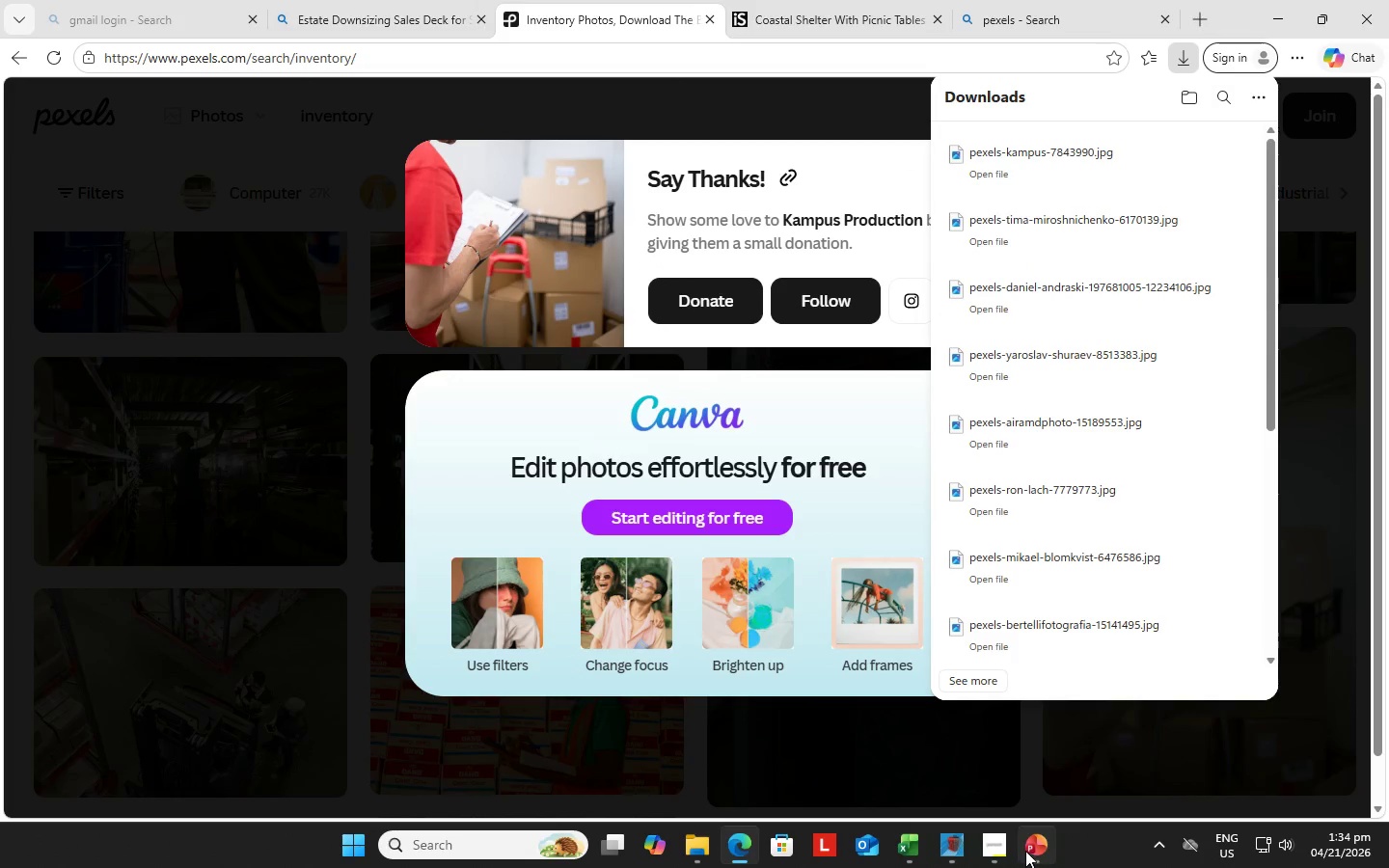 
left_click([1026, 847])
 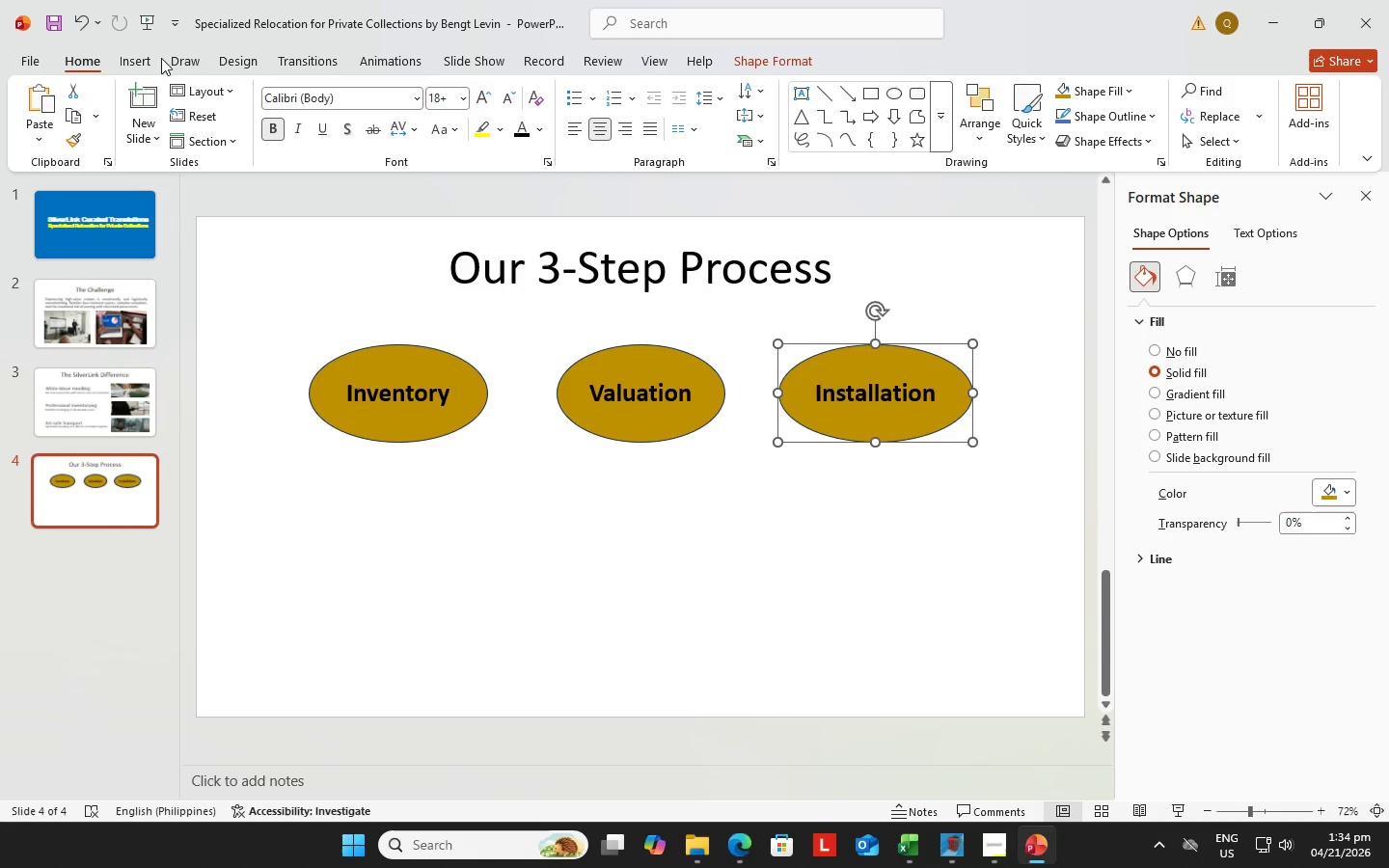 
left_click([131, 63])
 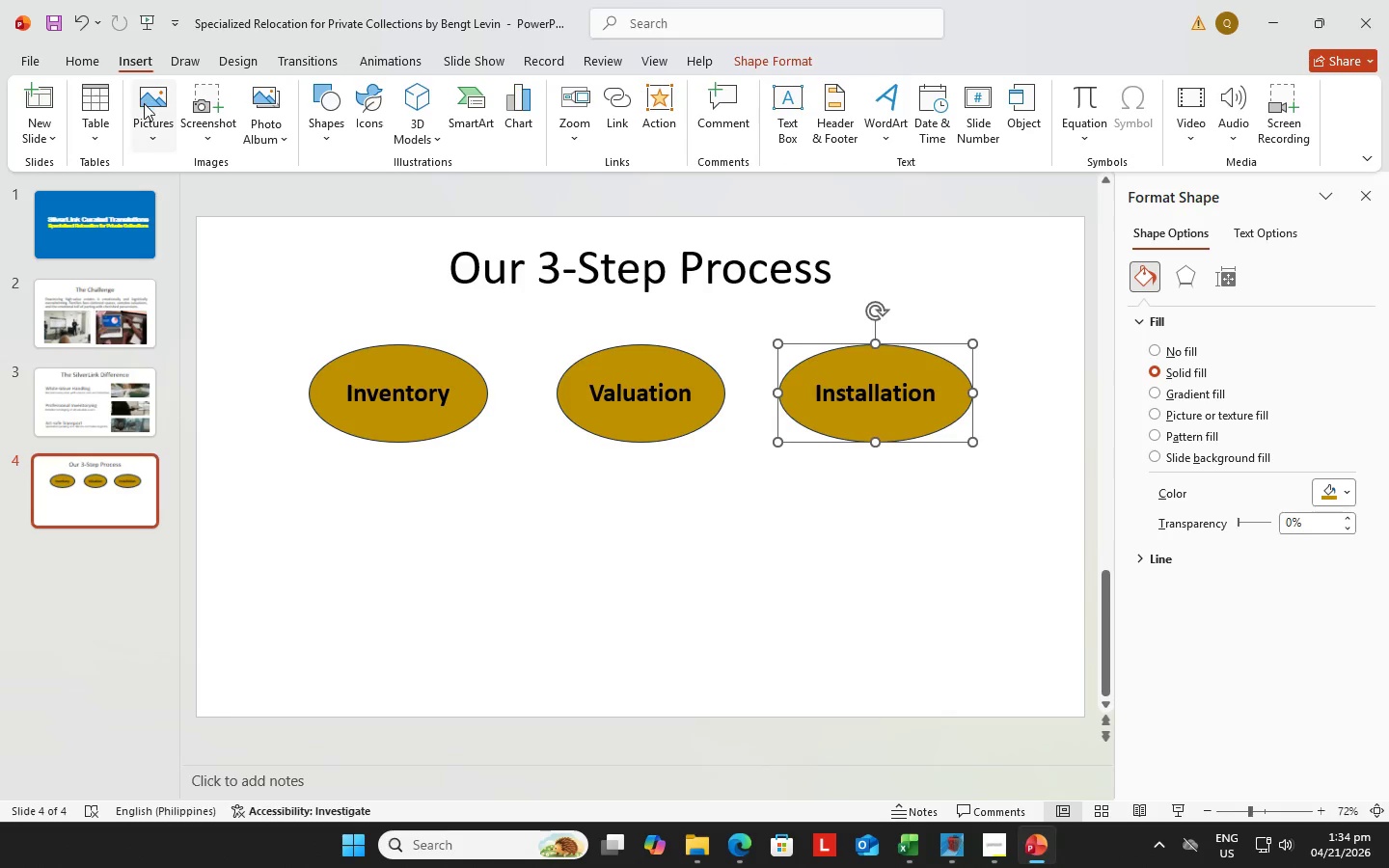 
left_click([144, 103])
 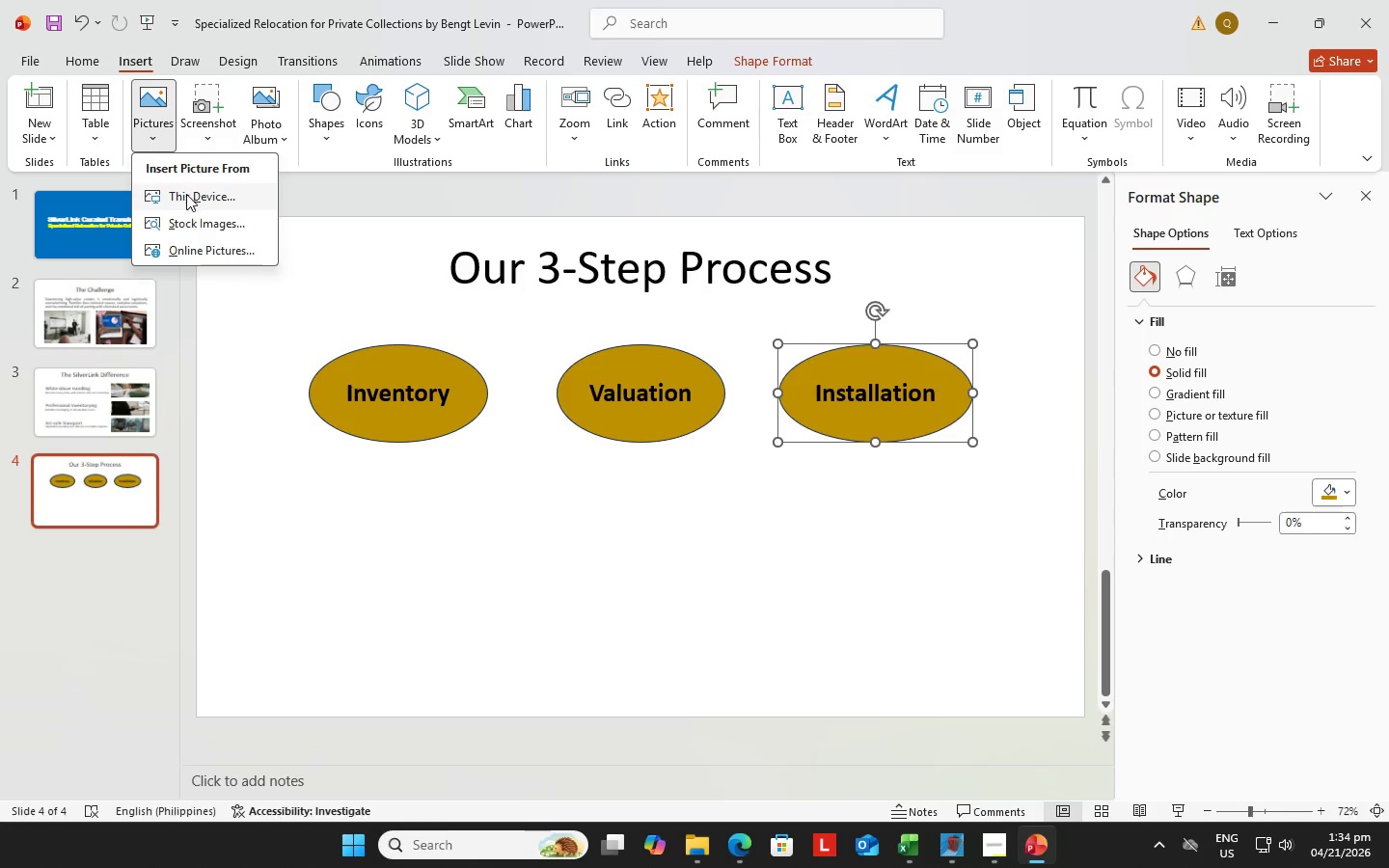 
left_click([186, 196])
 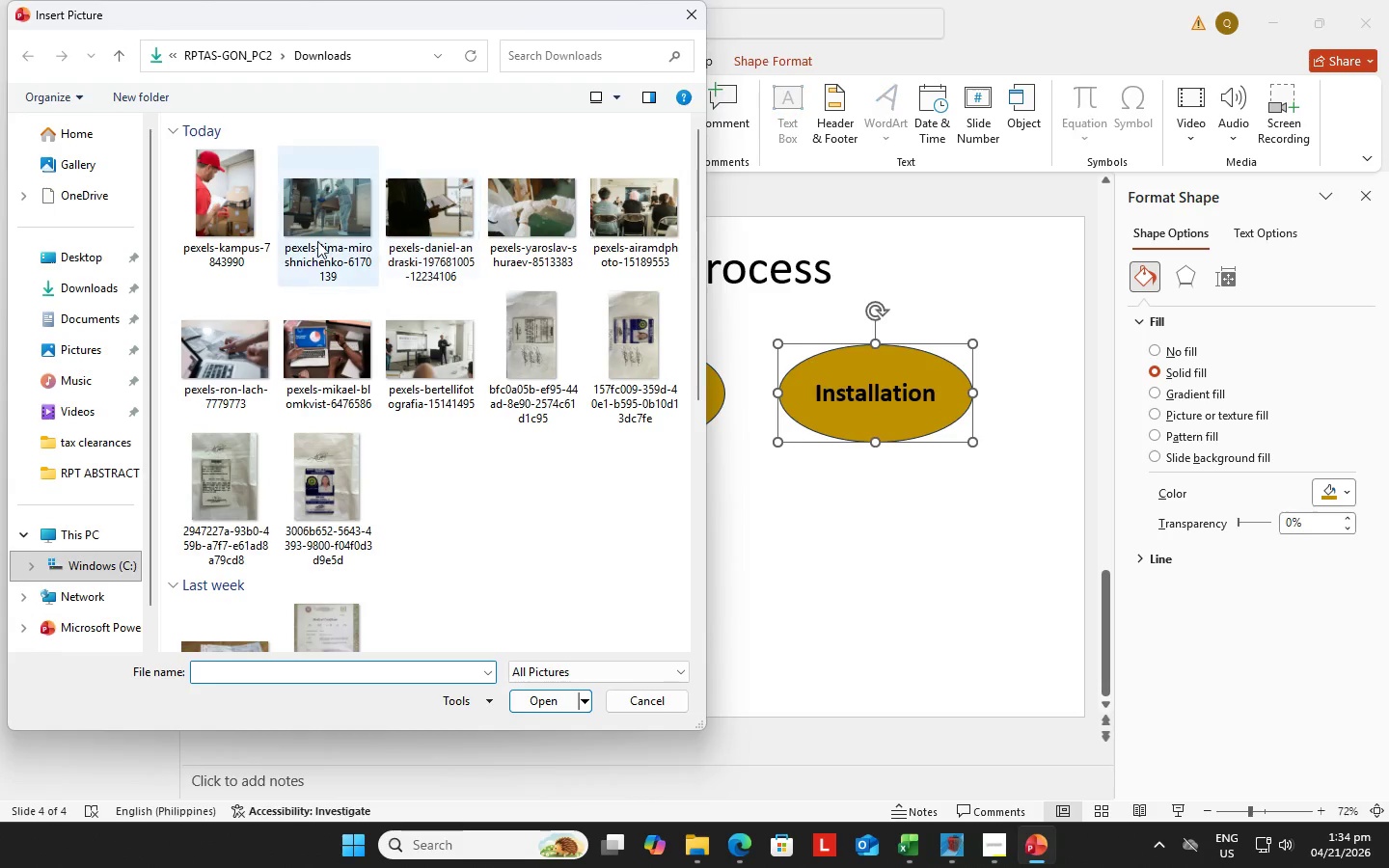 
left_click([209, 189])
 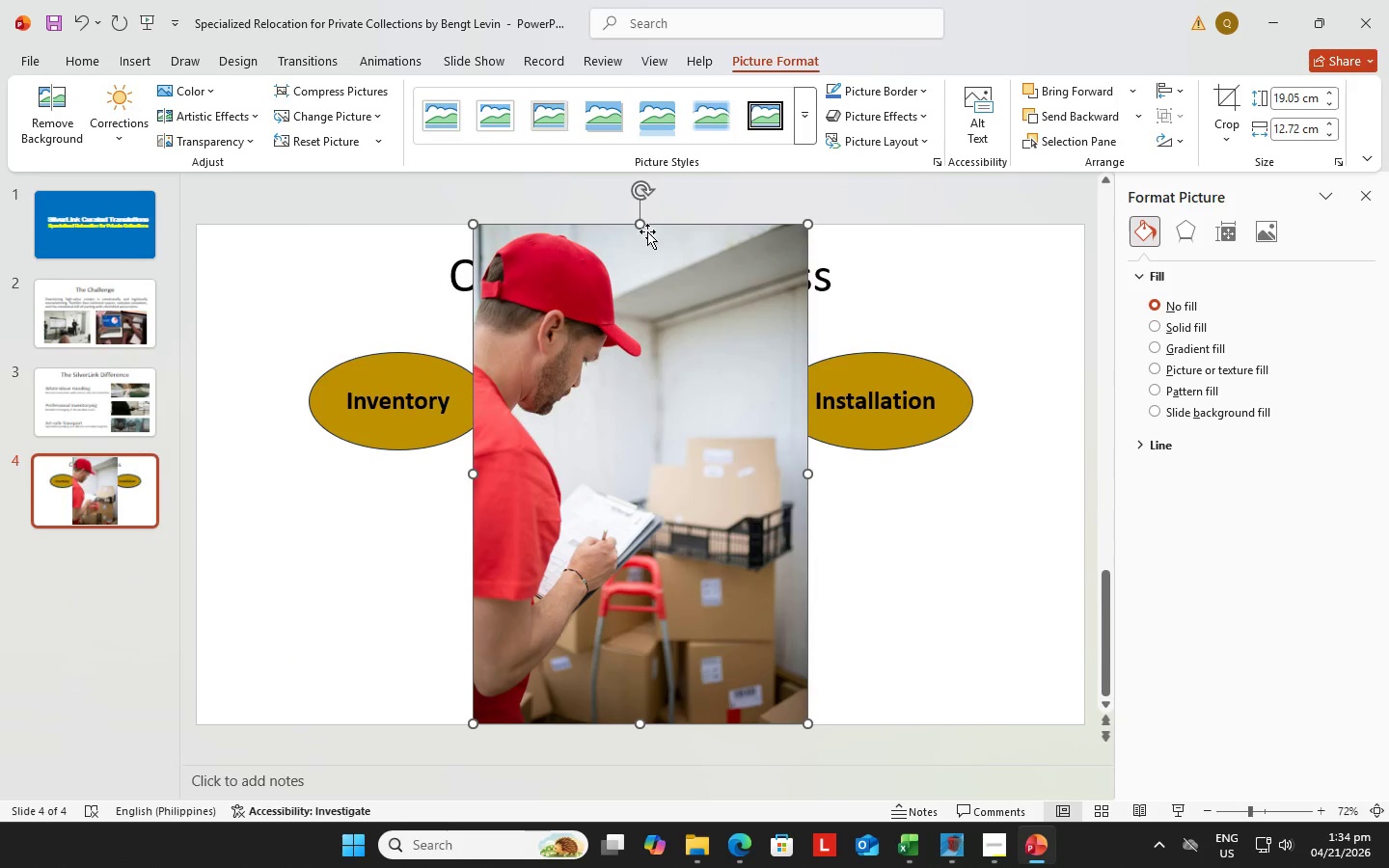 
left_click_drag(start_coordinate=[641, 224], to_coordinate=[621, 455])
 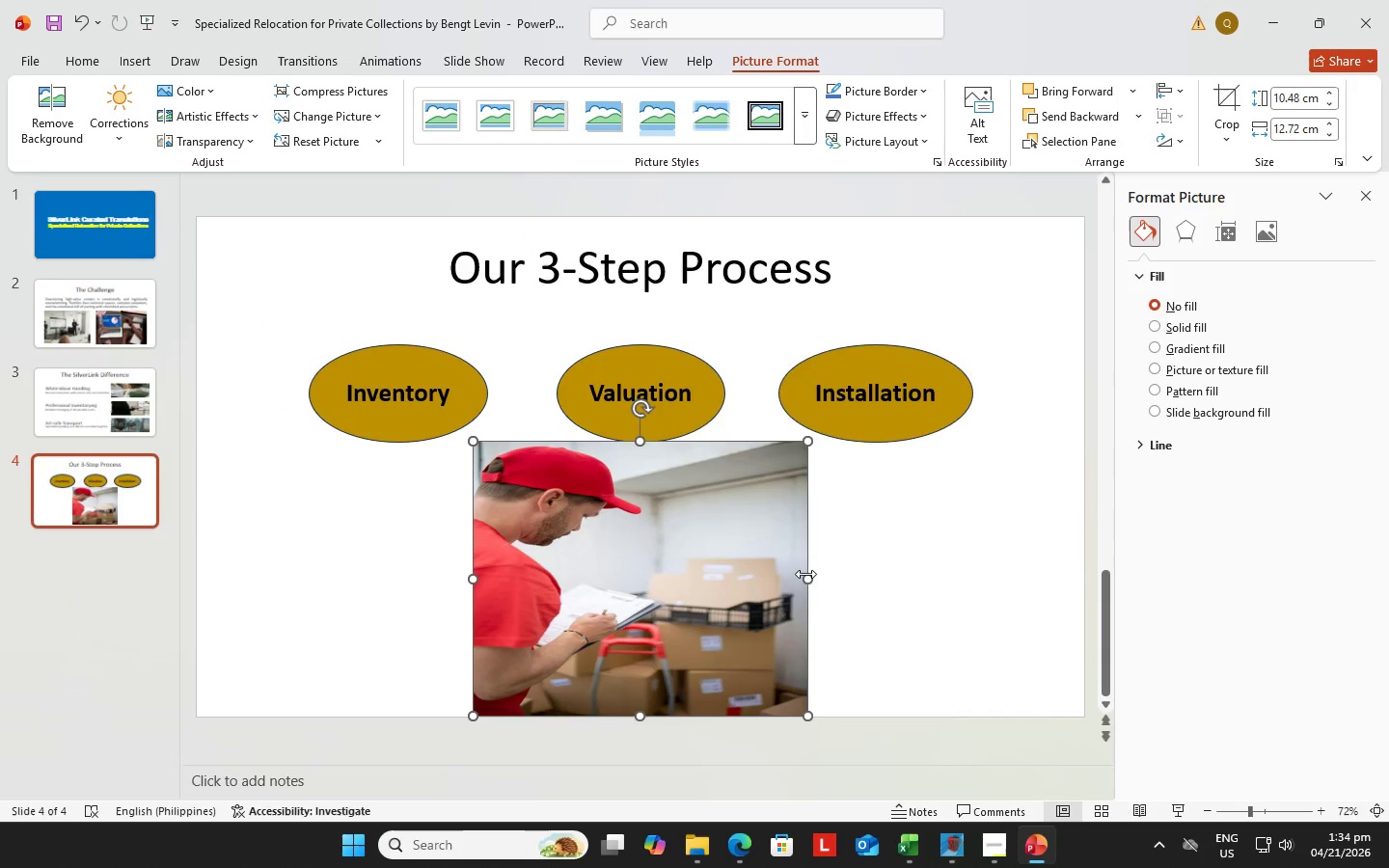 
left_click_drag(start_coordinate=[805, 574], to_coordinate=[647, 568])
 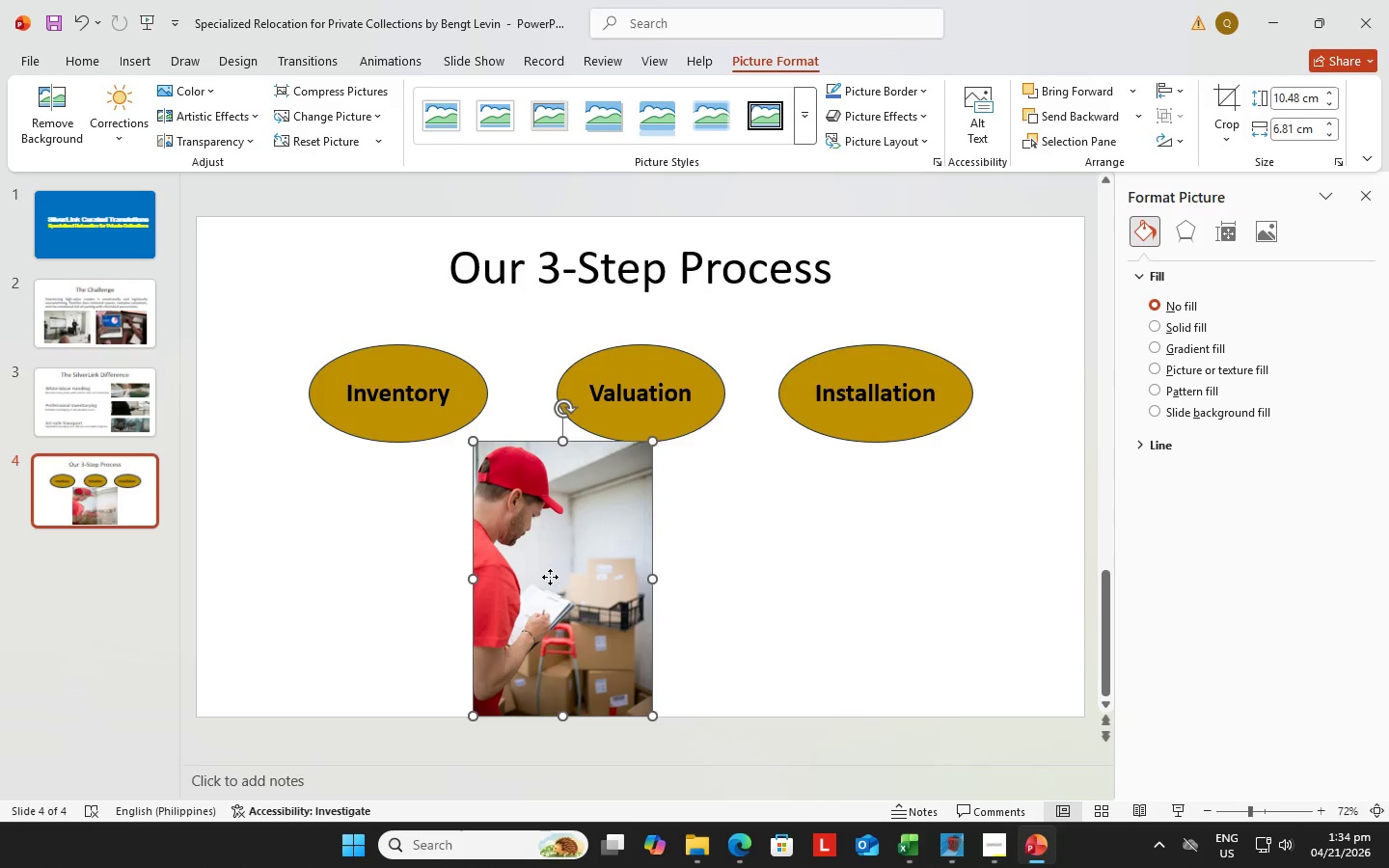 
left_click_drag(start_coordinate=[554, 577], to_coordinate=[386, 578])
 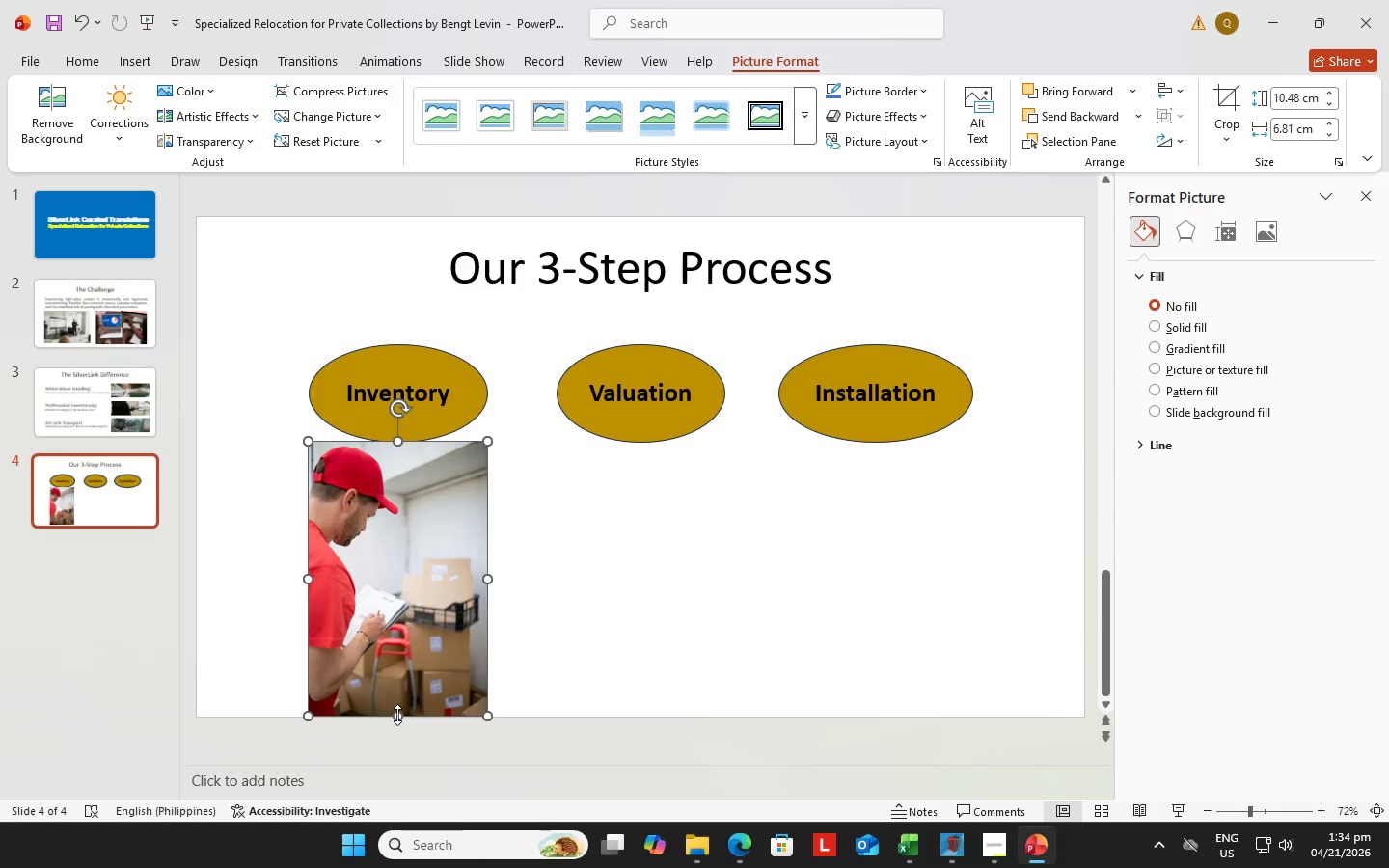 
left_click_drag(start_coordinate=[397, 715], to_coordinate=[406, 641])
 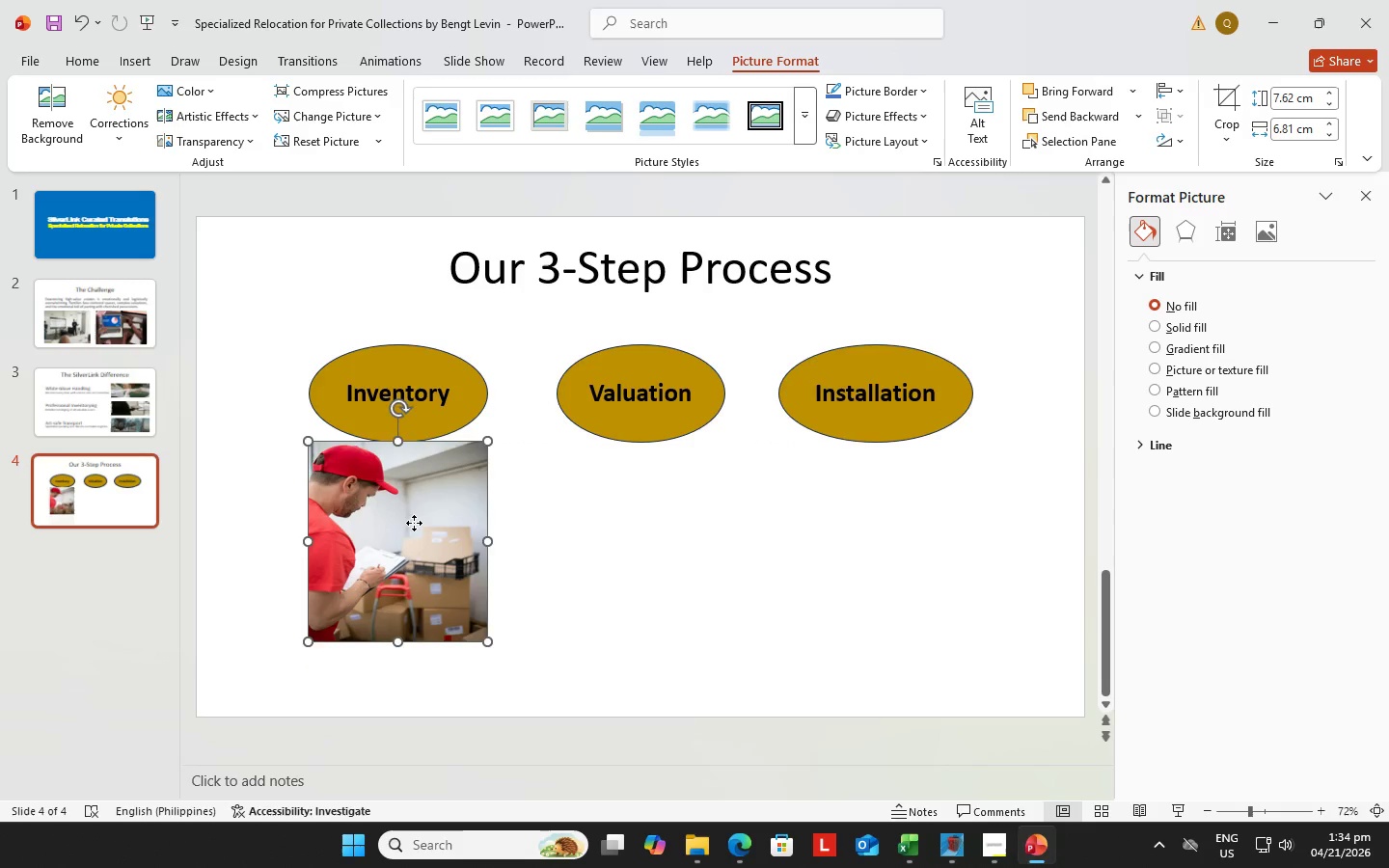 
left_click_drag(start_coordinate=[414, 523], to_coordinate=[417, 550])
 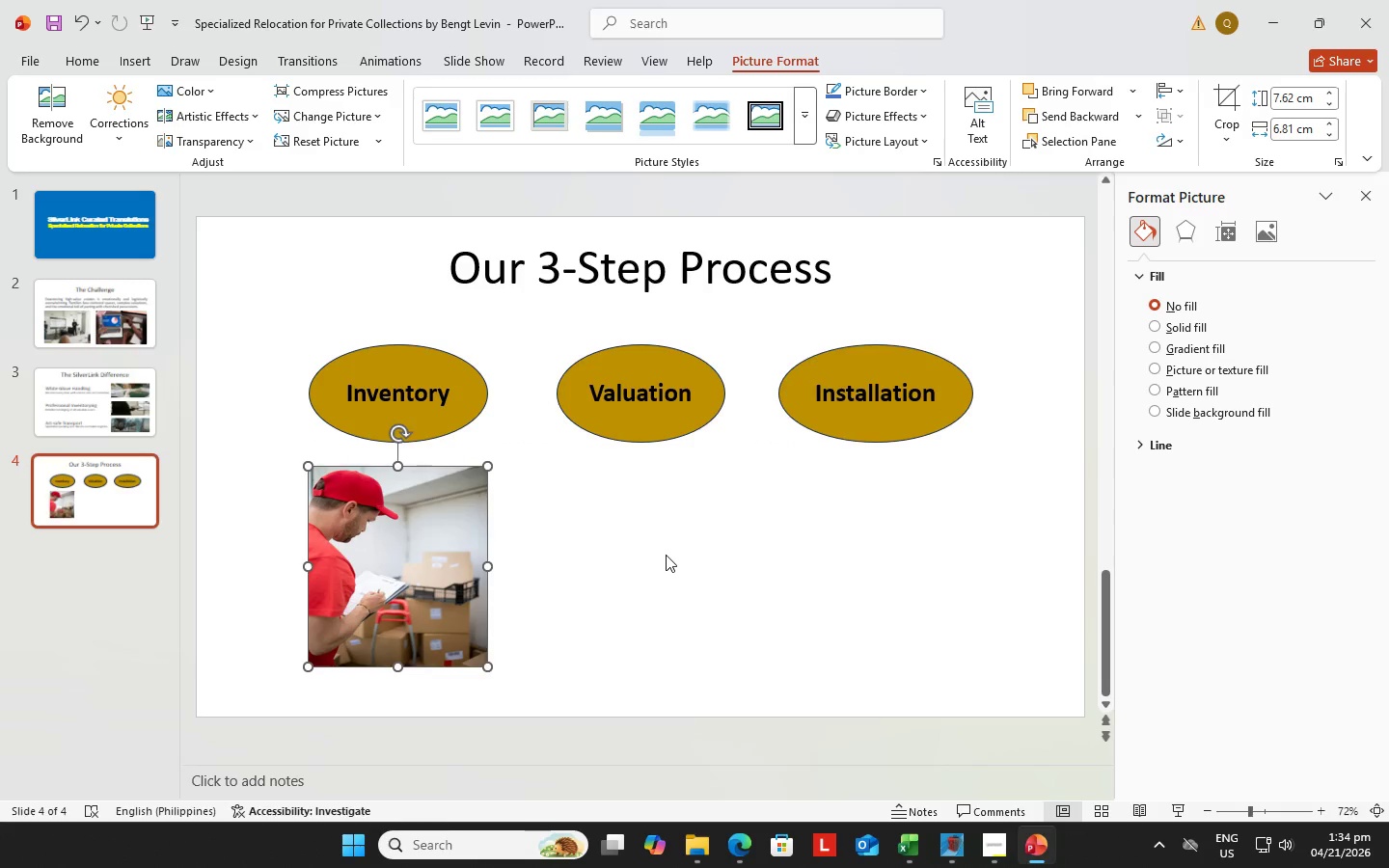 
left_click([666, 555])
 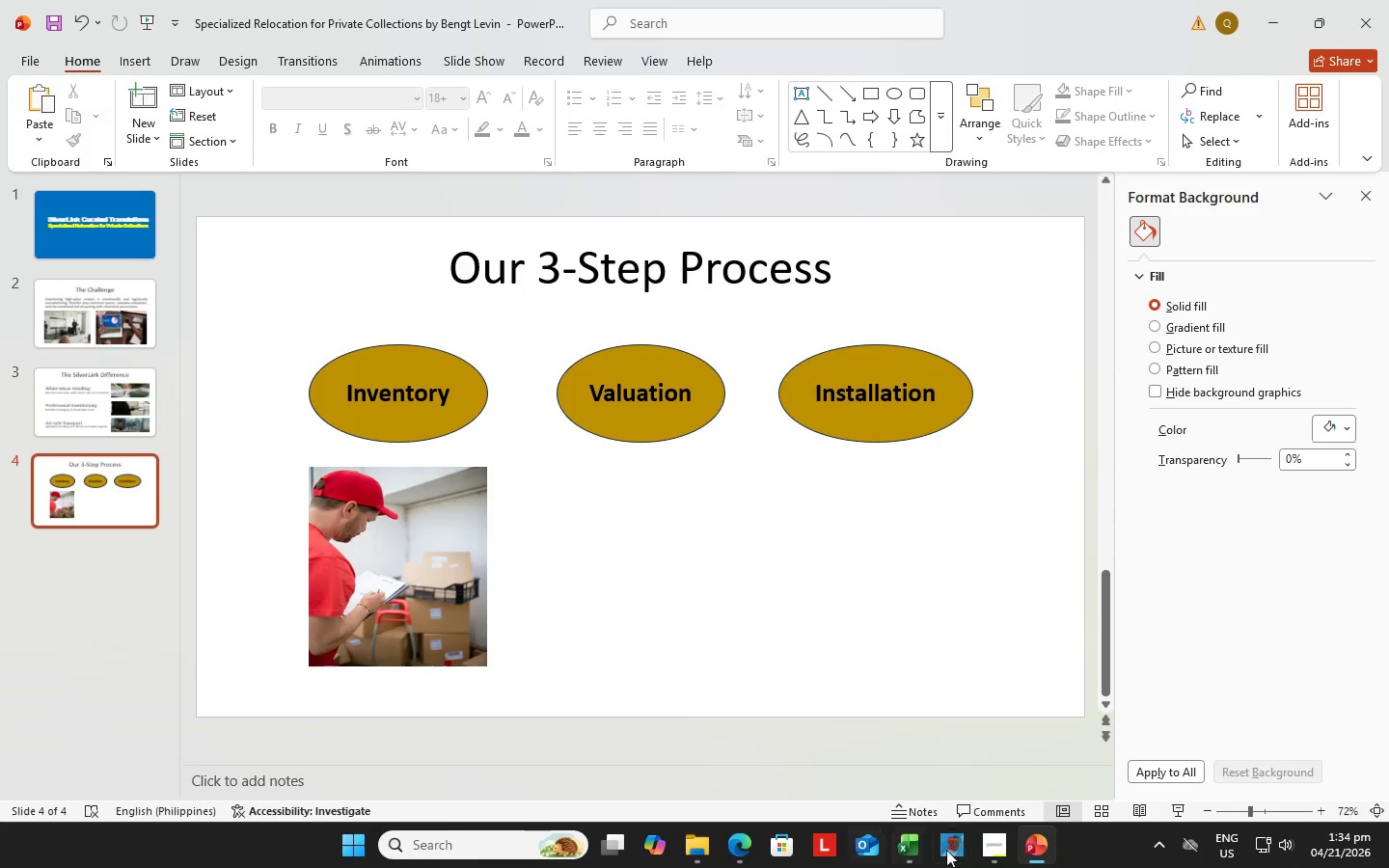 
left_click([736, 842])
 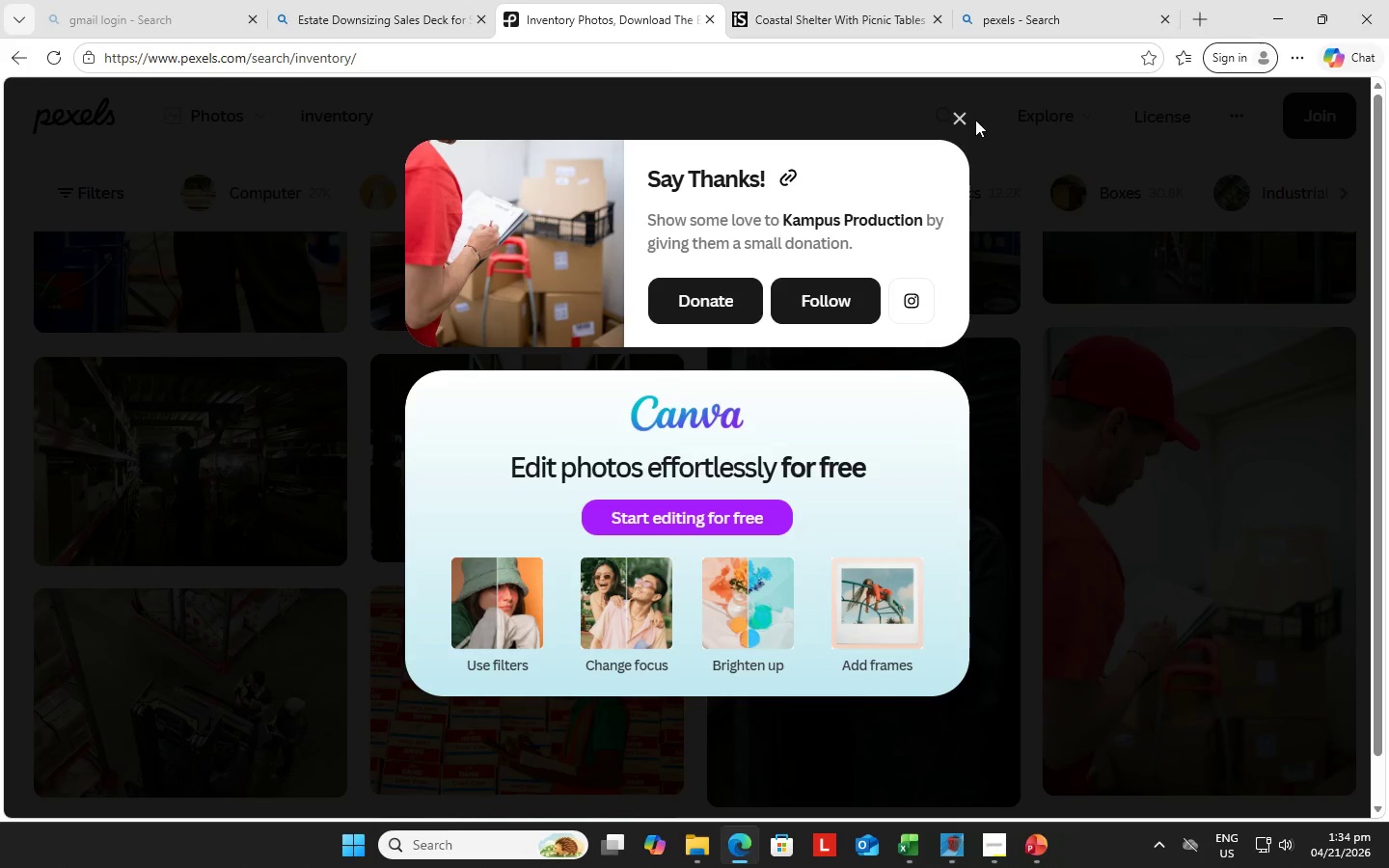 
left_click([961, 117])
 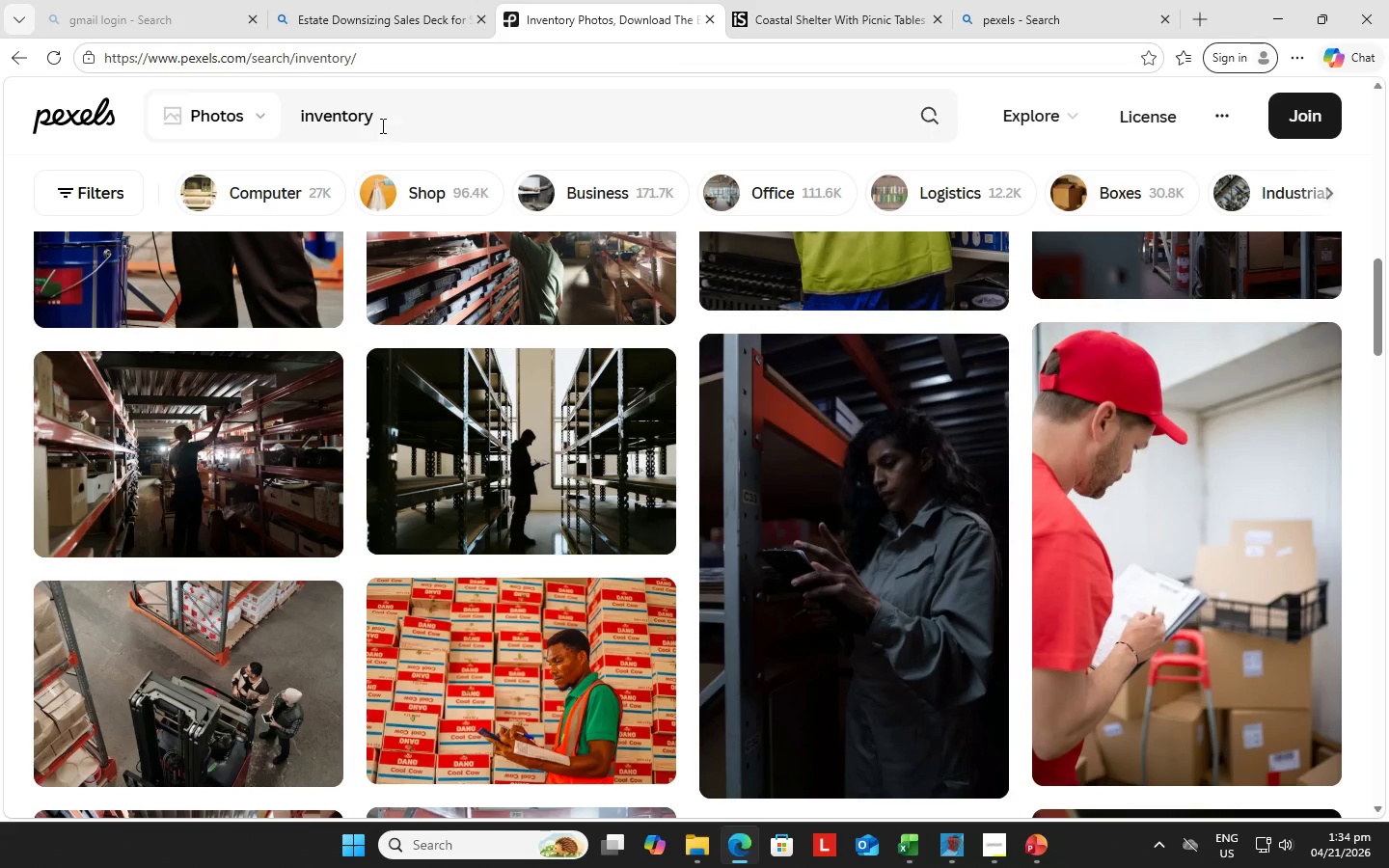 
left_click([381, 120])
 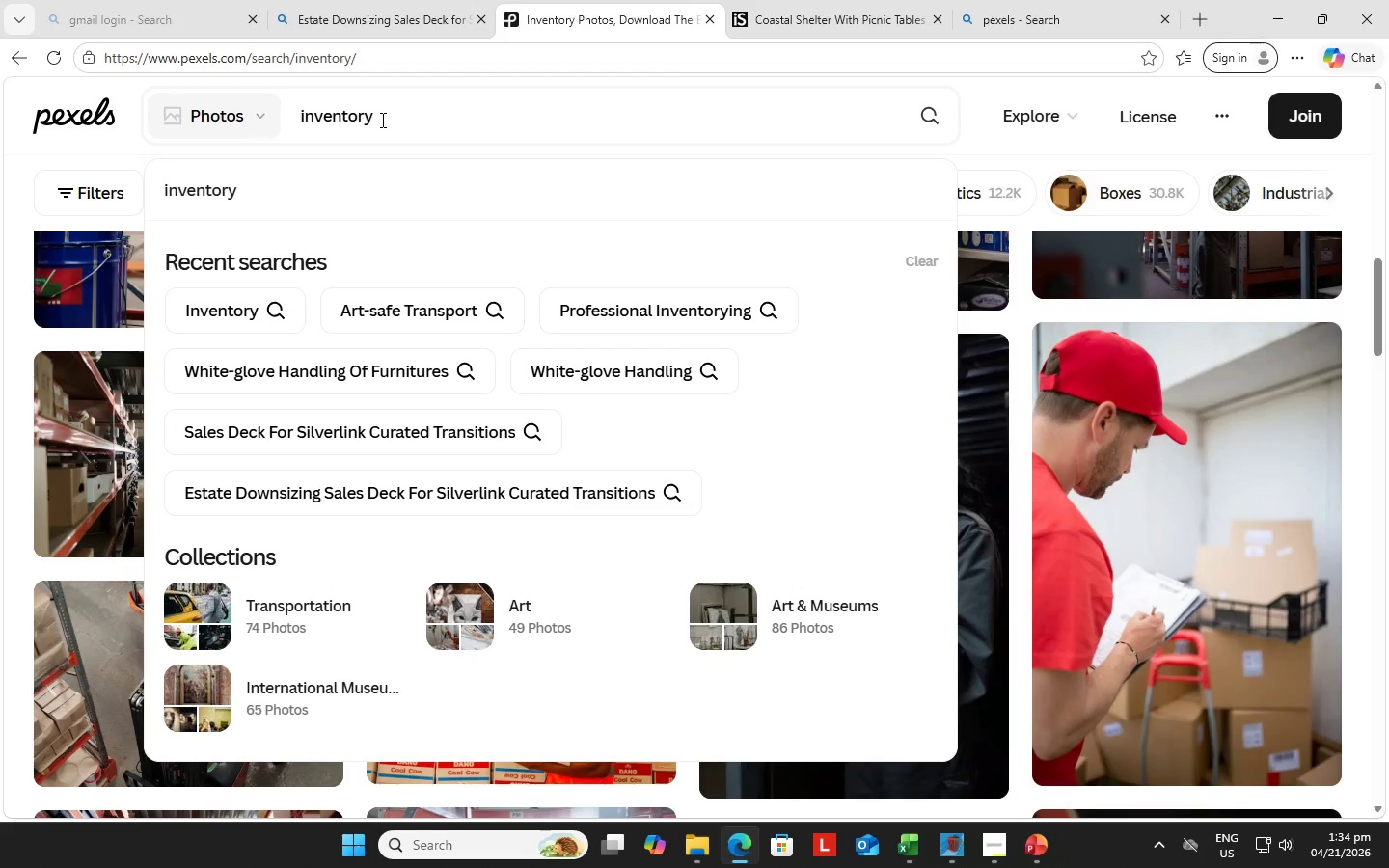 
hold_key(key=Backspace, duration=1.0)
 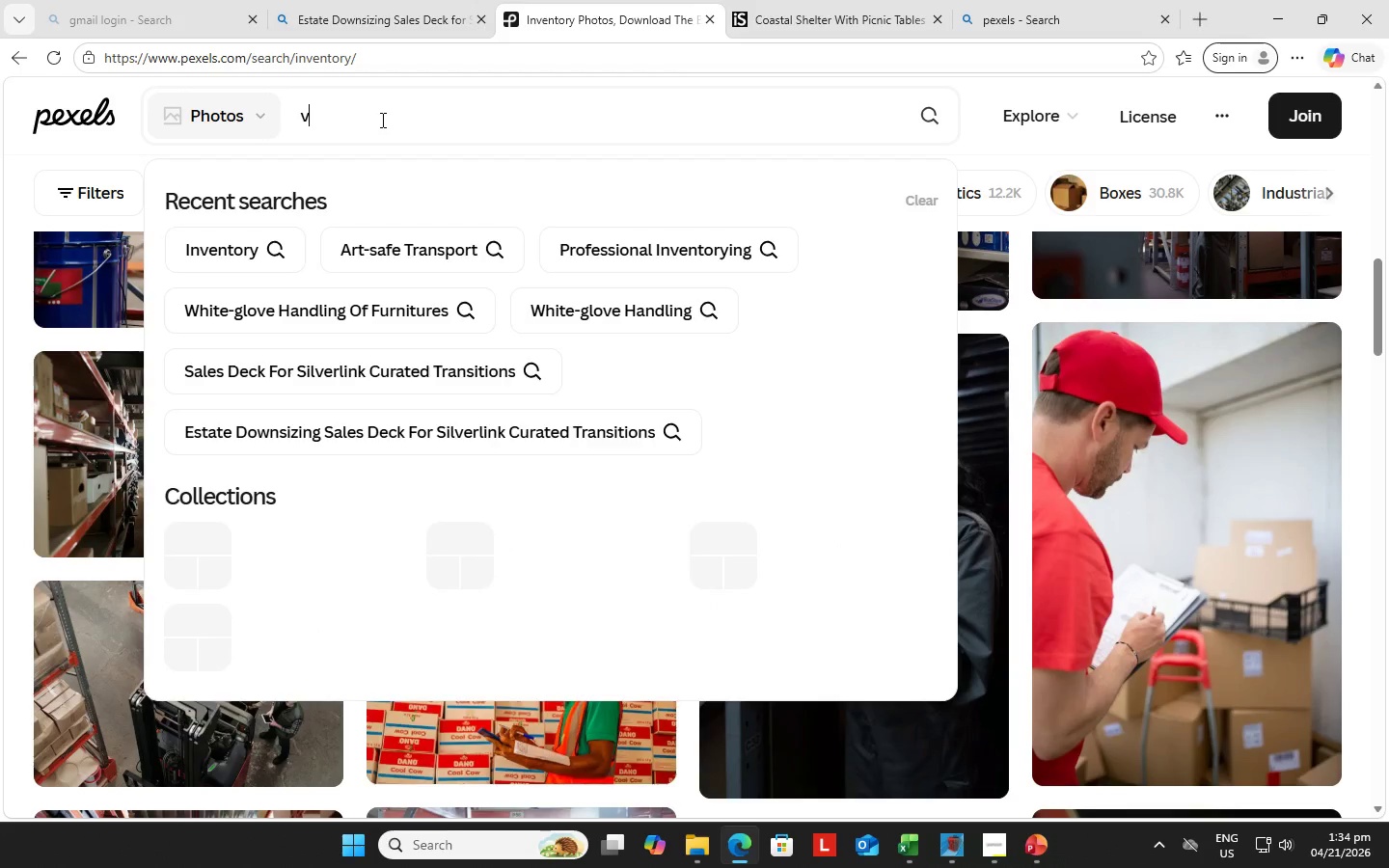 
type(valuation)
key(NumpadEnter)
 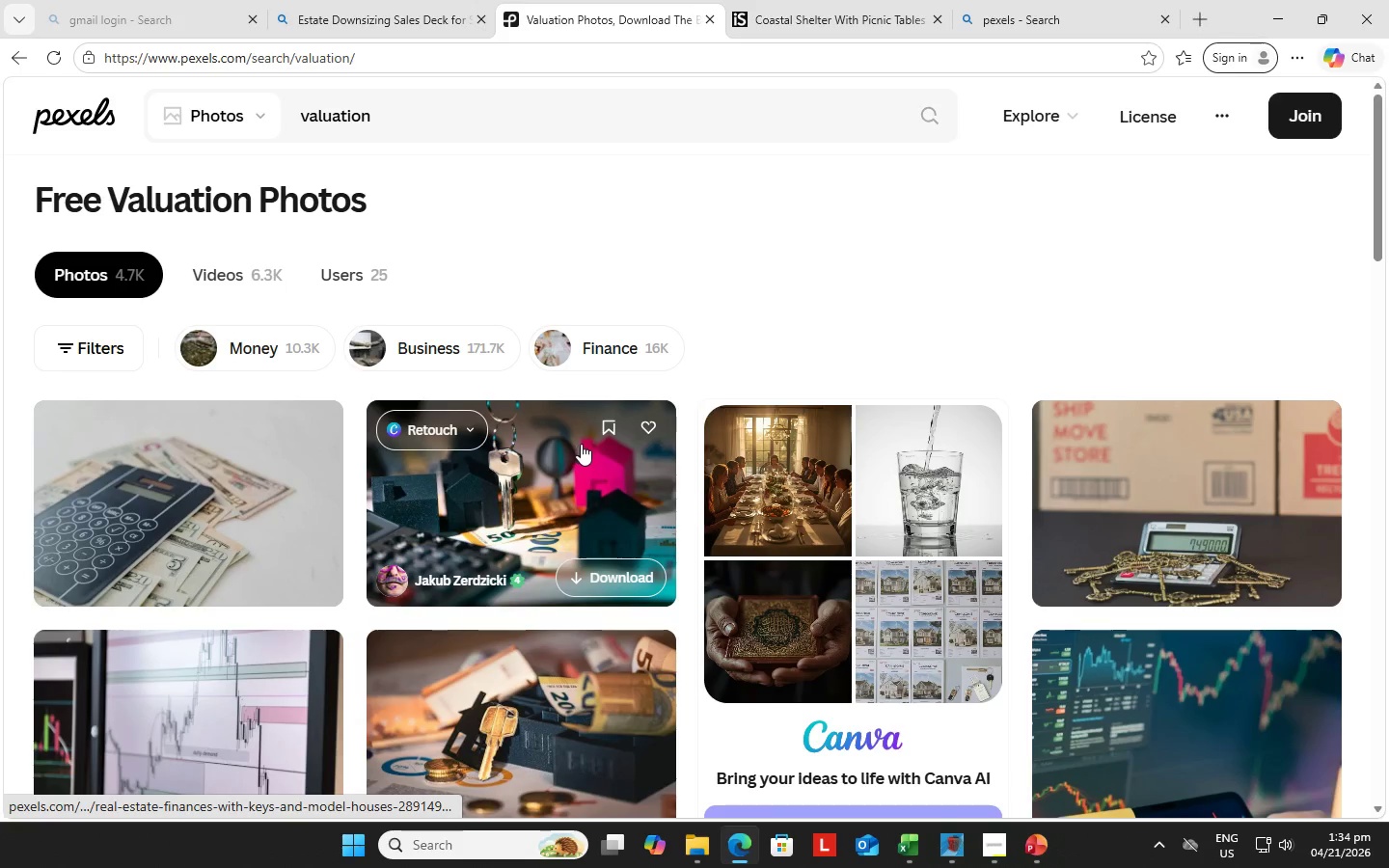 
wait(5.92)
 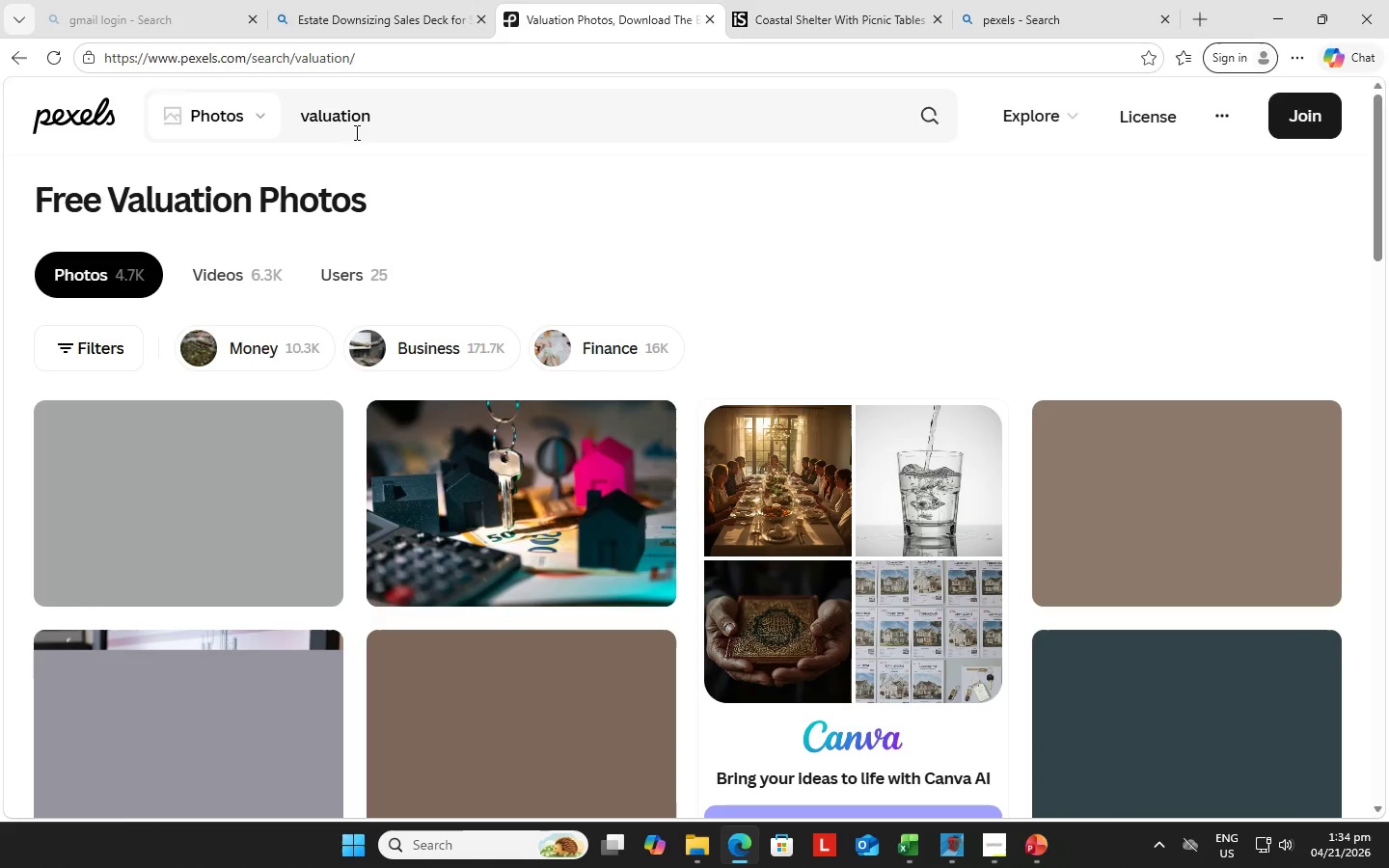 
scroll: coordinate [801, 366], scroll_direction: down, amount: 8.0
 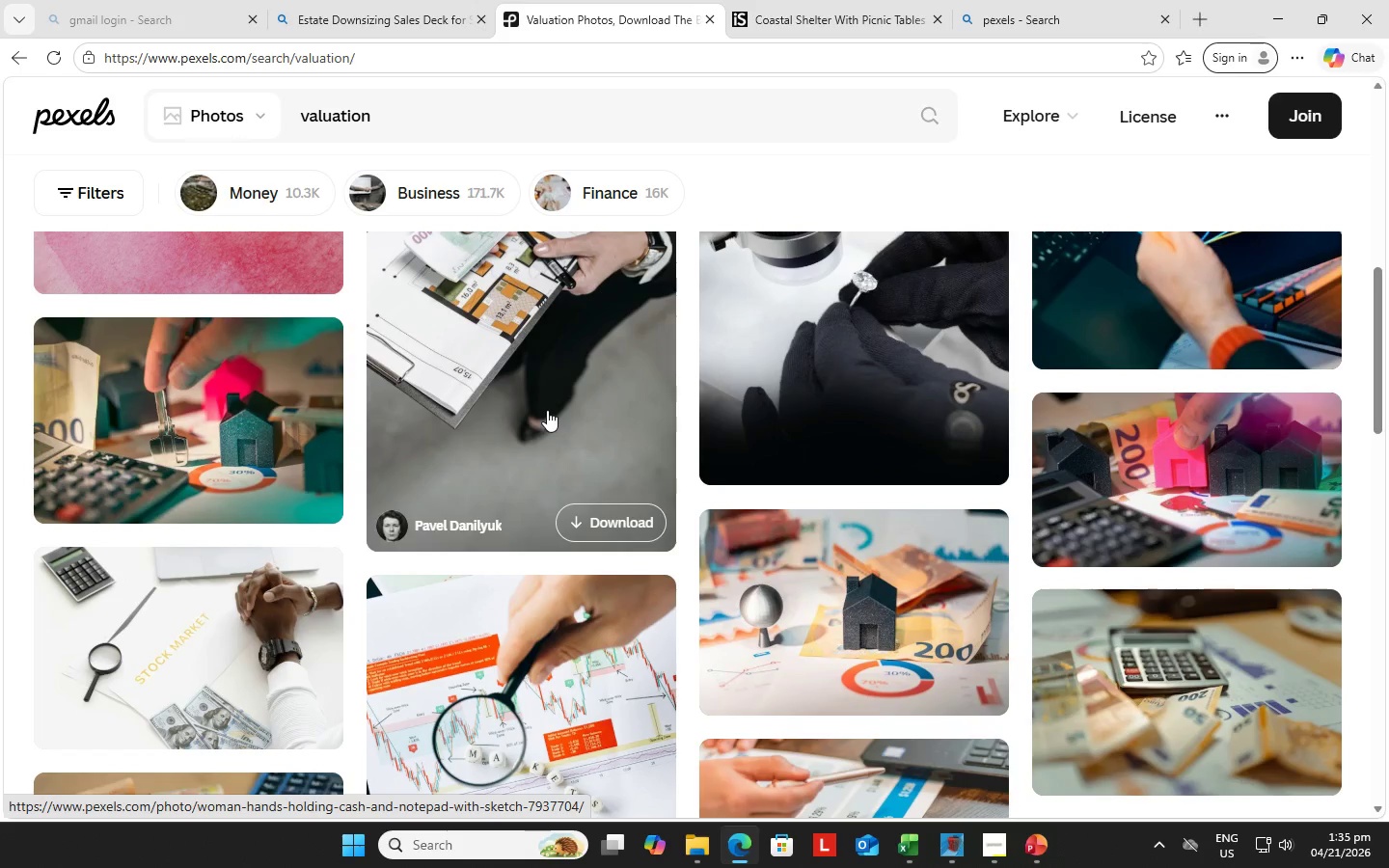 
left_click([596, 518])
 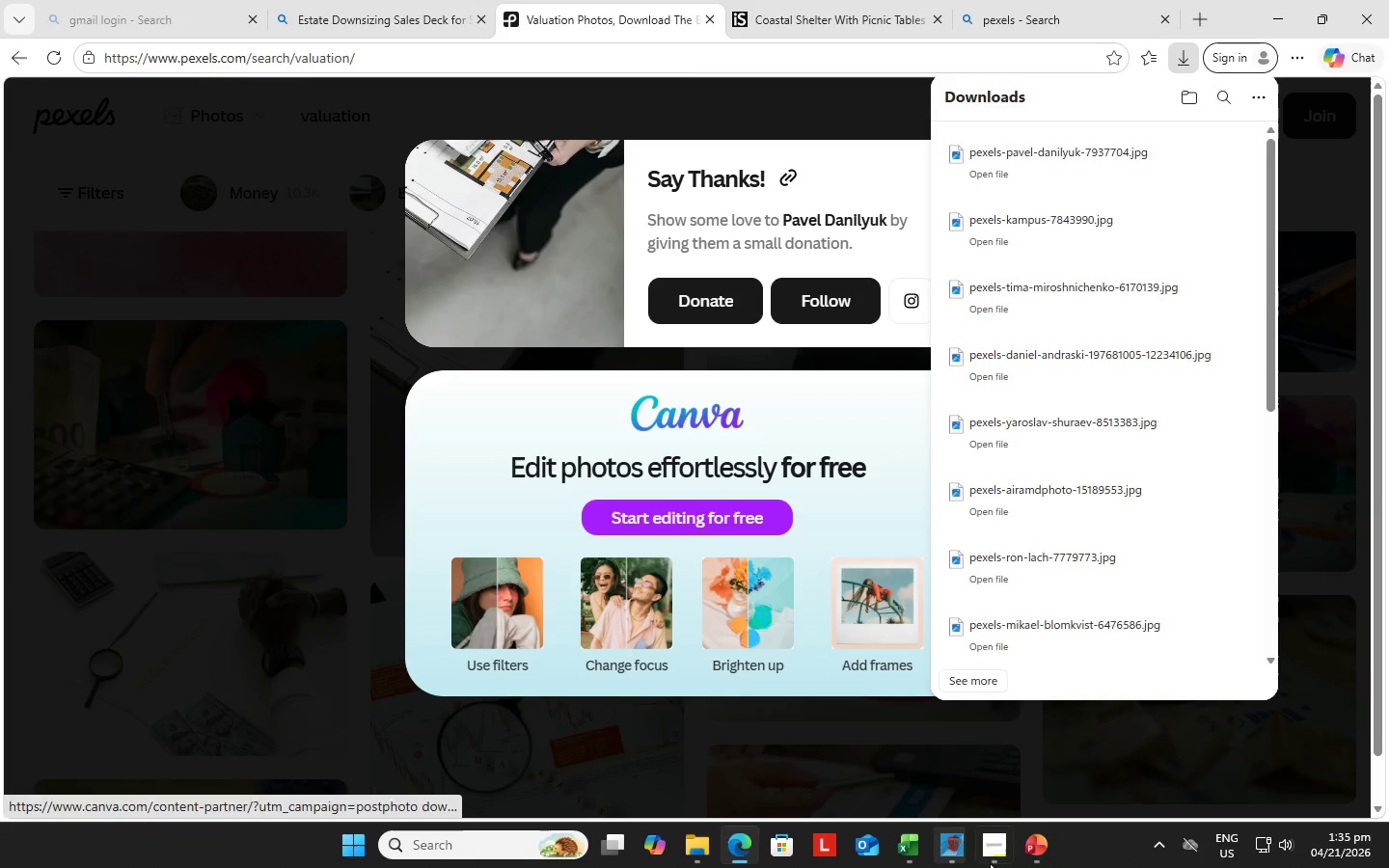 
left_click([1030, 846])
 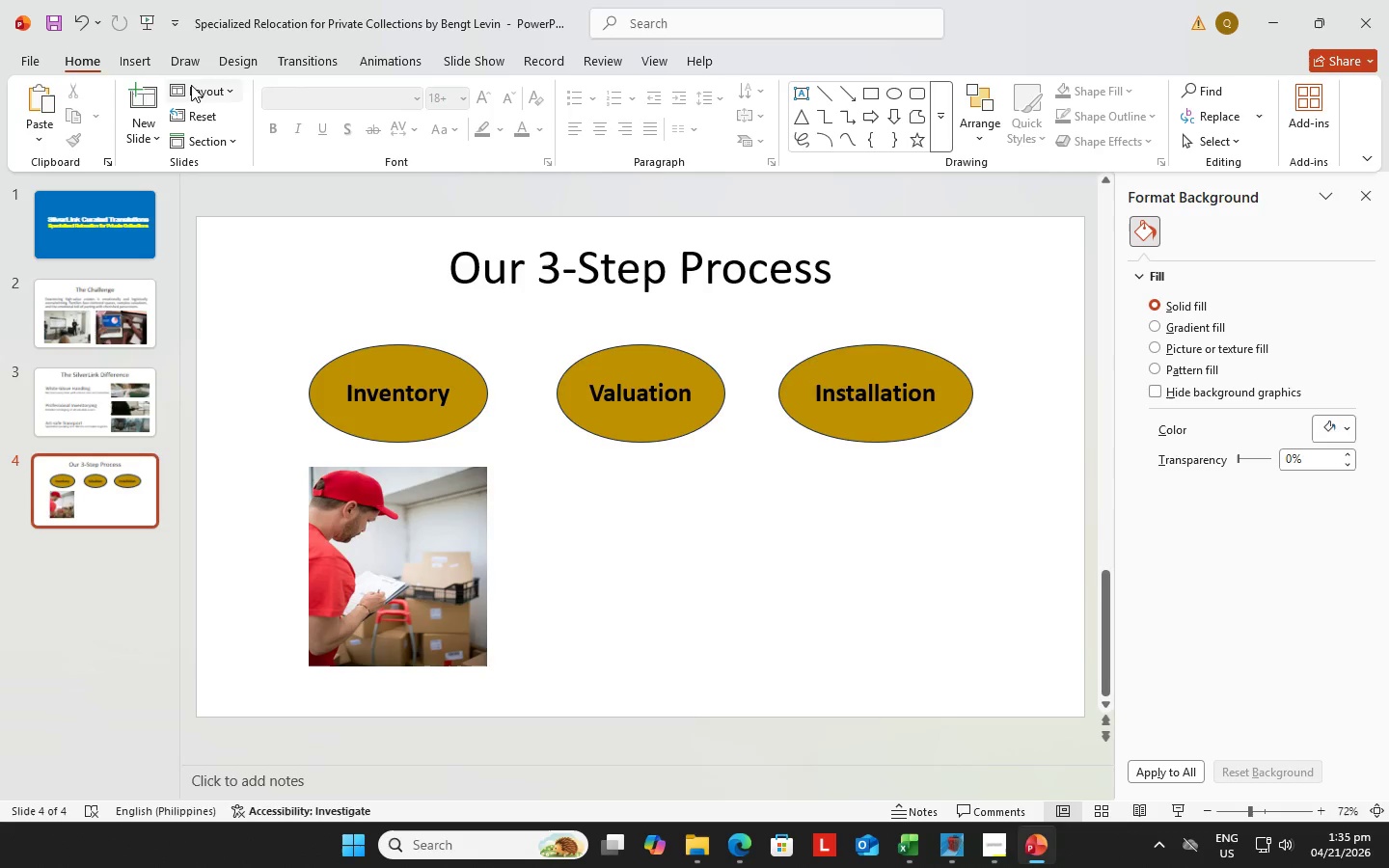 
left_click([144, 61])
 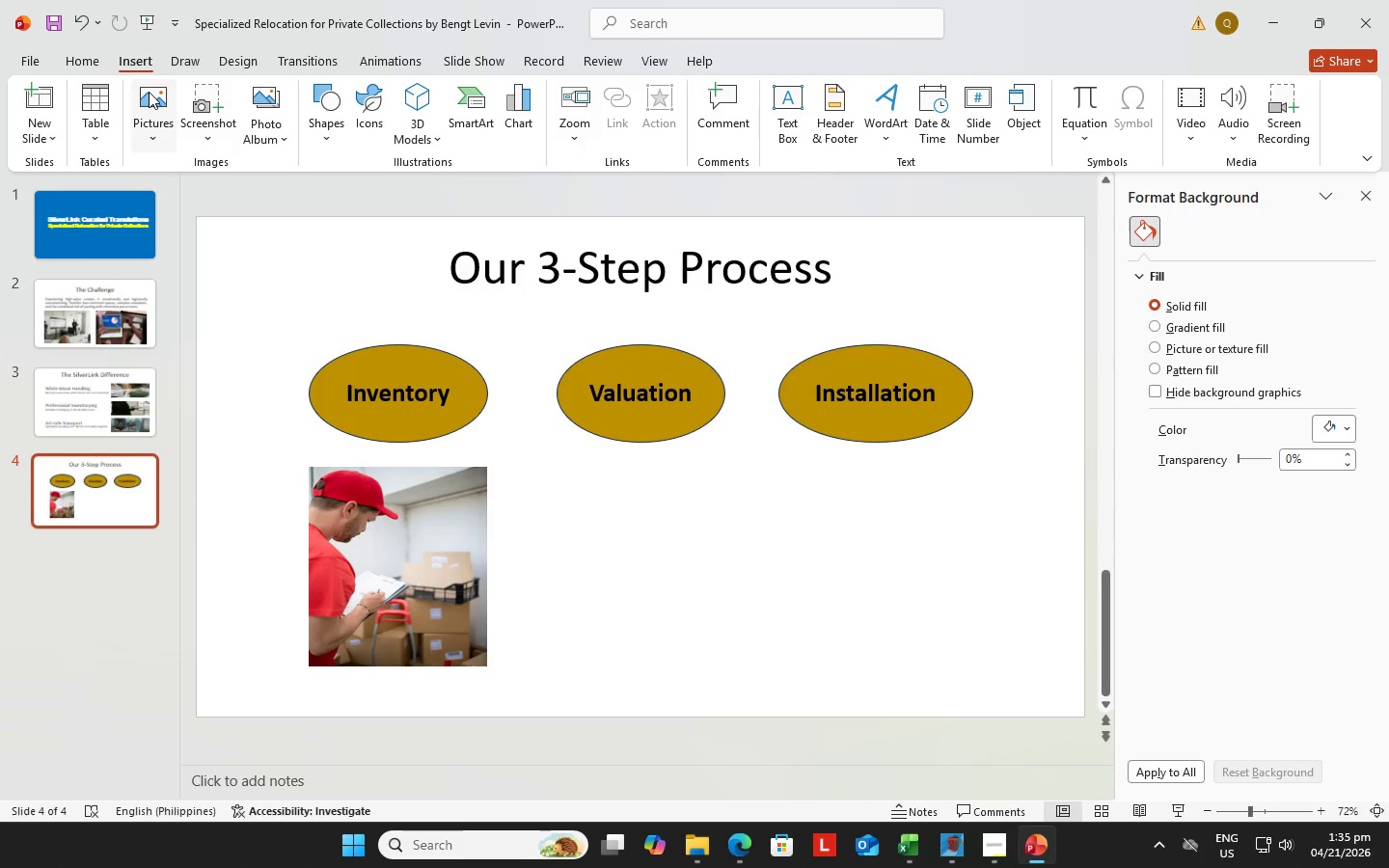 
left_click([149, 92])
 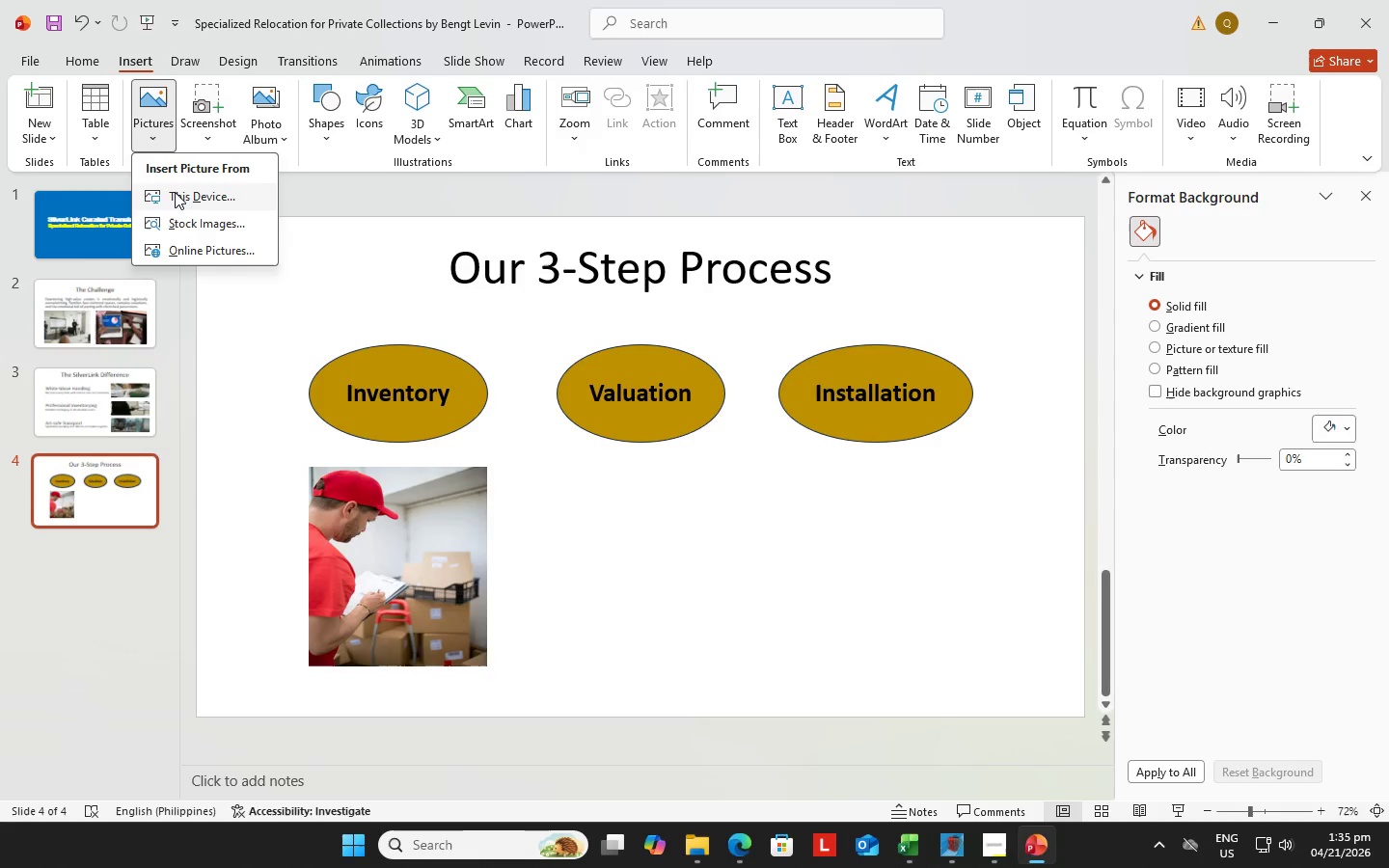 
left_click([175, 193])
 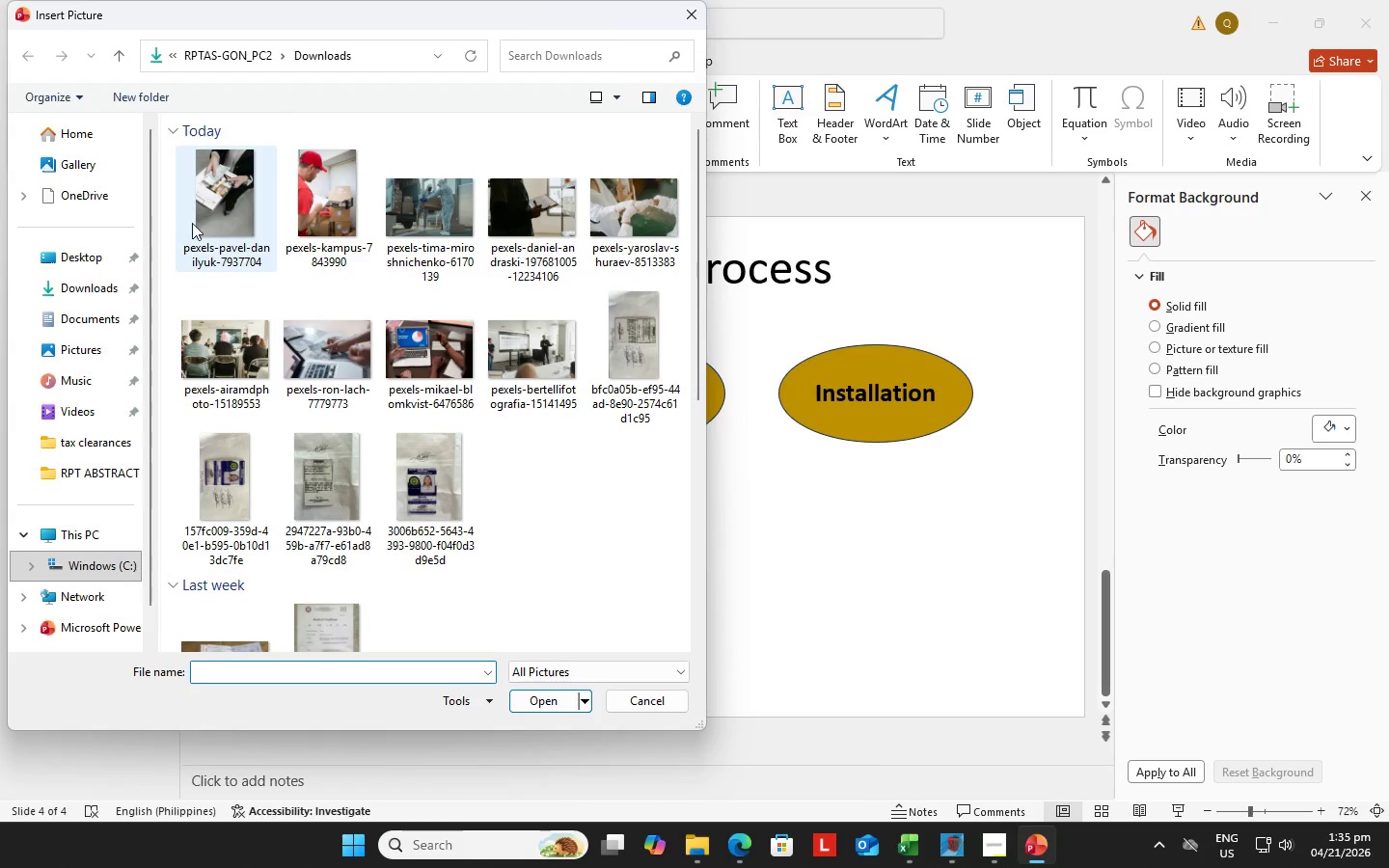 
left_click([206, 207])
 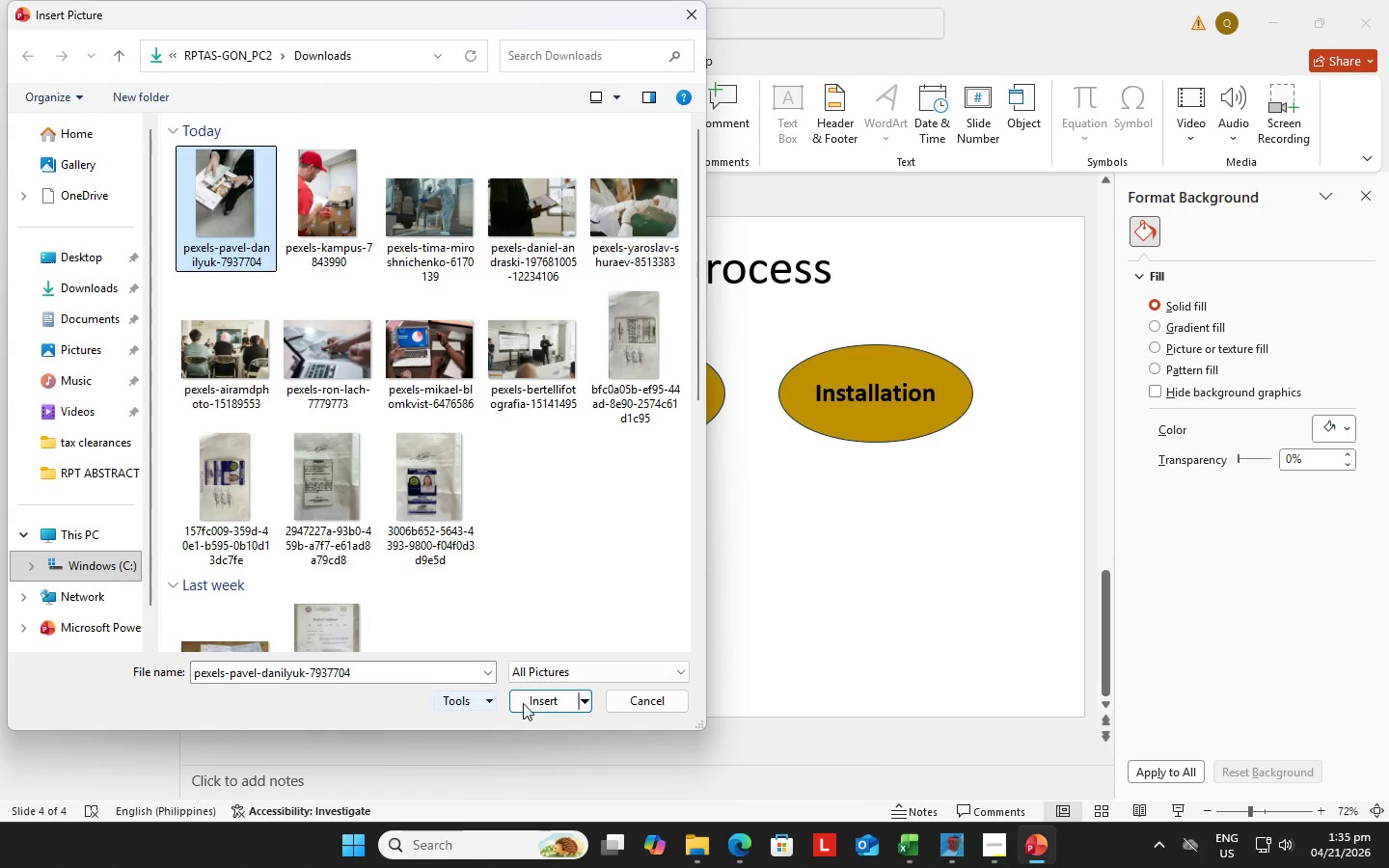 
left_click([533, 696])
 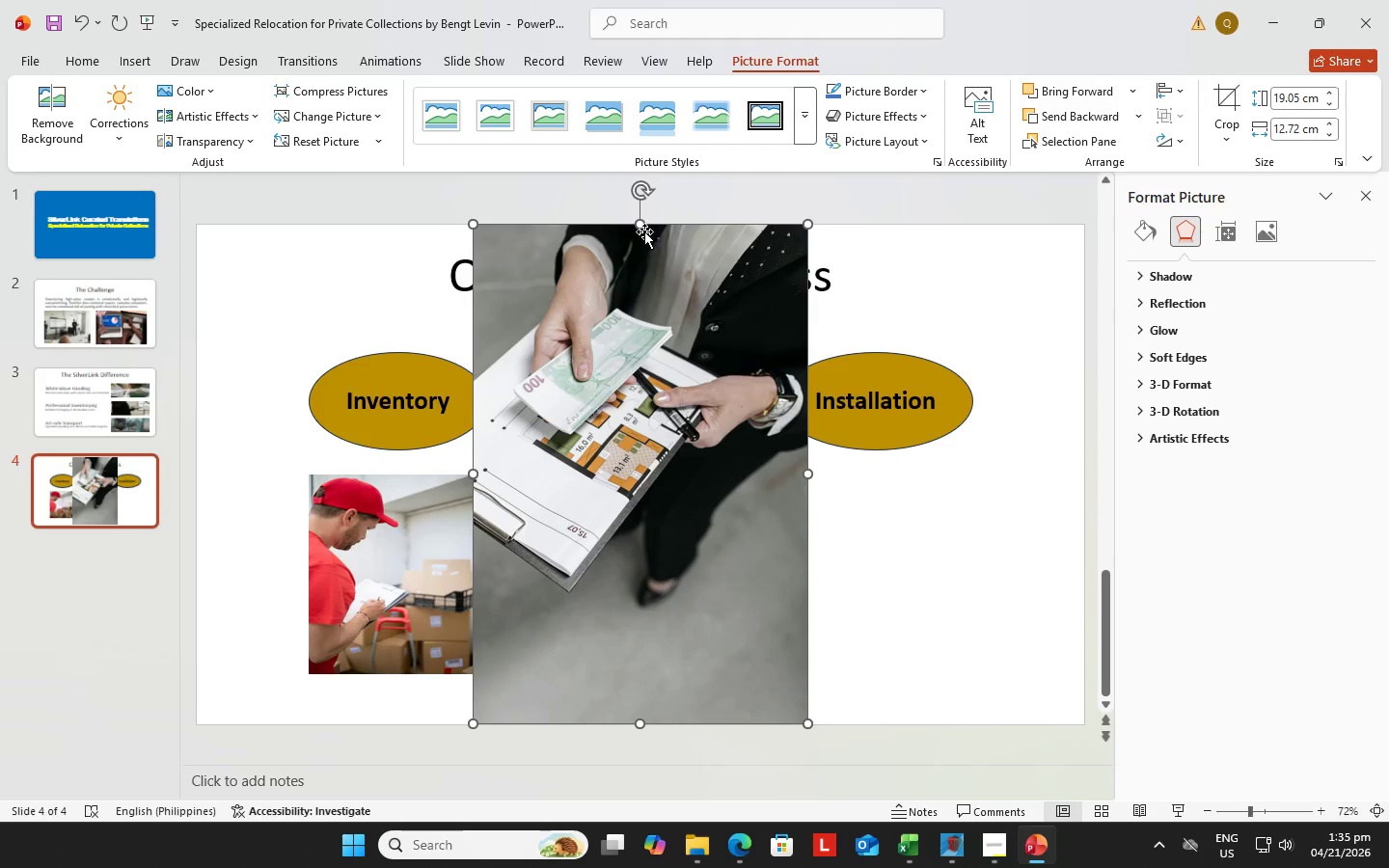 
left_click_drag(start_coordinate=[641, 226], to_coordinate=[652, 473])
 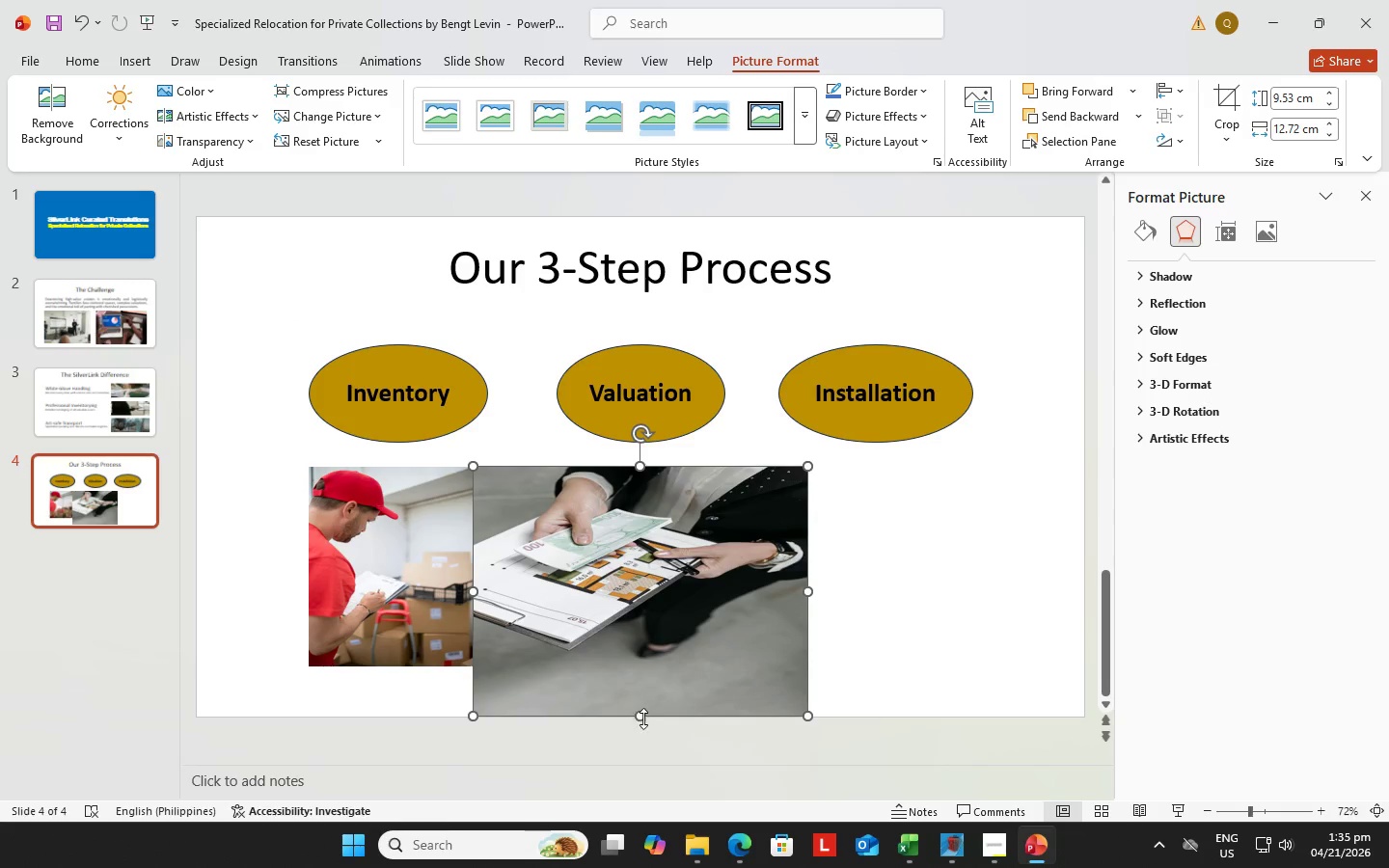 
left_click_drag(start_coordinate=[644, 716], to_coordinate=[642, 669])
 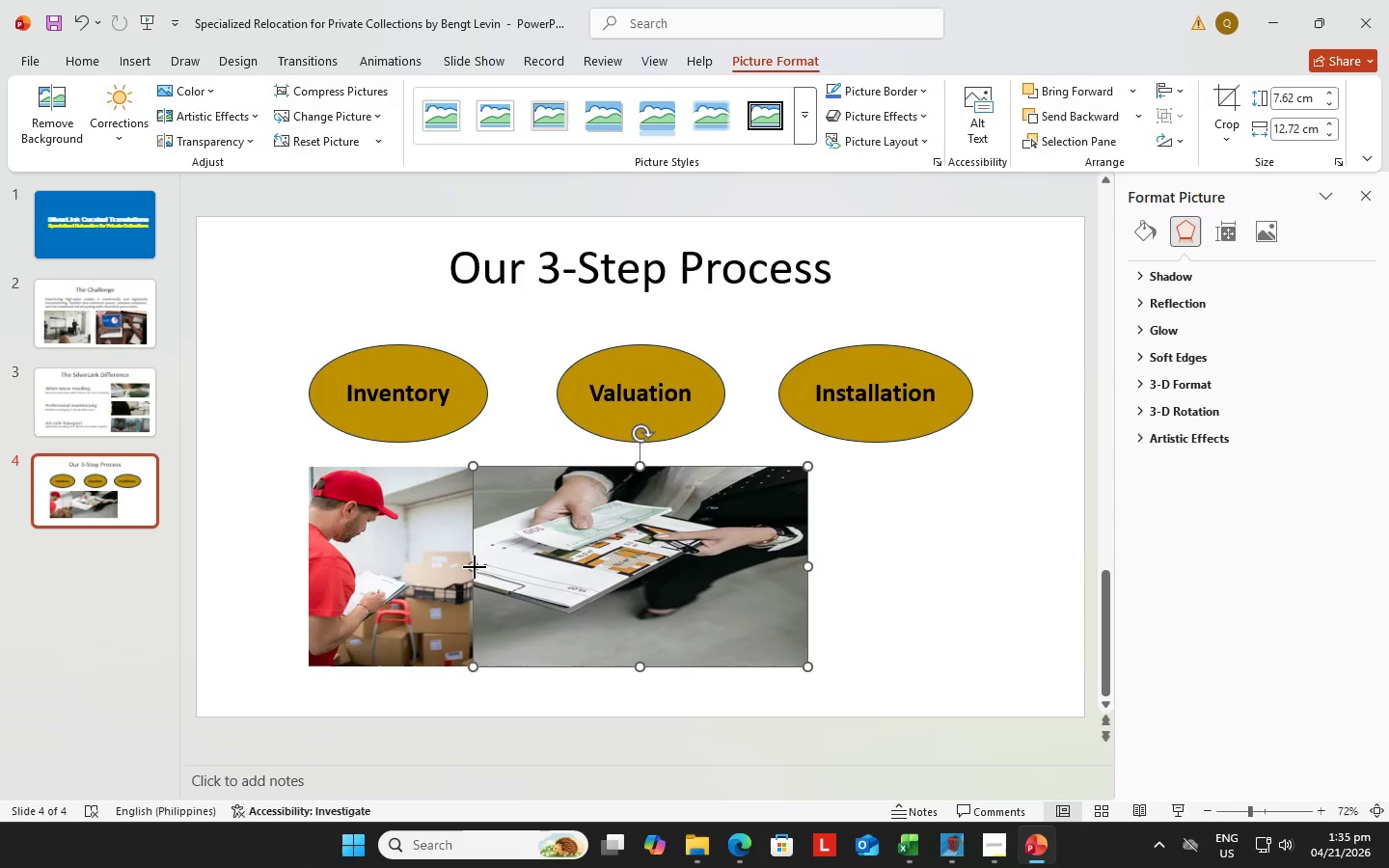 
left_click_drag(start_coordinate=[475, 567], to_coordinate=[558, 569])
 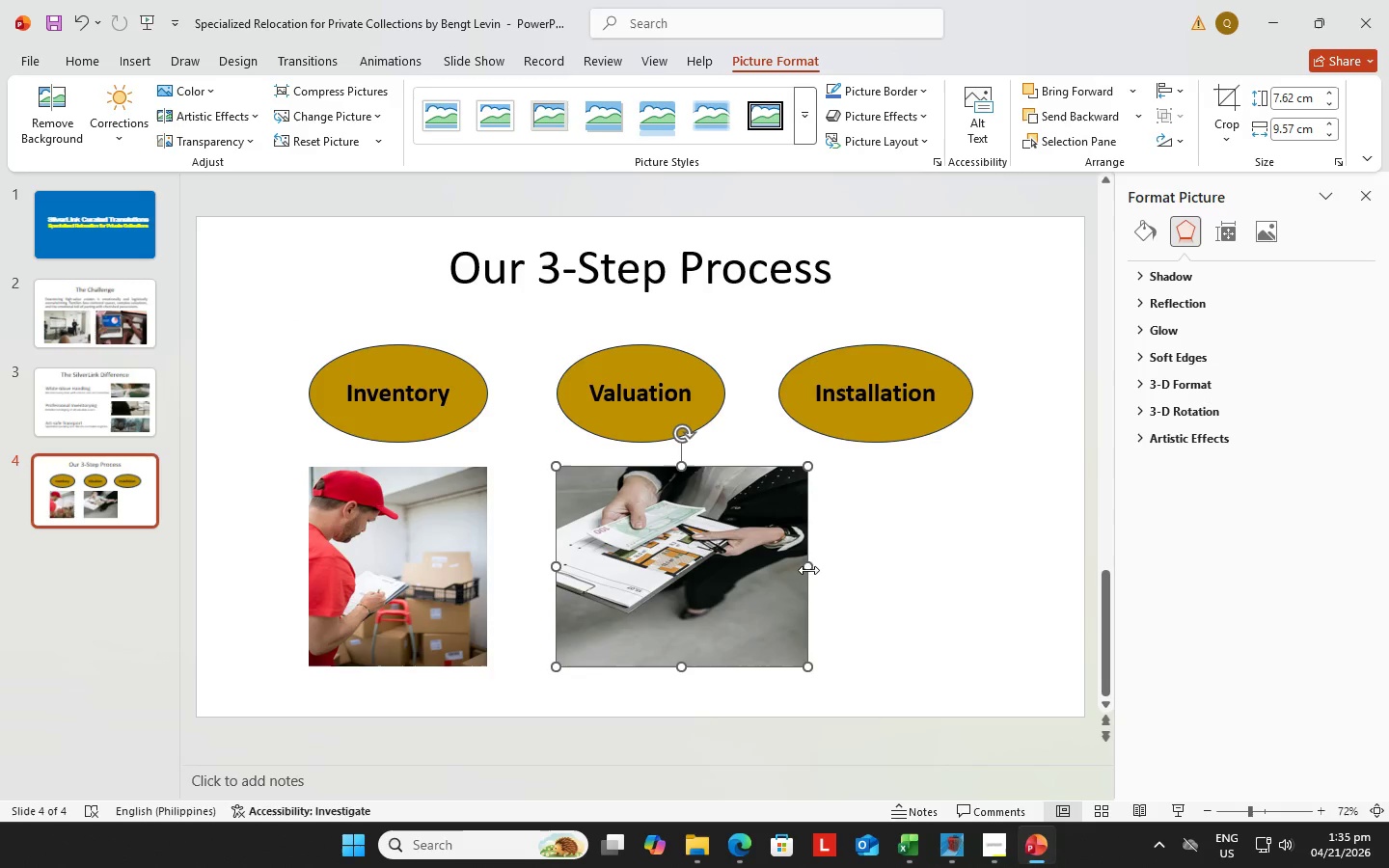 
left_click_drag(start_coordinate=[808, 570], to_coordinate=[726, 572])
 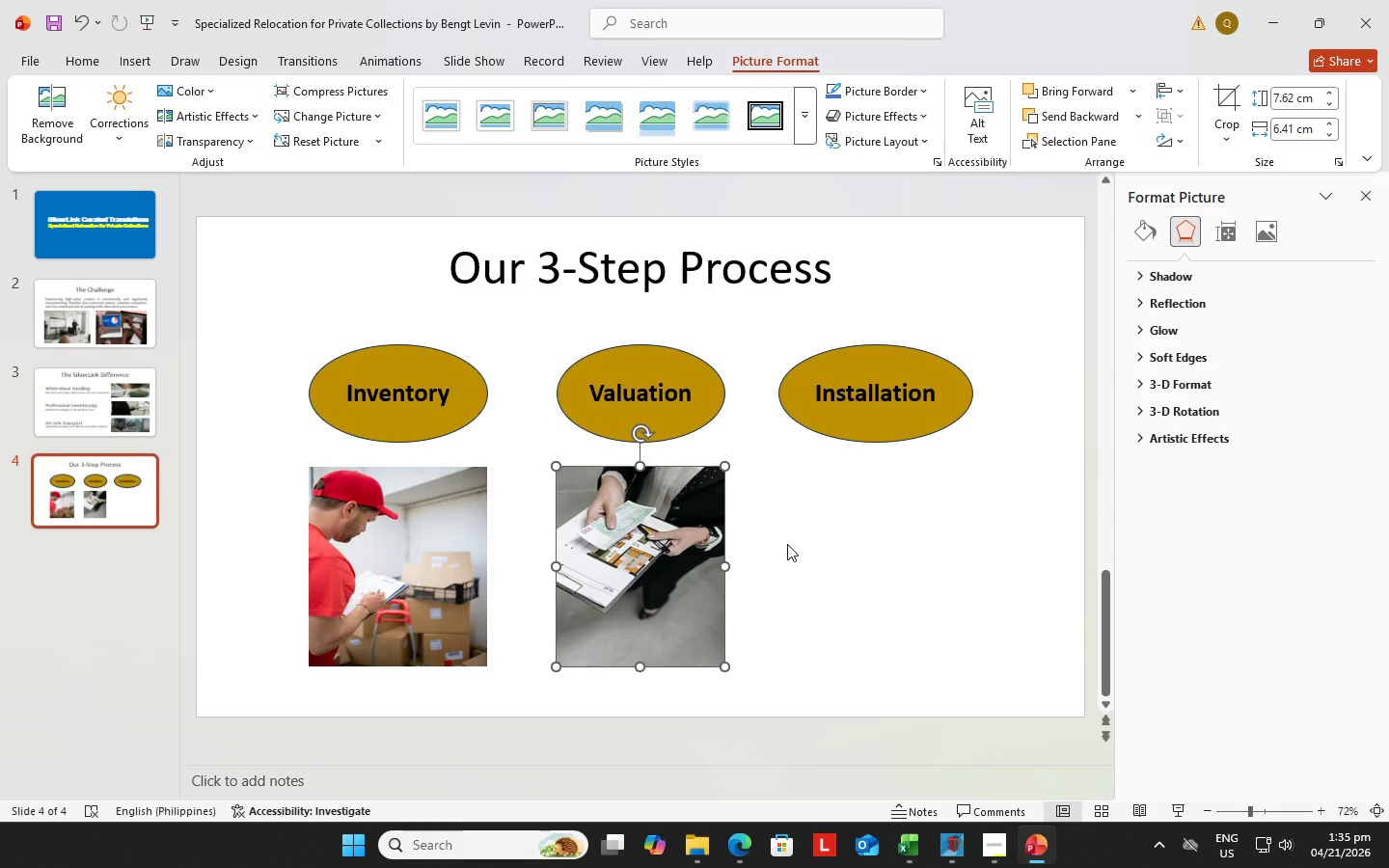 
left_click([787, 544])
 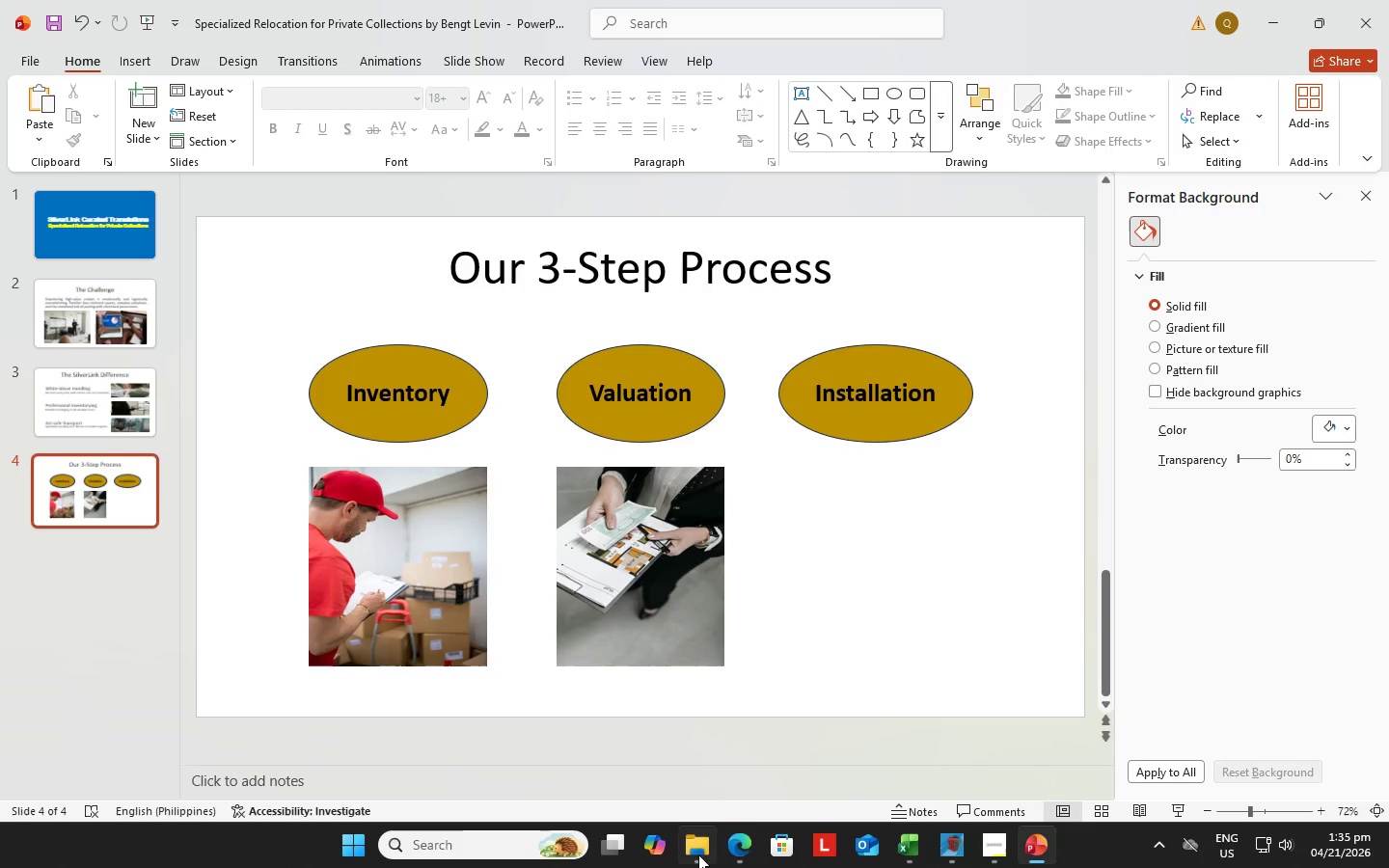 
left_click([741, 847])
 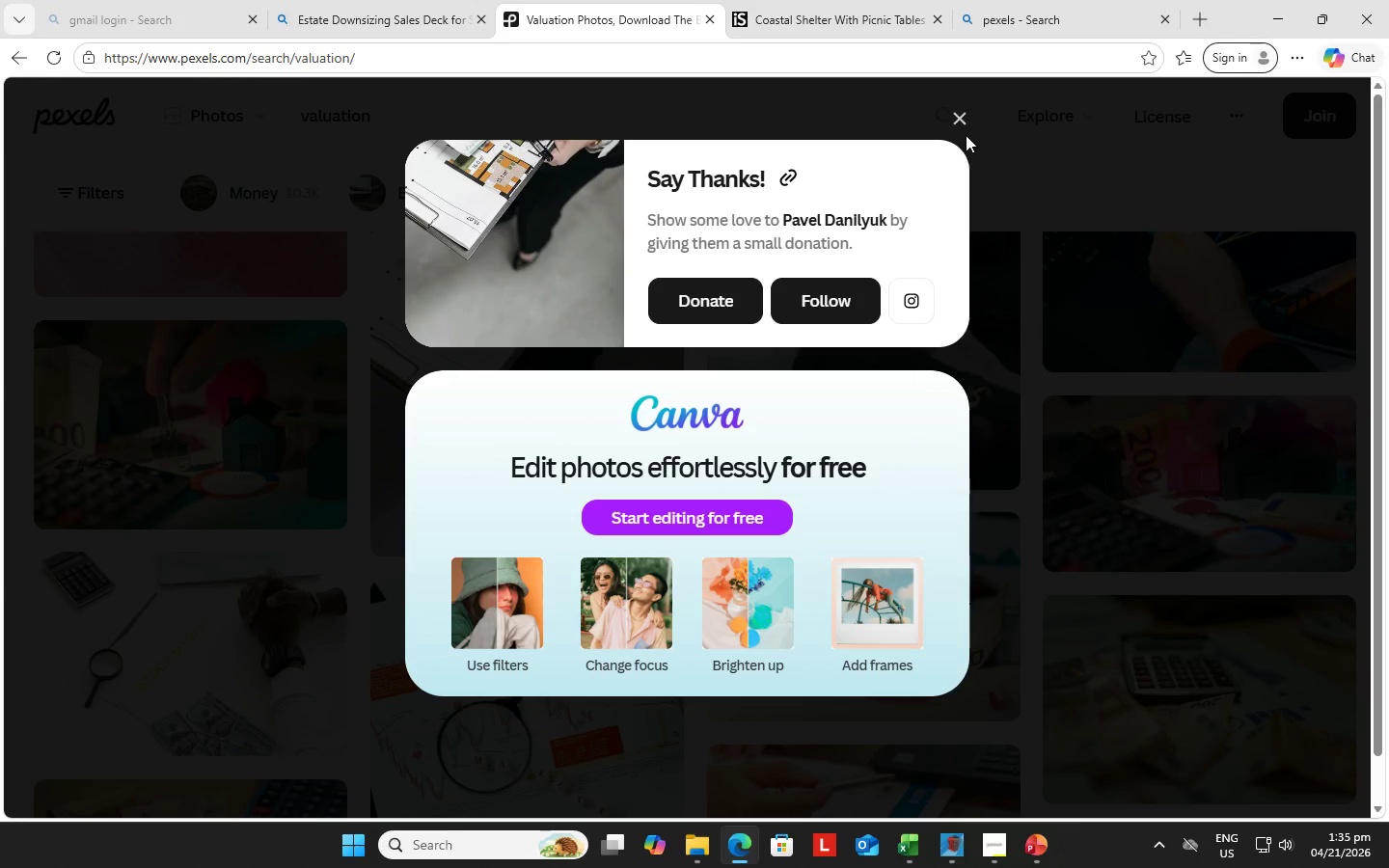 
left_click([962, 120])
 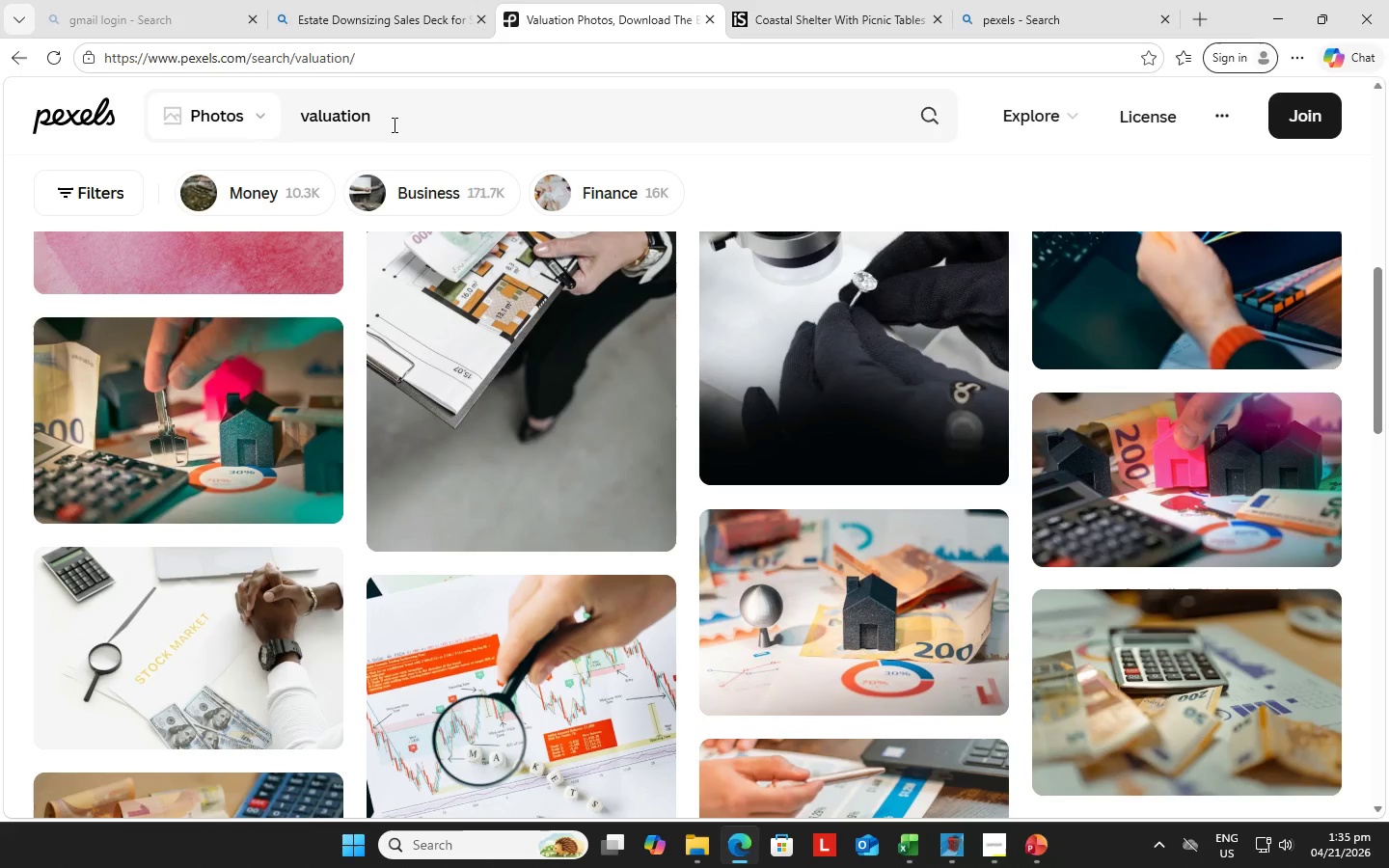 
left_click([391, 122])
 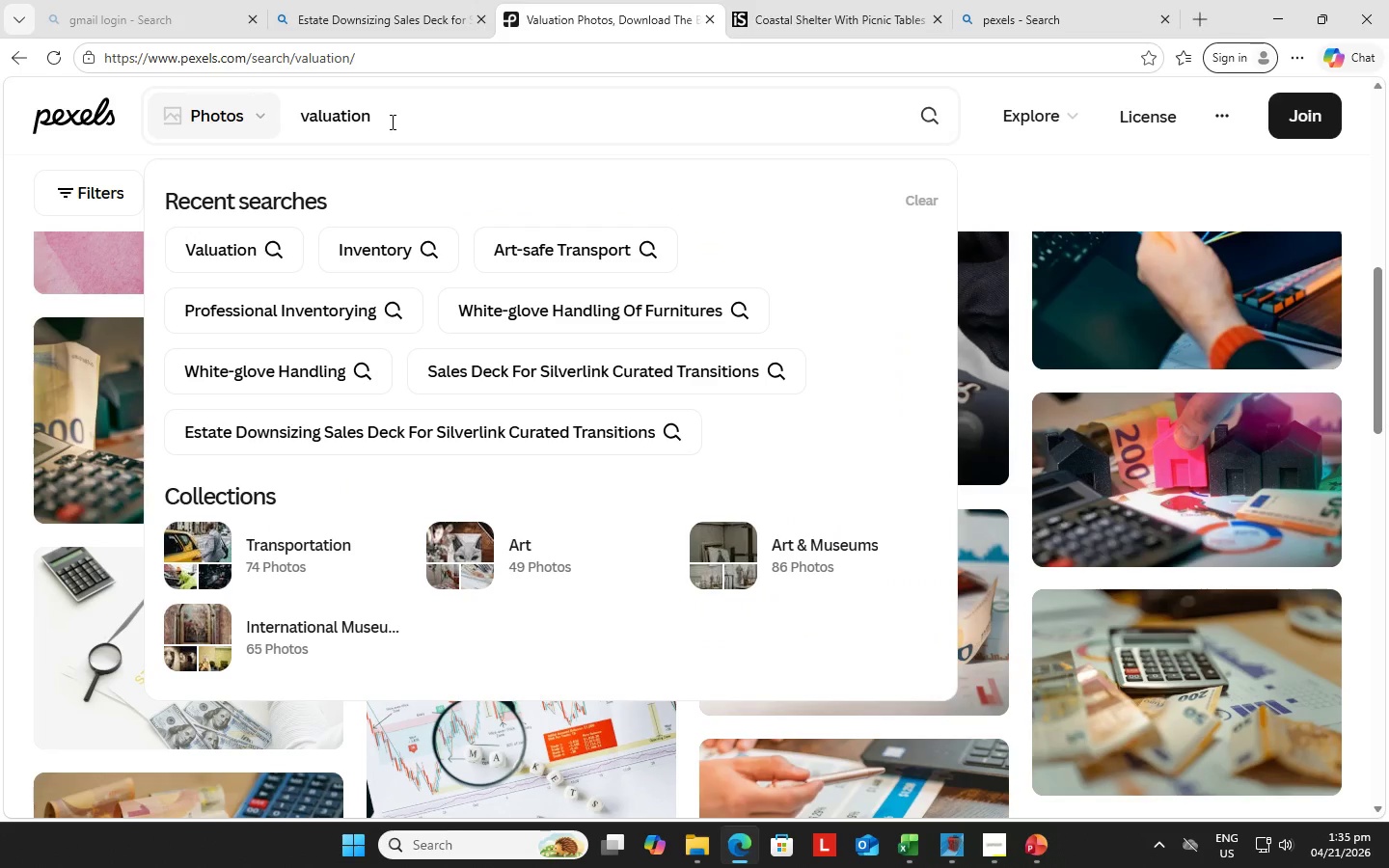 
hold_key(key=Backspace, duration=0.98)
 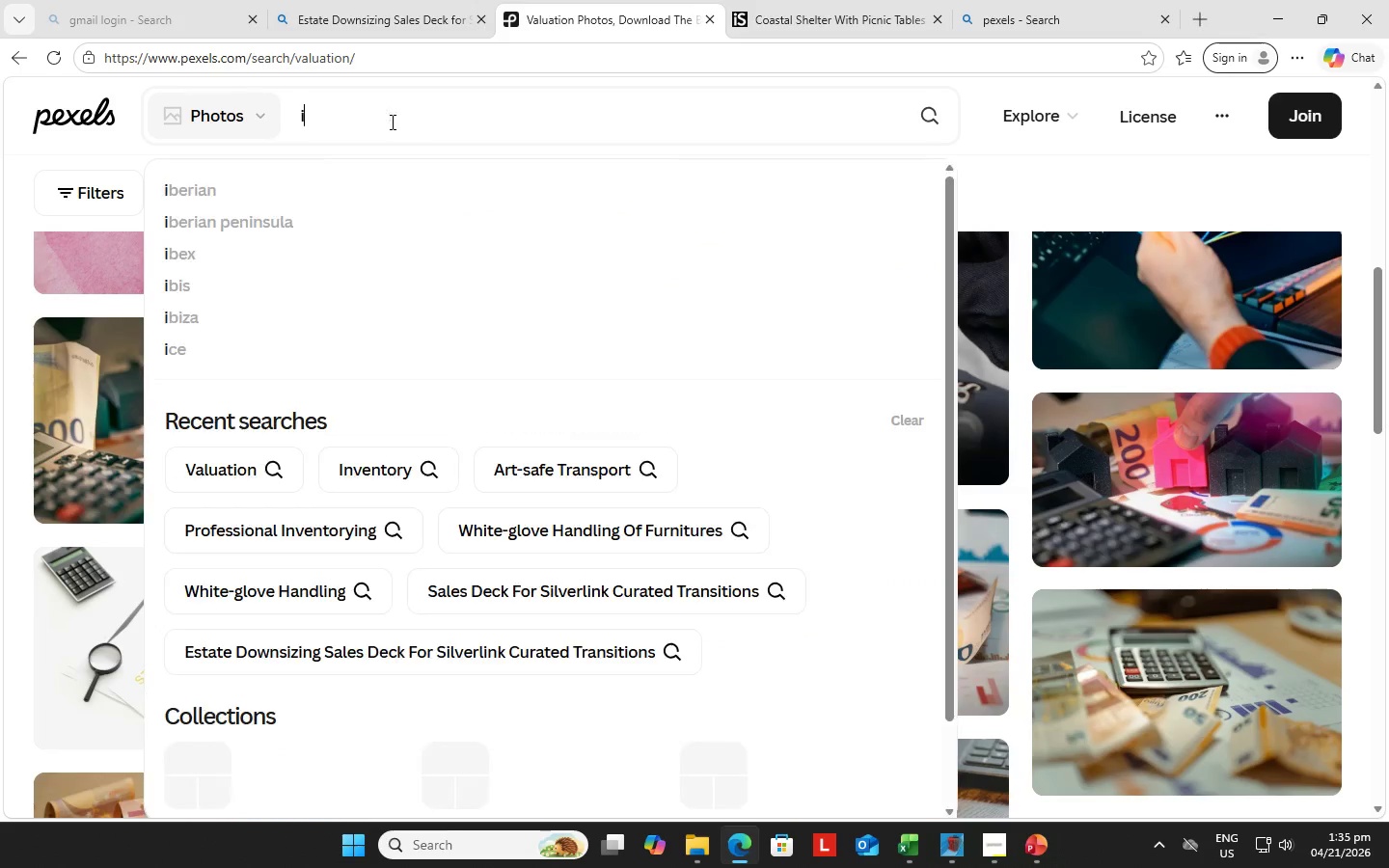 
type(installation)
key(NumpadEnter)
 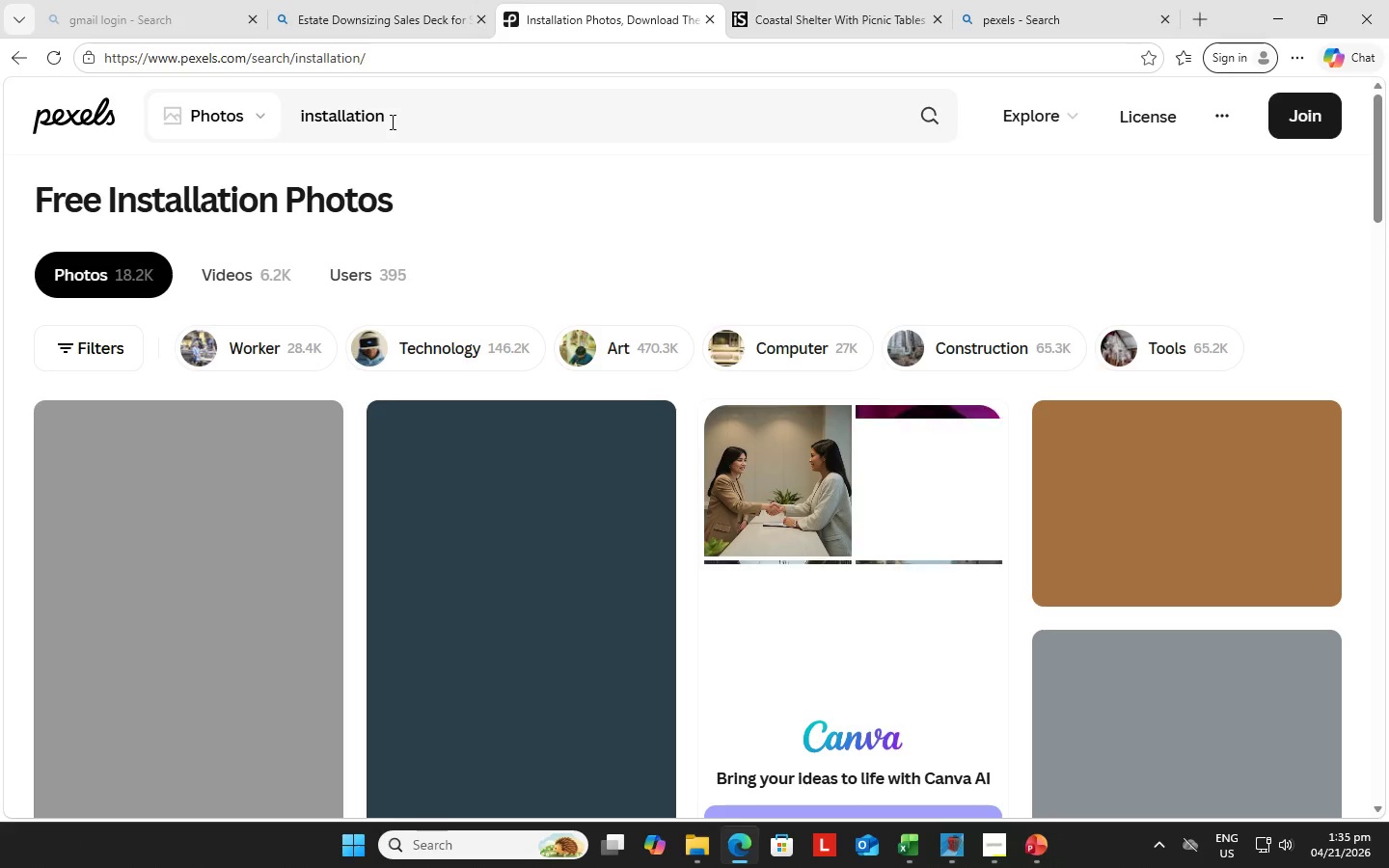 
mouse_move([485, 383])
 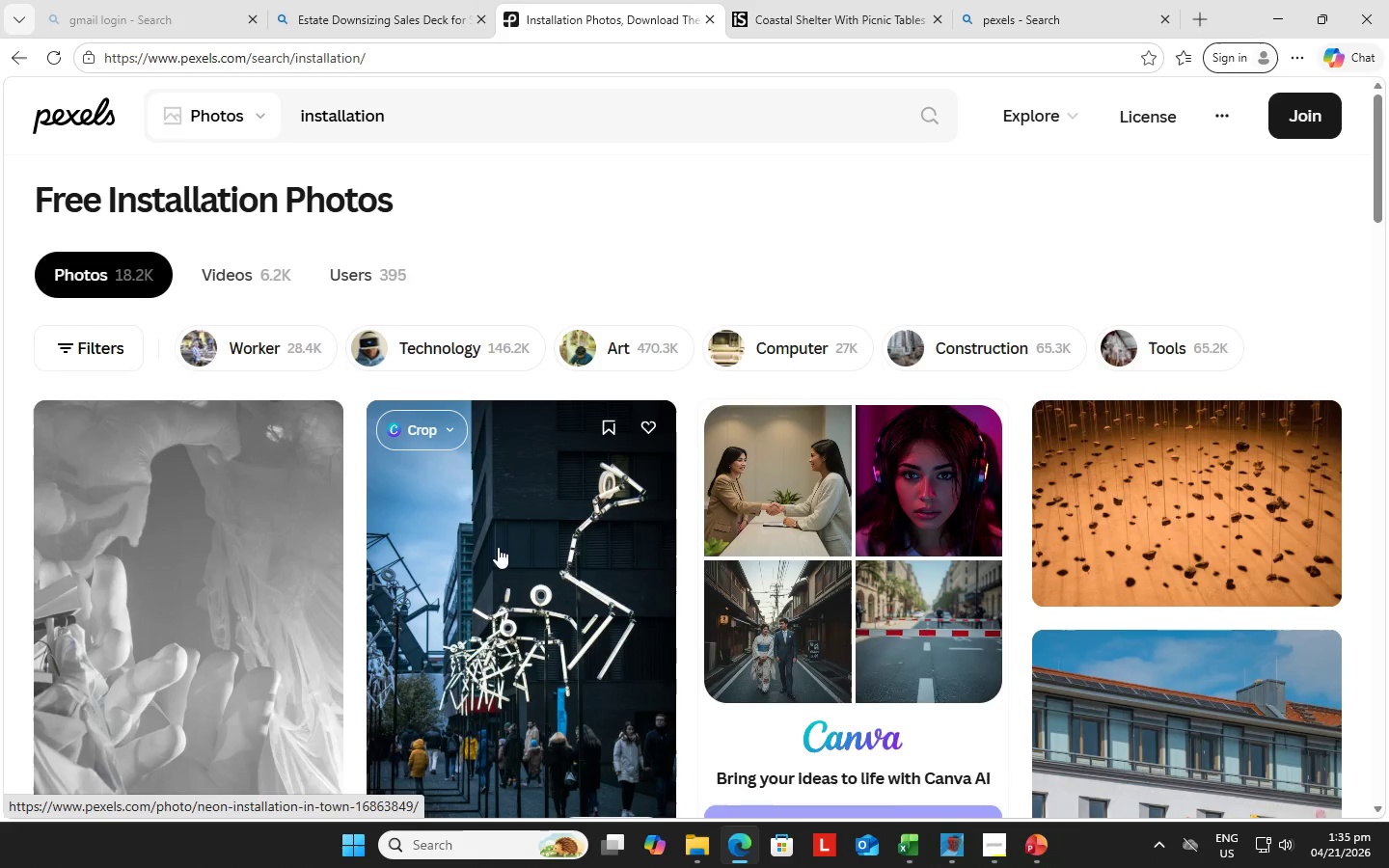 
scroll: coordinate [702, 555], scroll_direction: down, amount: 12.0
 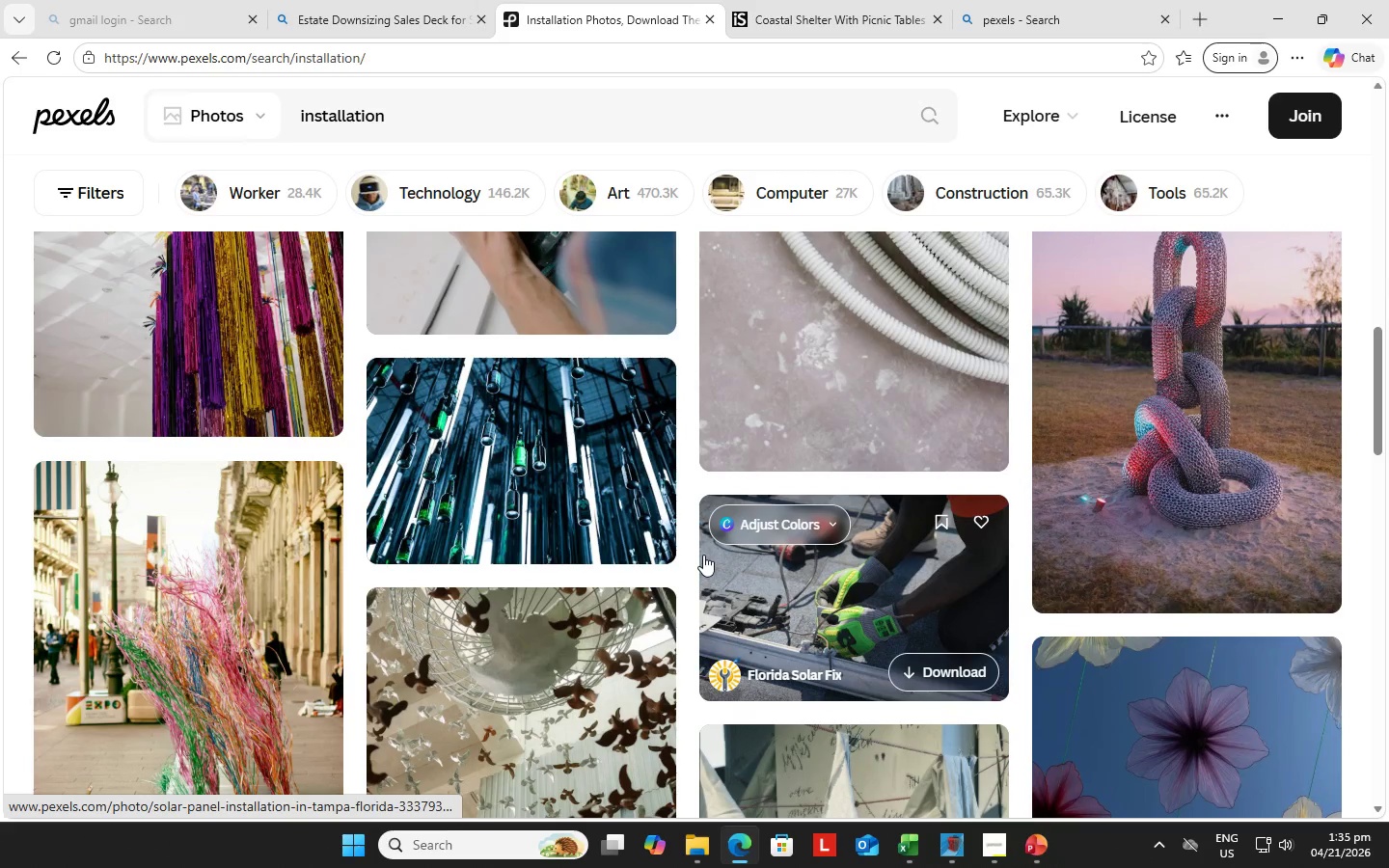 
scroll: coordinate [705, 554], scroll_direction: down, amount: 12.0
 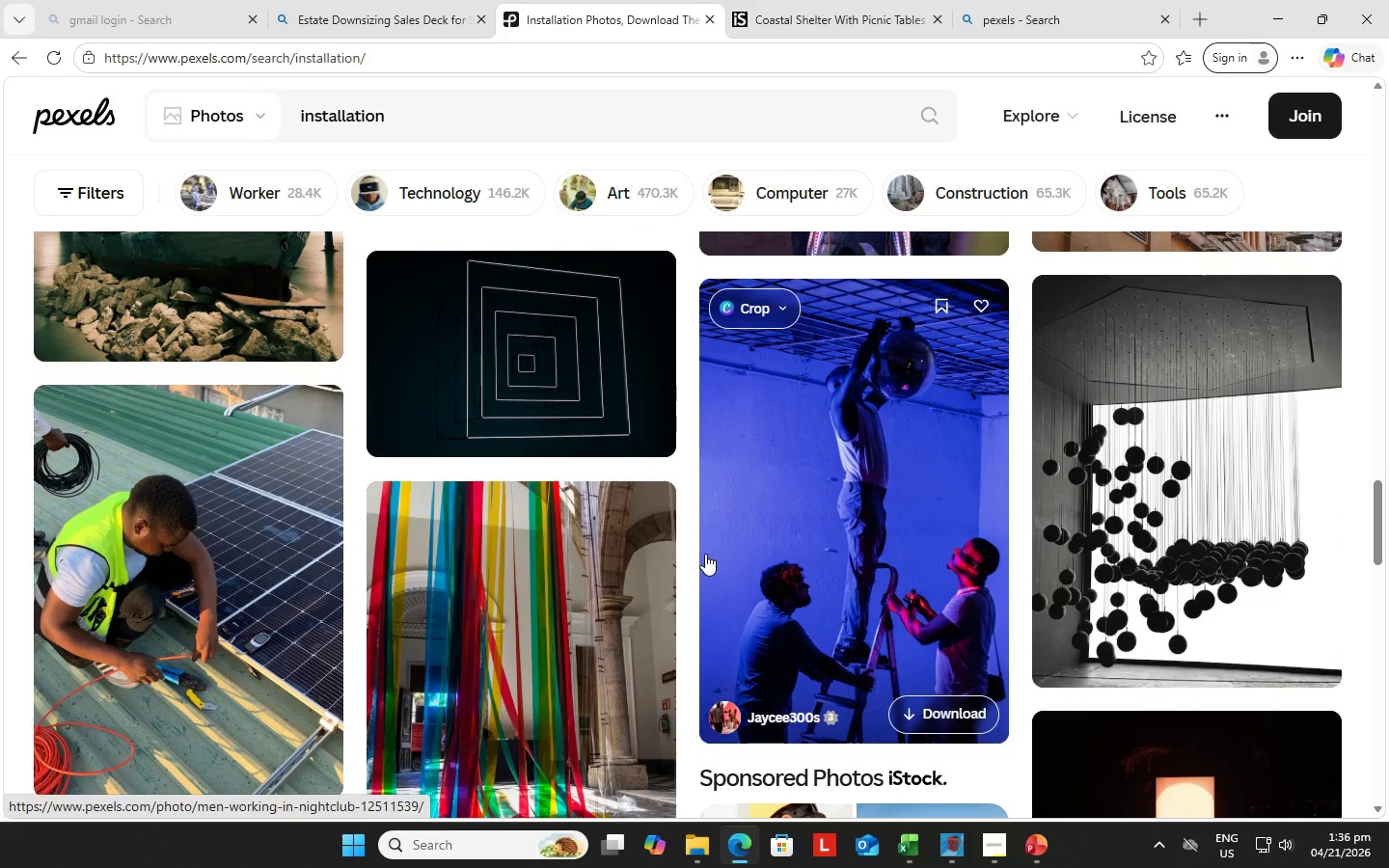 
scroll: coordinate [705, 554], scroll_direction: none, amount: 0.0
 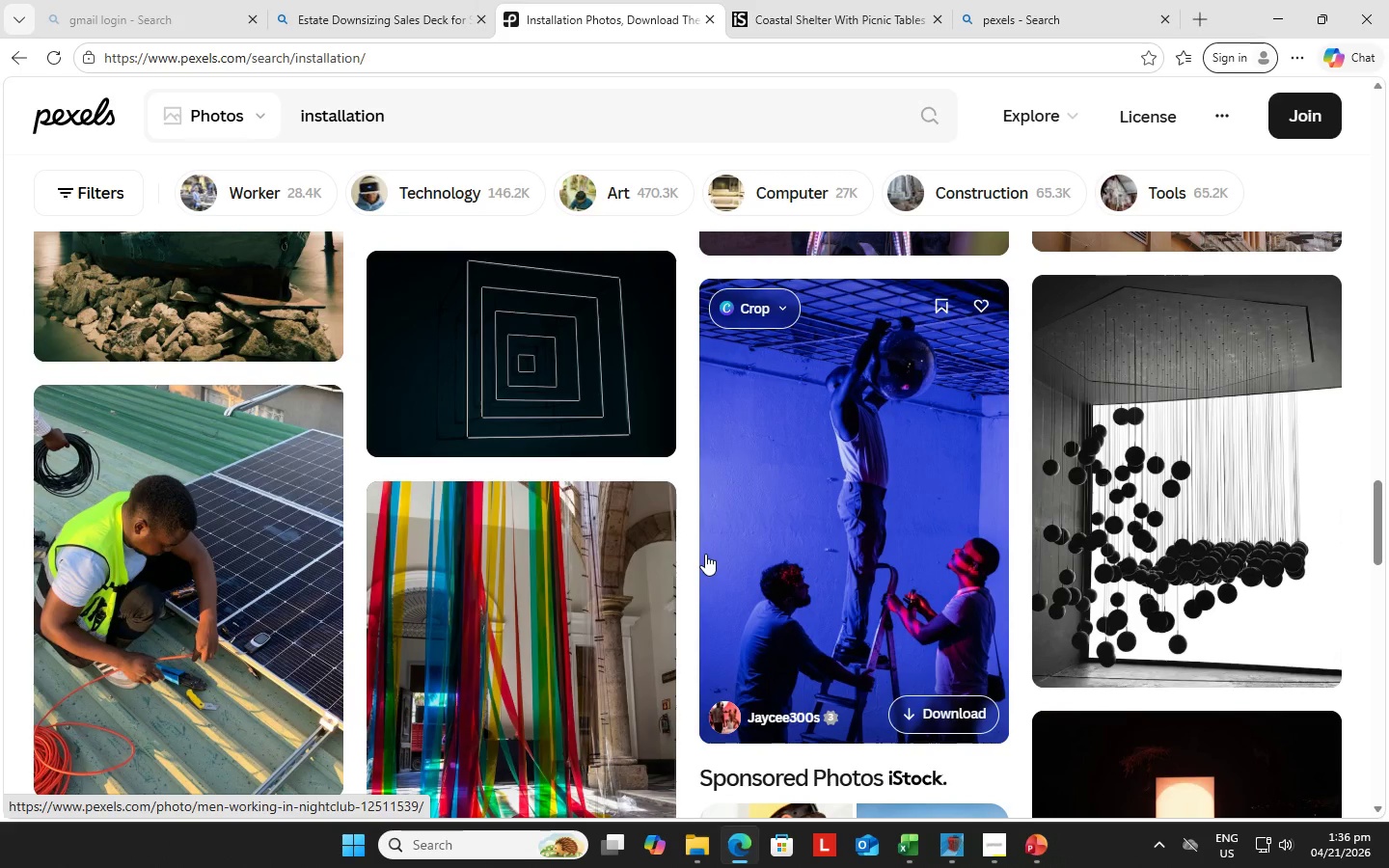 
scroll: coordinate [706, 554], scroll_direction: down, amount: 12.0
 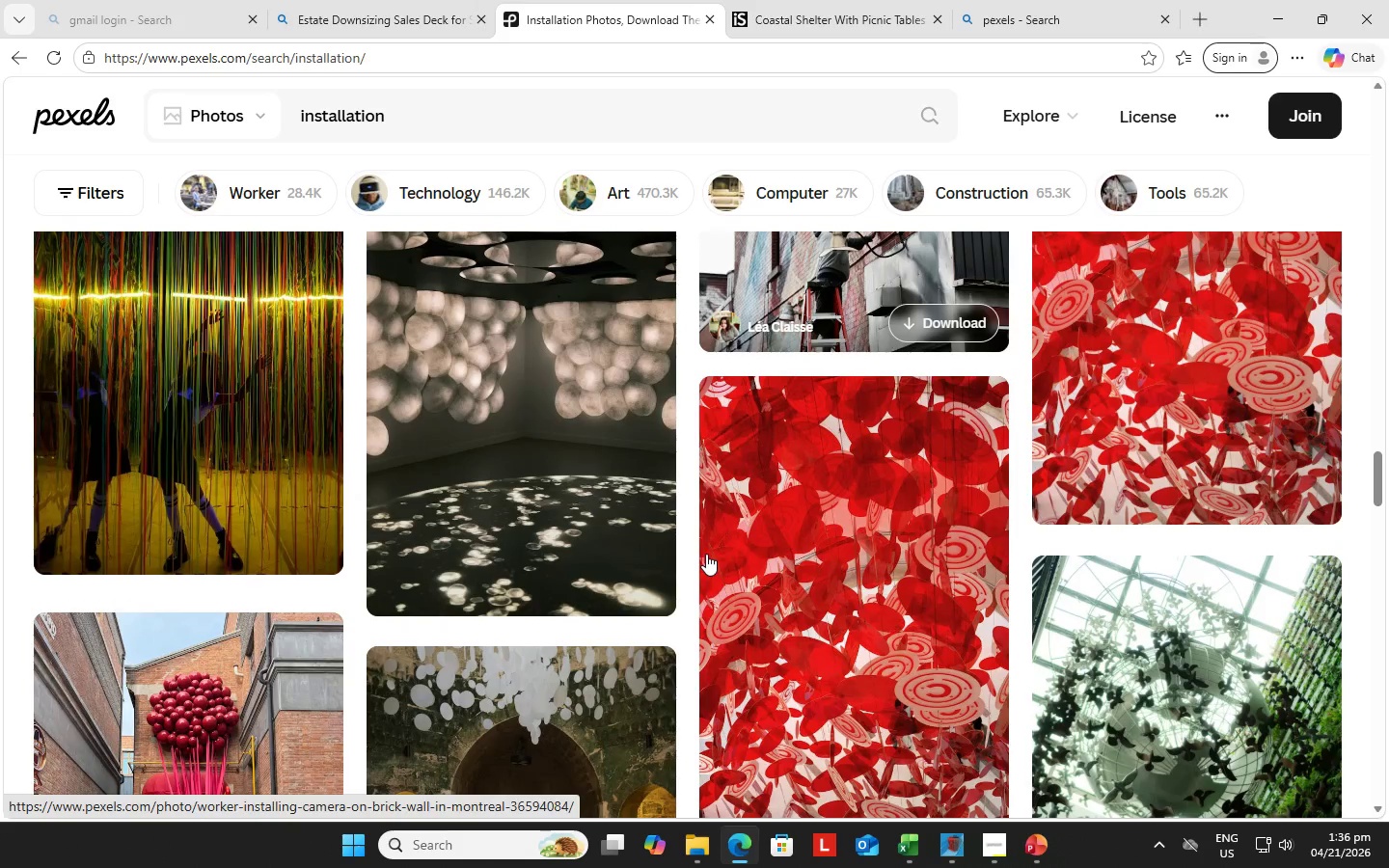 
scroll: coordinate [712, 544], scroll_direction: up, amount: 10.0
 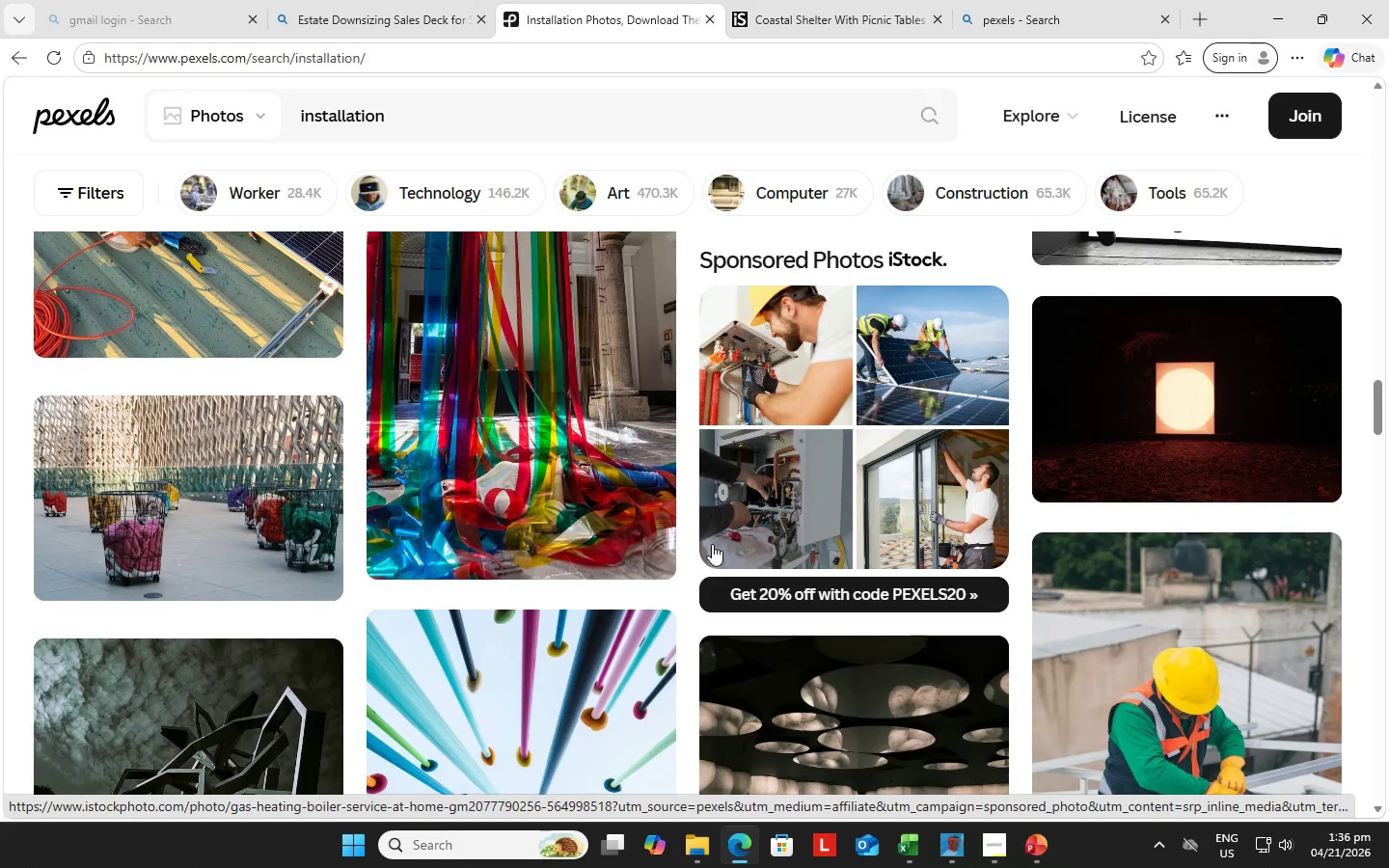 
scroll: coordinate [979, 517], scroll_direction: down, amount: 17.0
 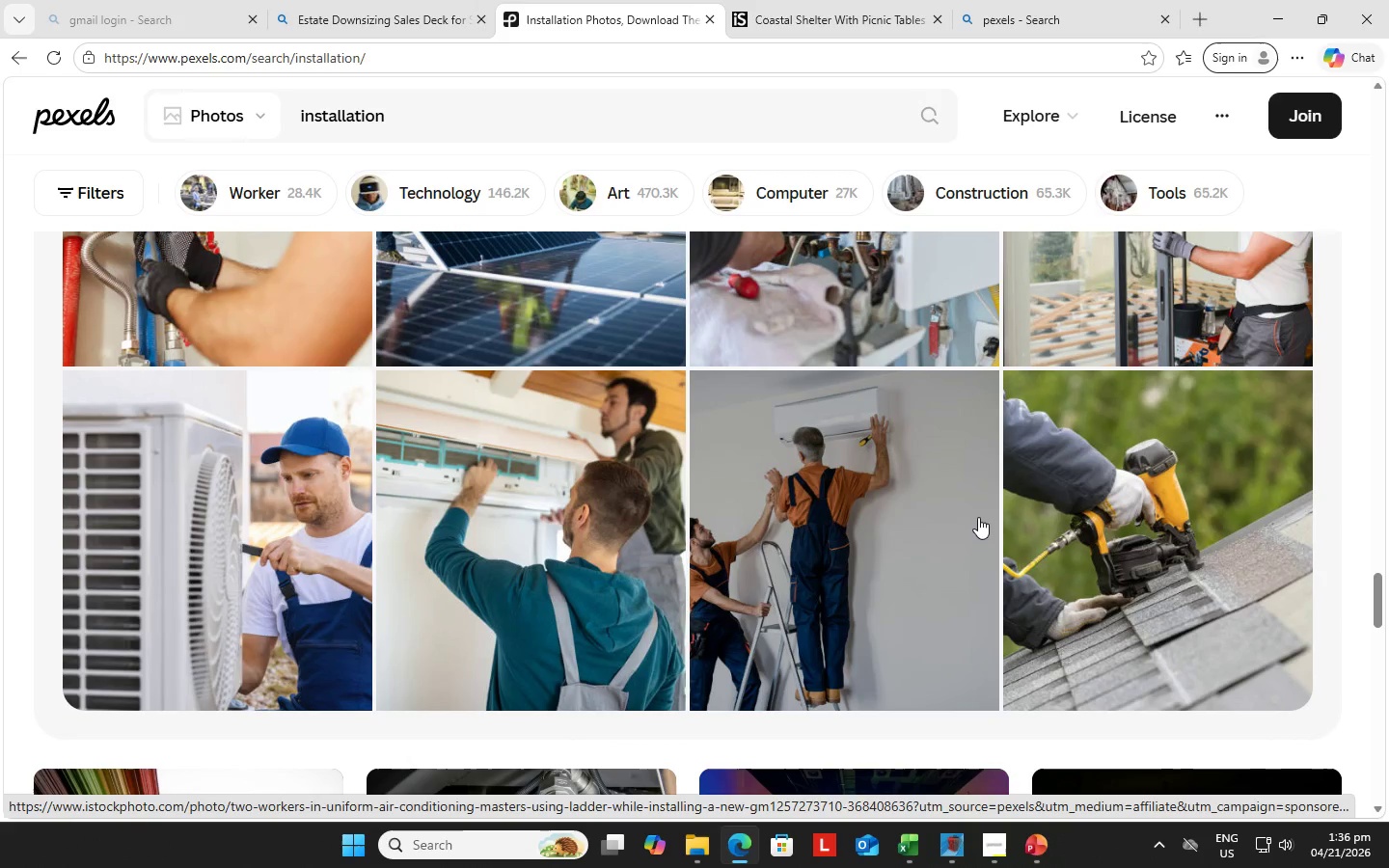 
scroll: coordinate [978, 517], scroll_direction: up, amount: 3.0
 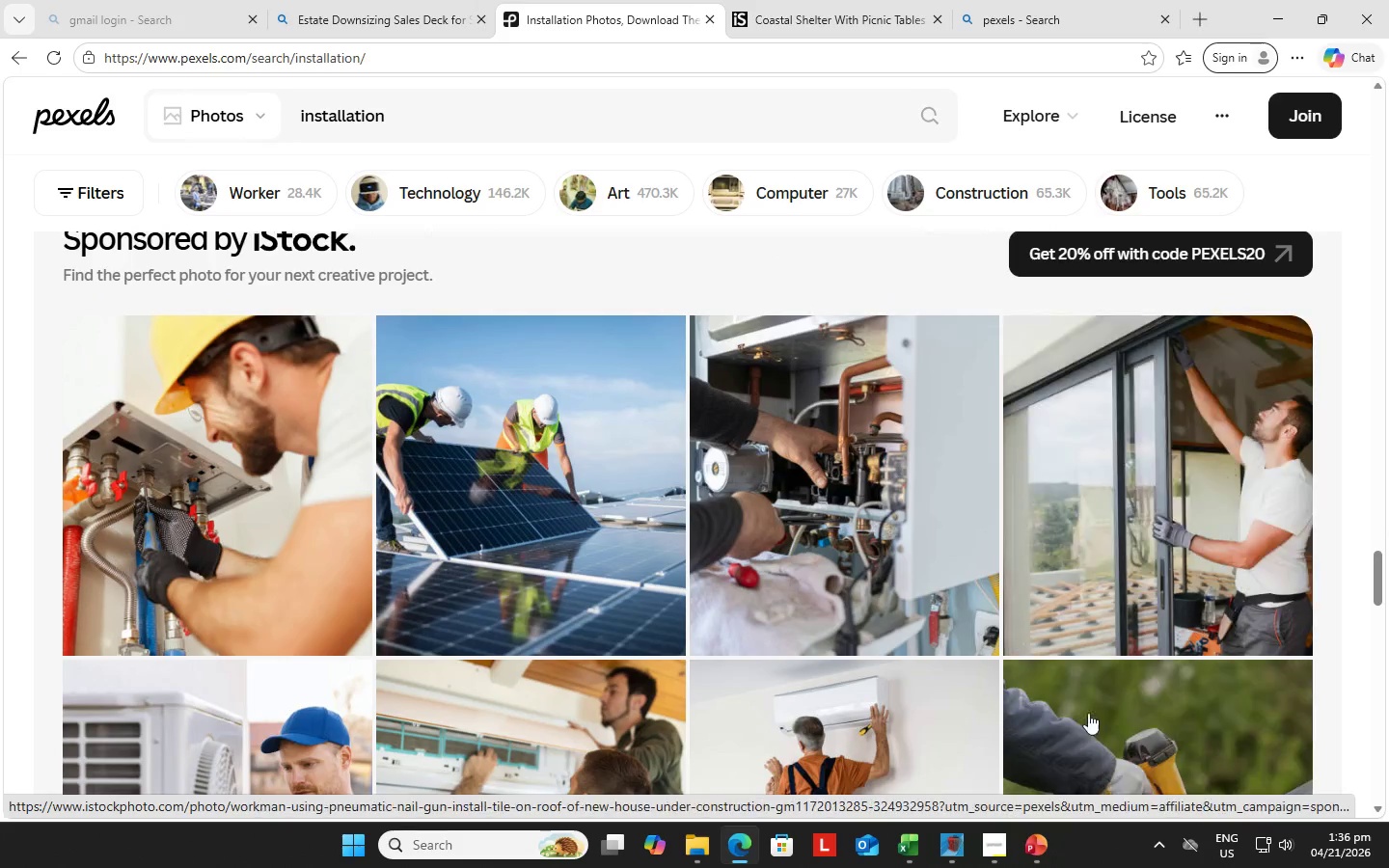 
scroll: coordinate [903, 531], scroll_direction: down, amount: 13.0
 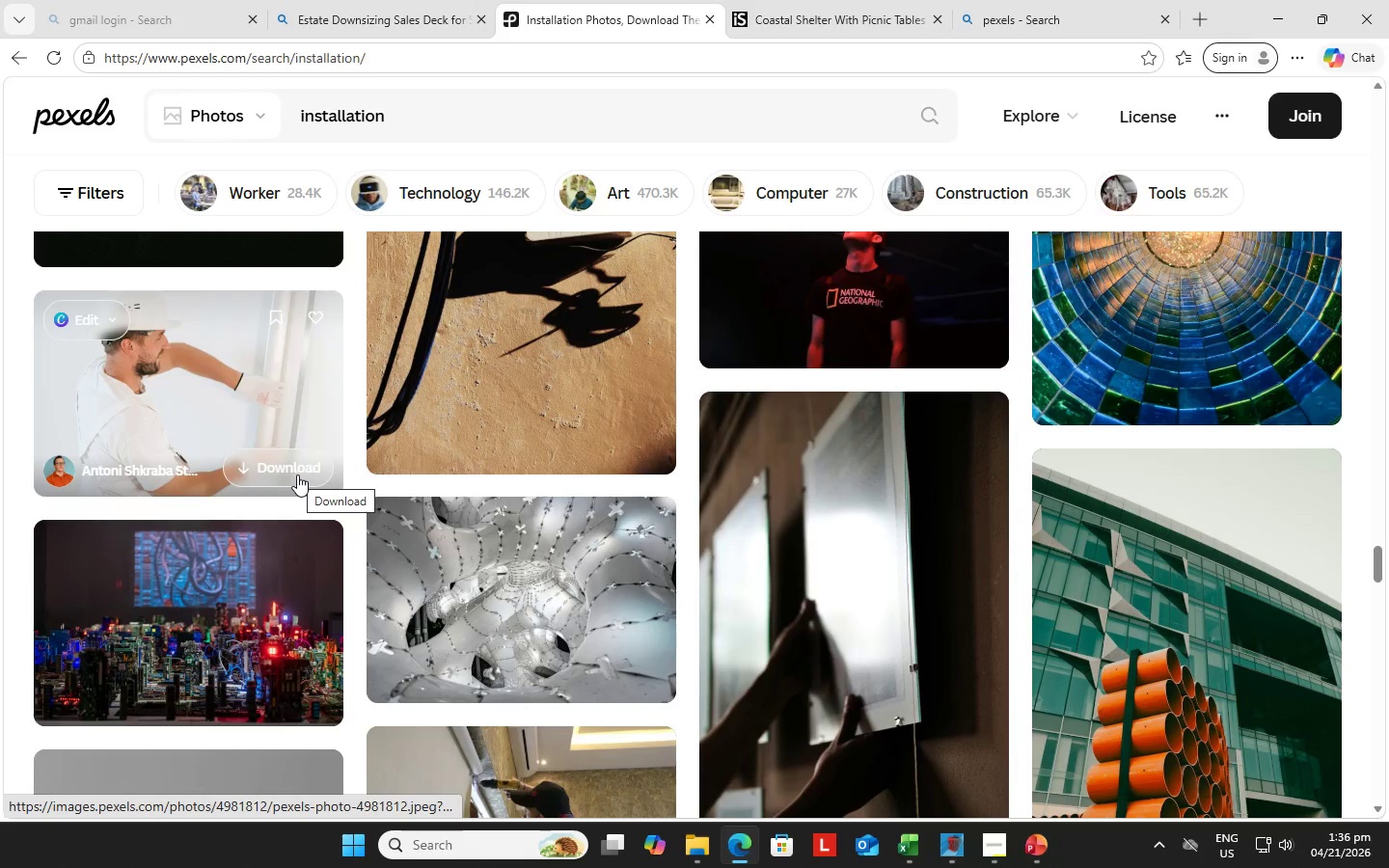 
left_click([298, 465])
 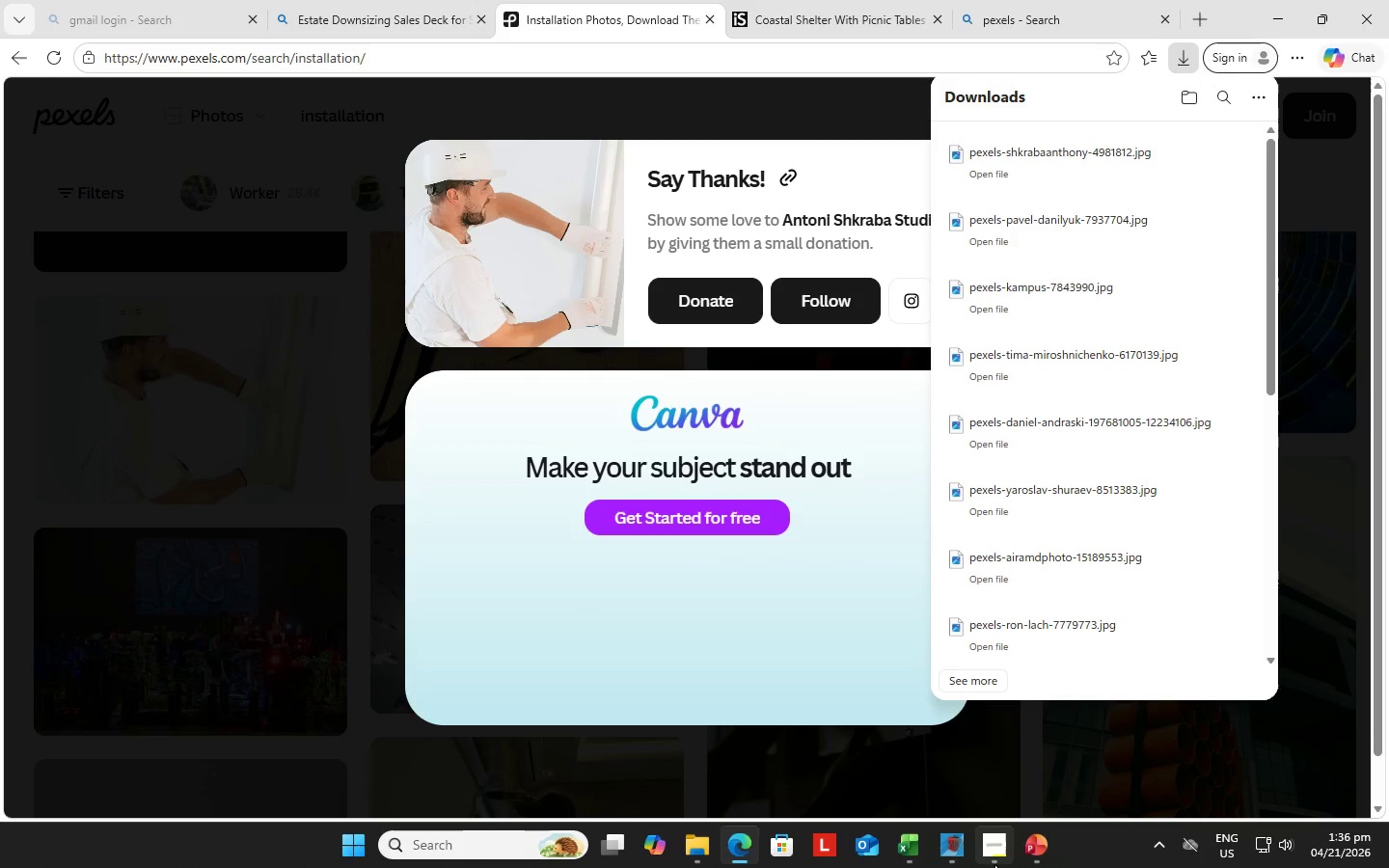 
left_click([1033, 838])
 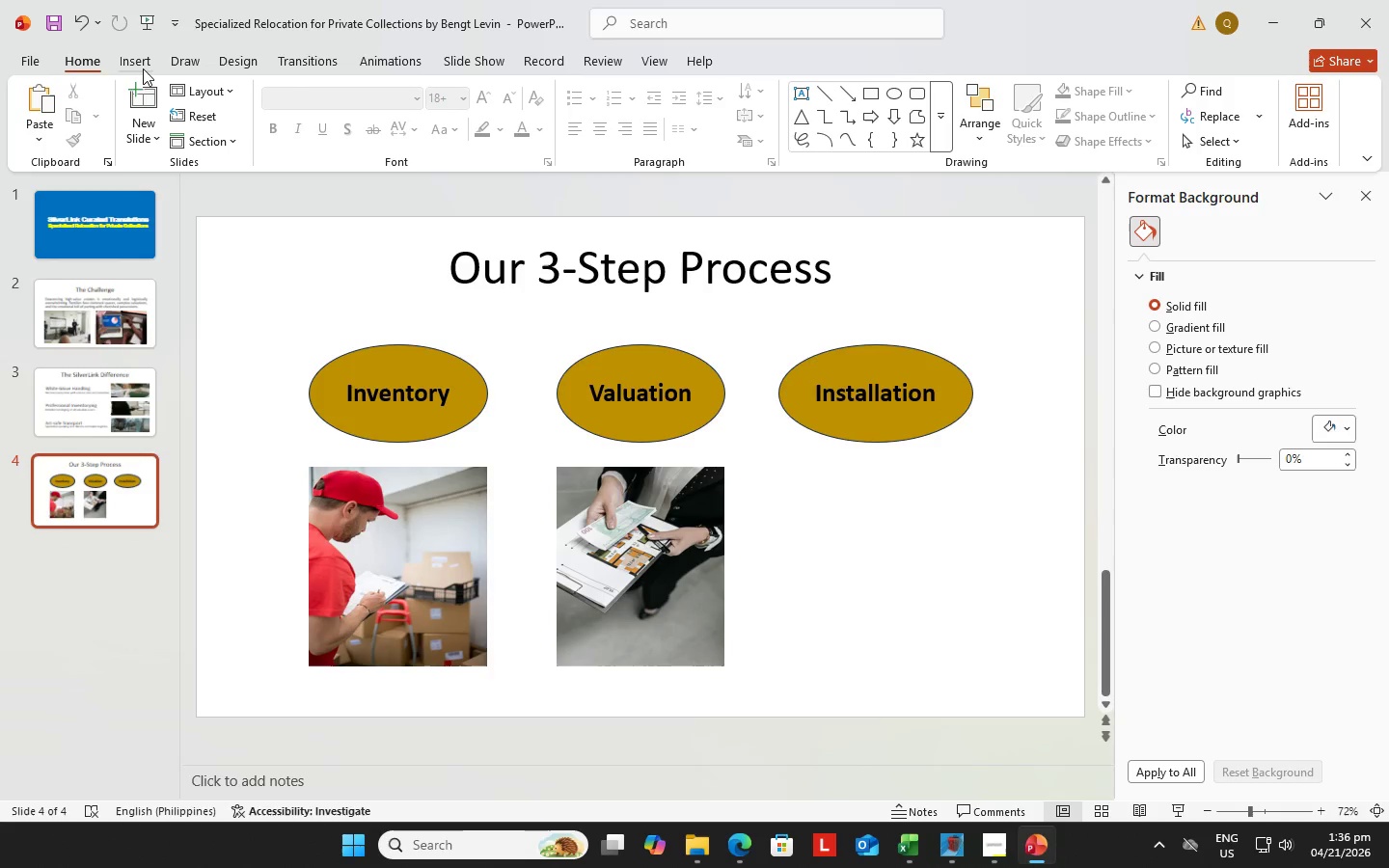 
left_click([143, 64])
 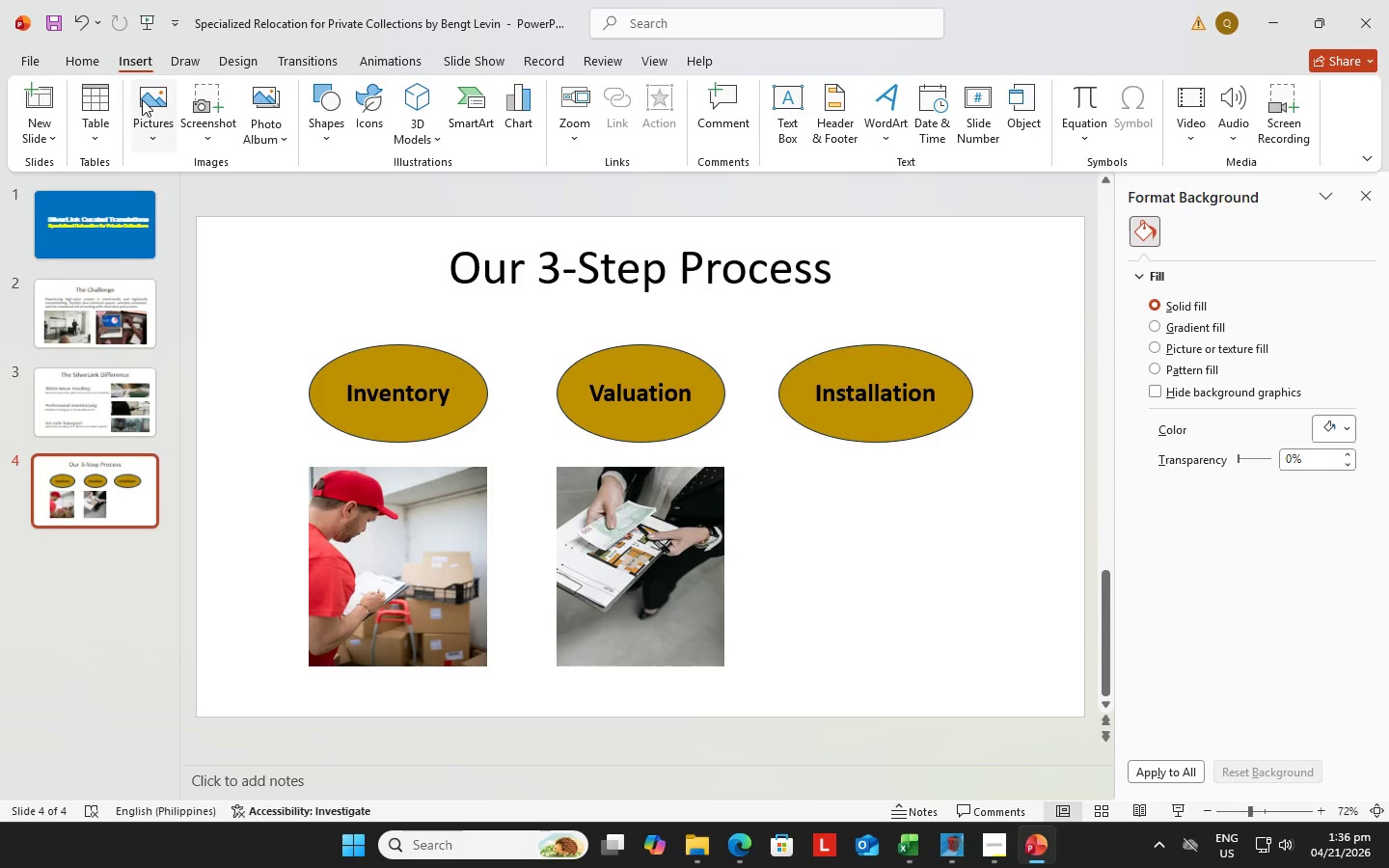 
left_click([142, 99])
 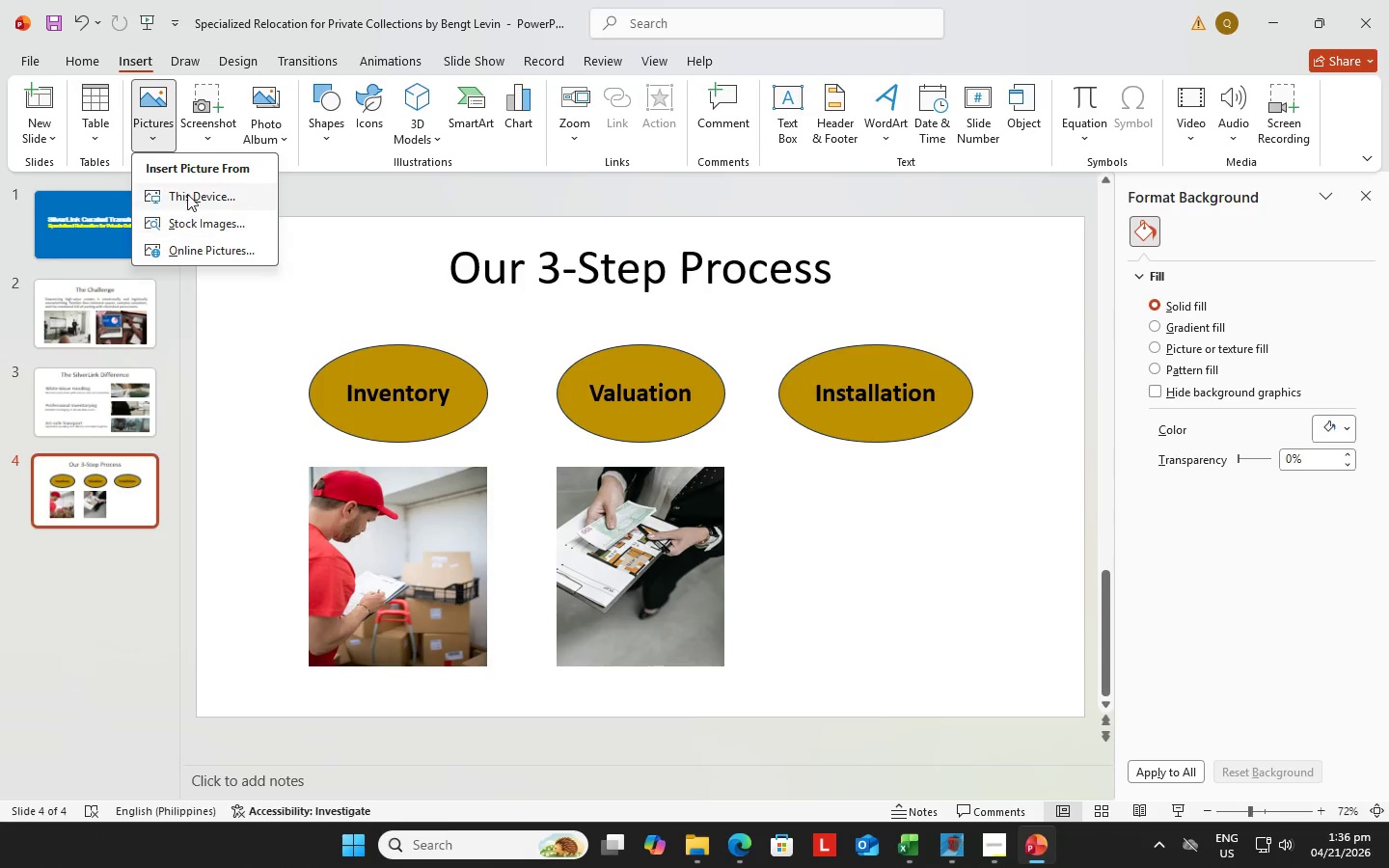 
left_click([187, 189])
 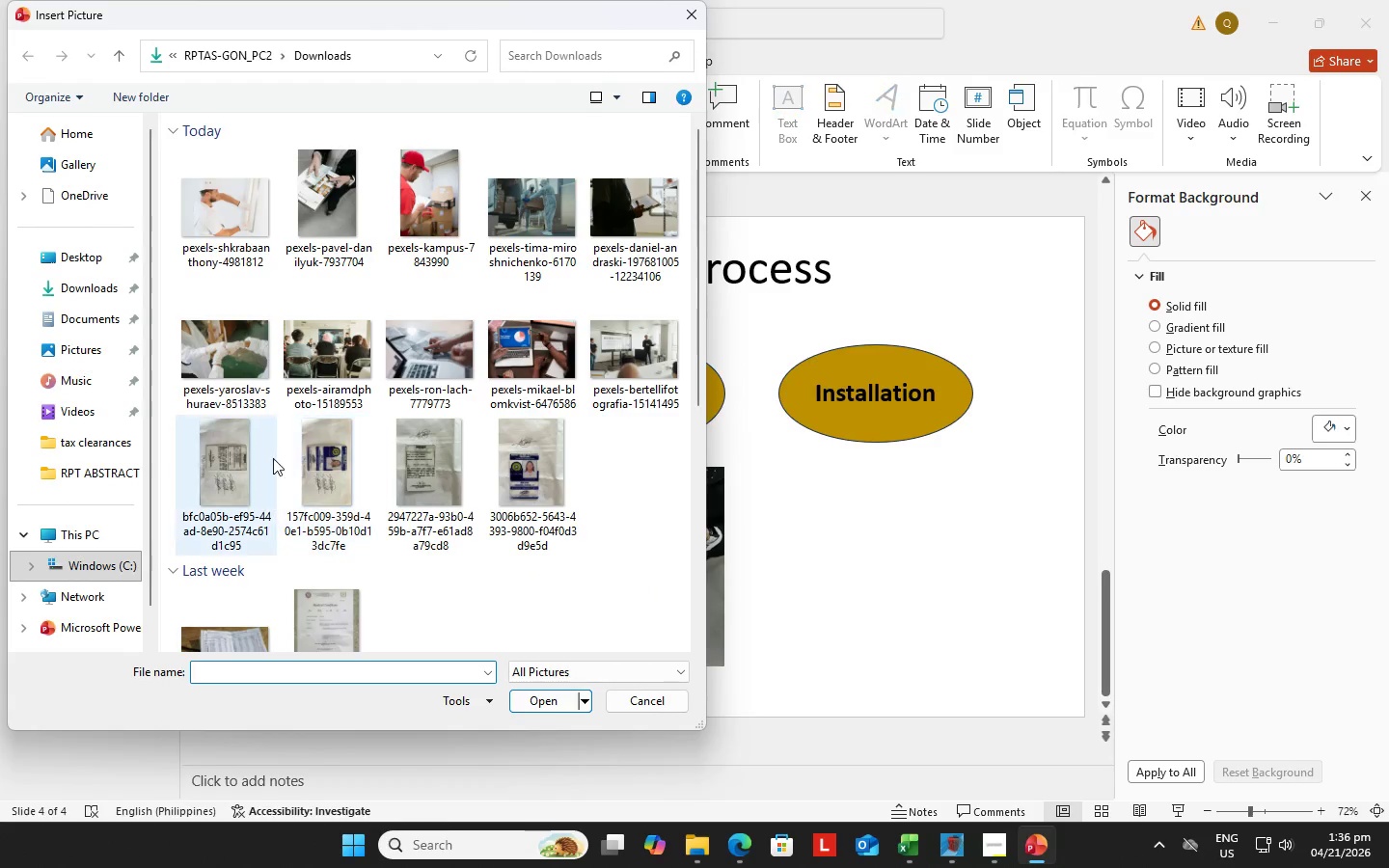 
left_click([225, 197])
 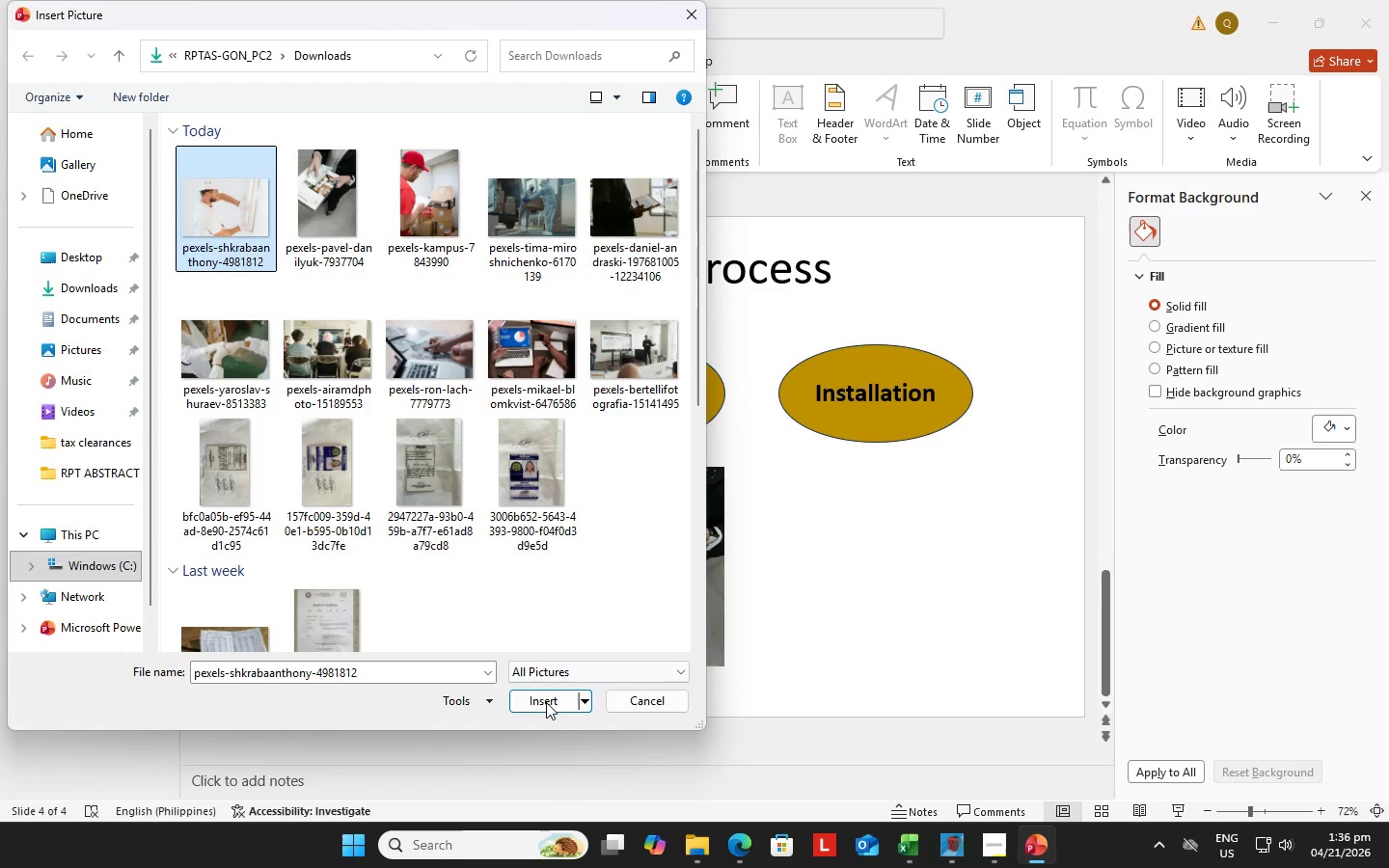 
left_click([546, 702])
 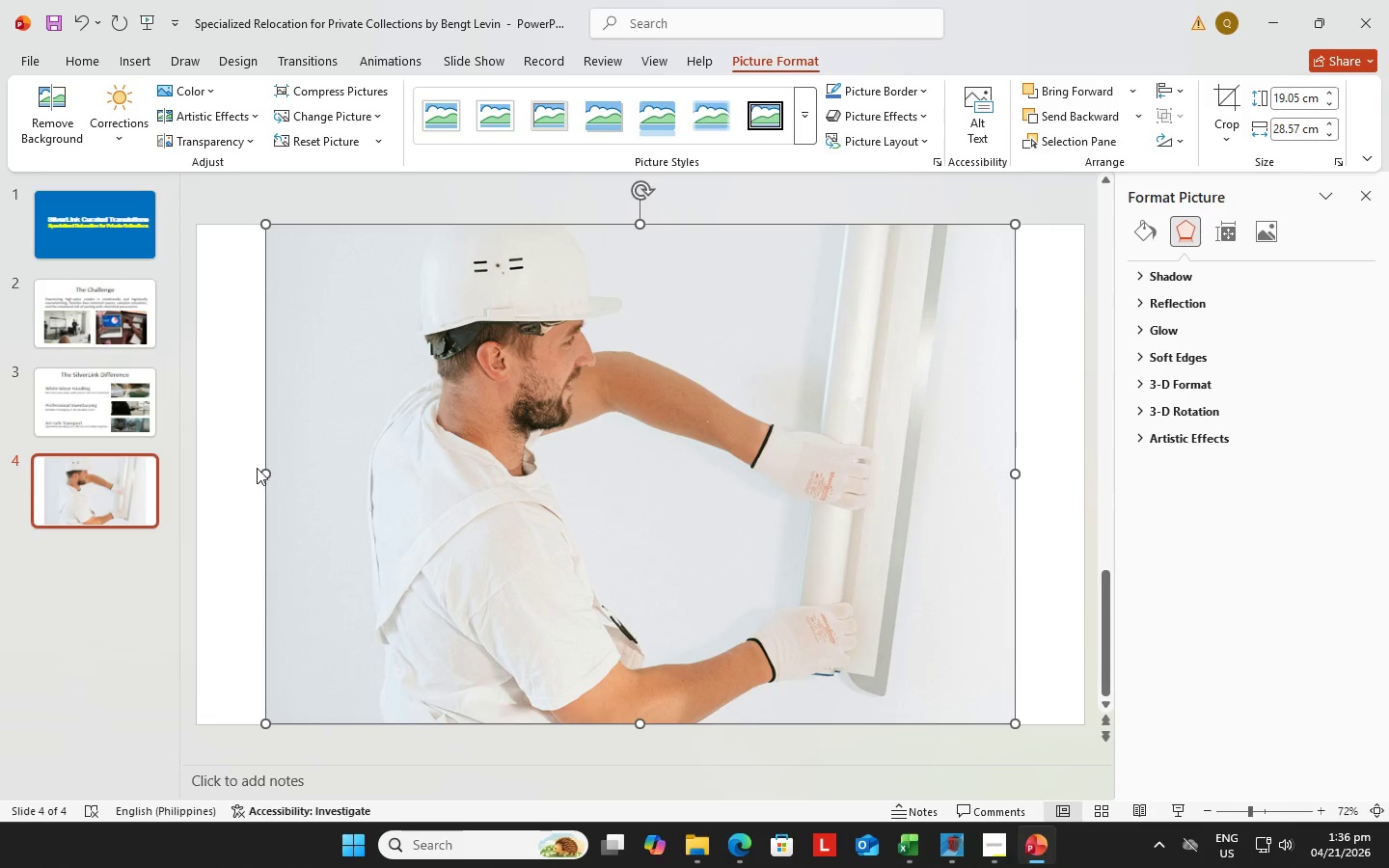 
left_click_drag(start_coordinate=[263, 468], to_coordinate=[777, 501])
 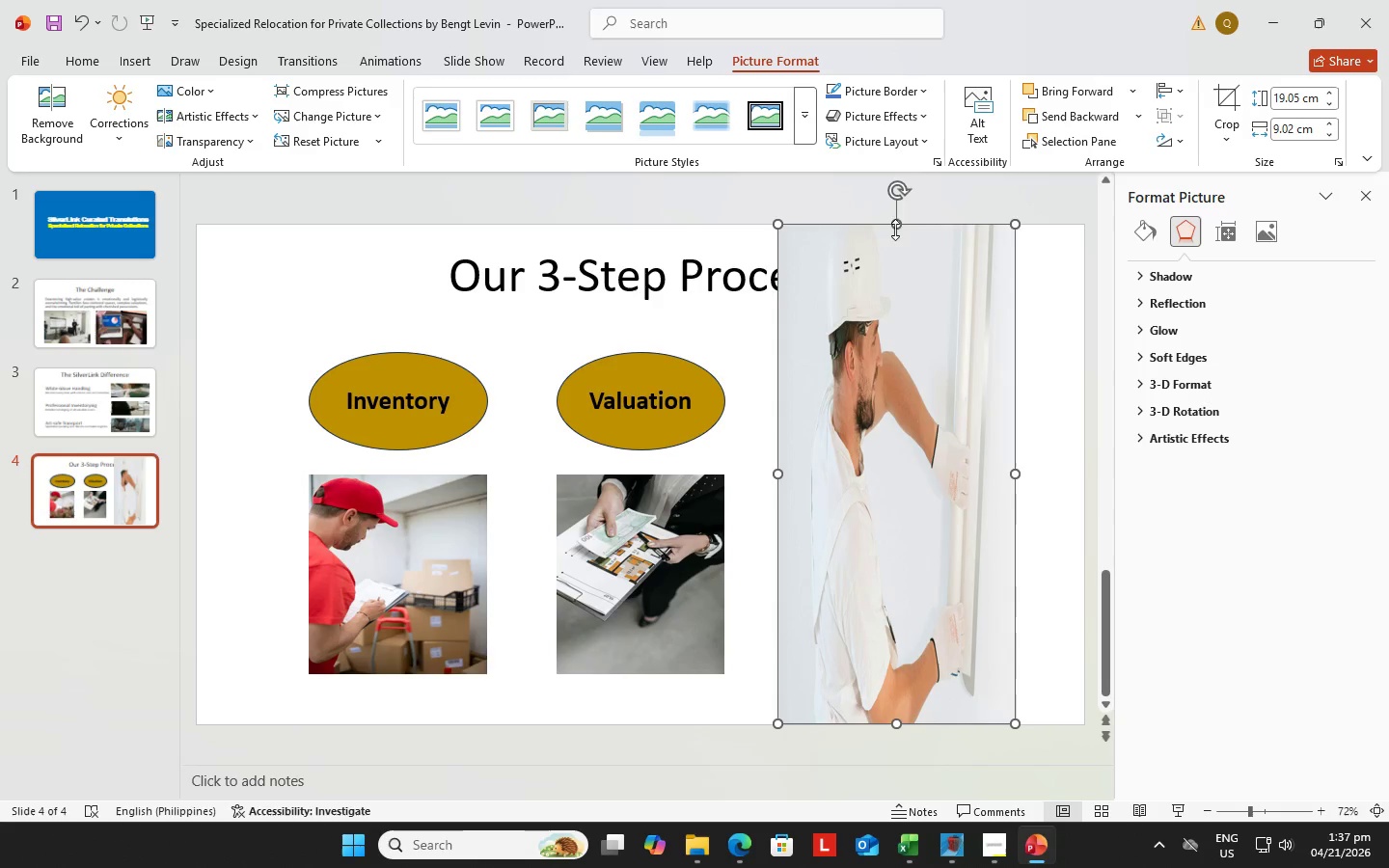 
left_click_drag(start_coordinate=[897, 224], to_coordinate=[910, 475])
 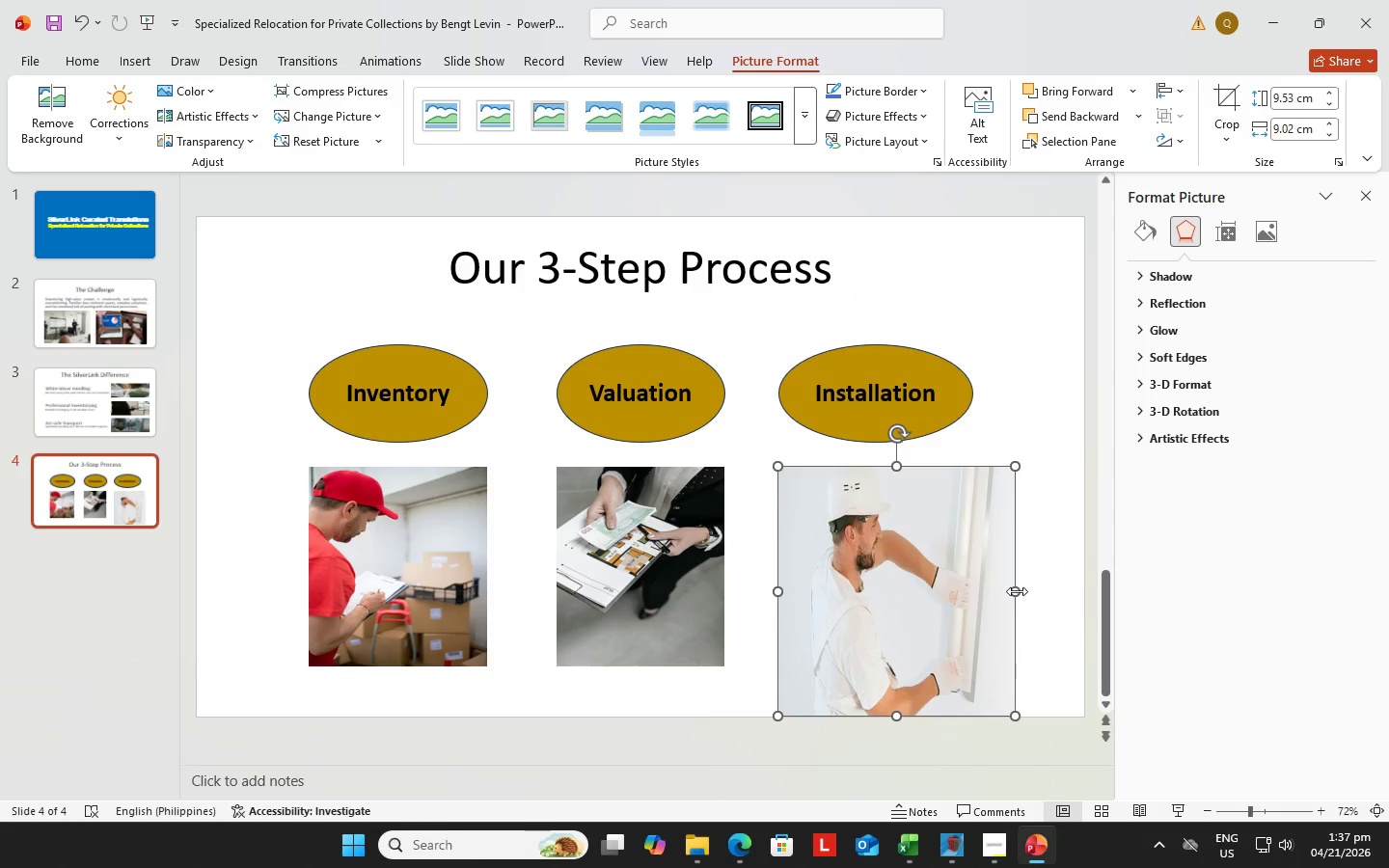 
left_click_drag(start_coordinate=[1017, 591], to_coordinate=[970, 595])
 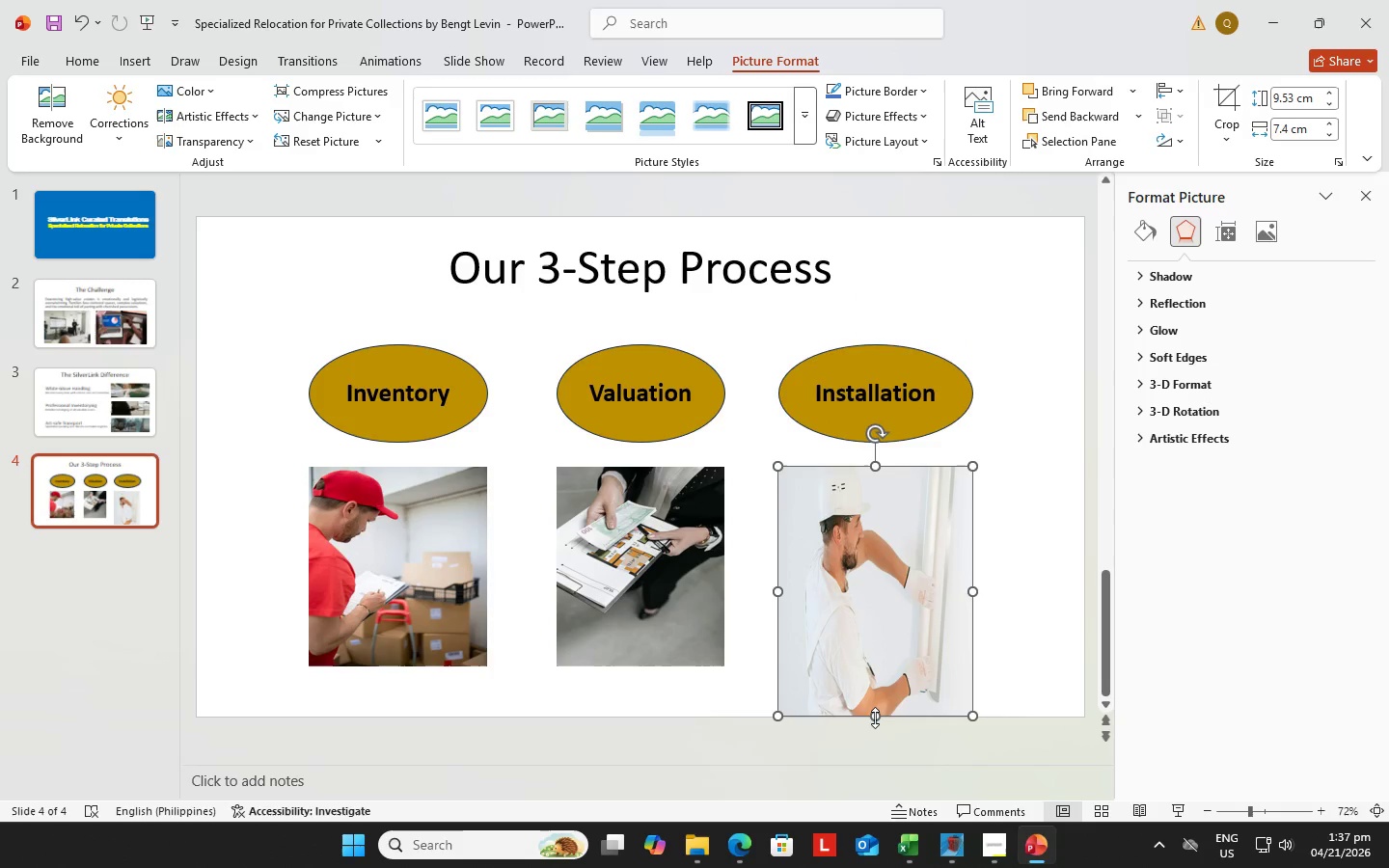 
left_click_drag(start_coordinate=[875, 718], to_coordinate=[872, 668])
 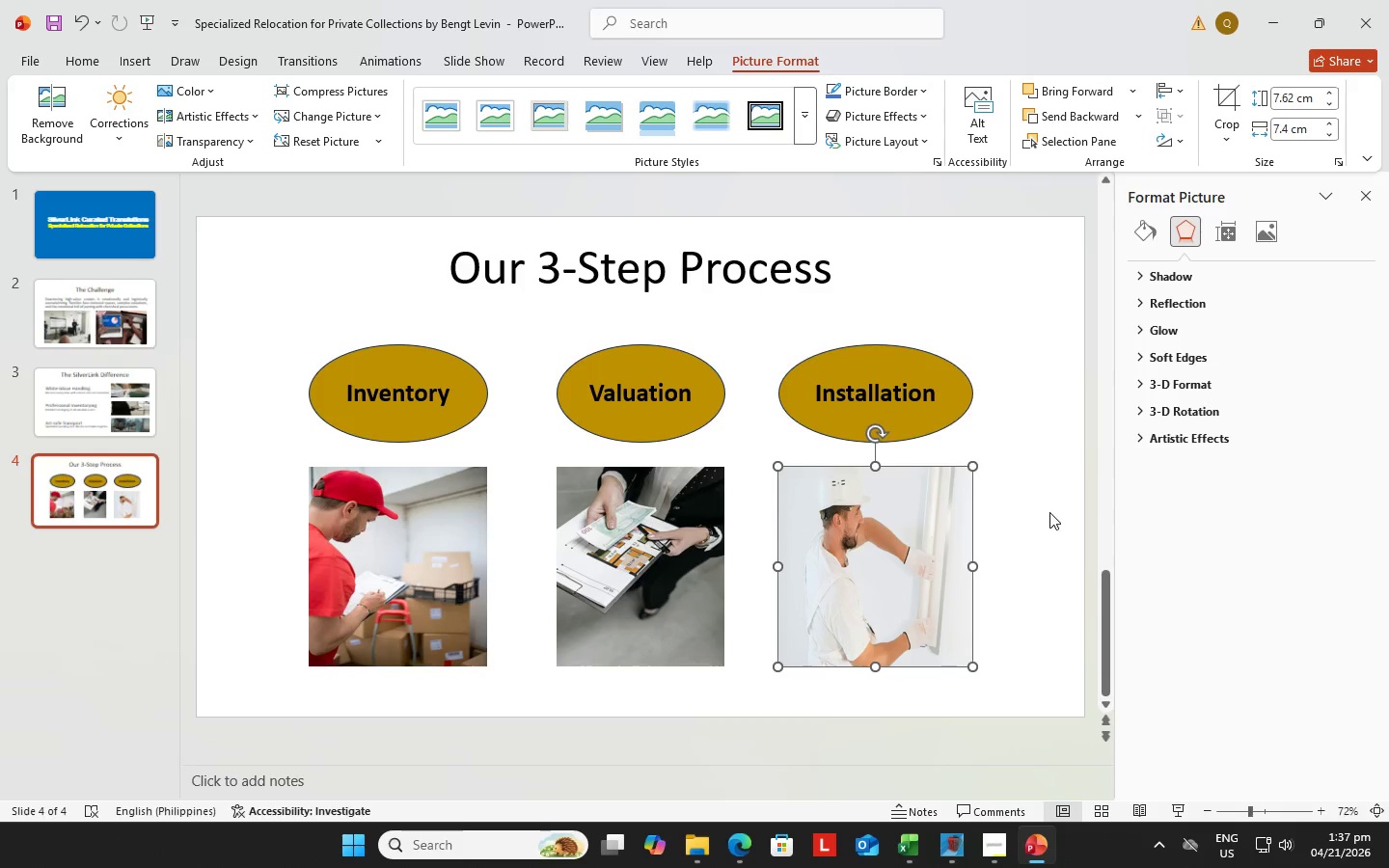 
left_click([1049, 512])
 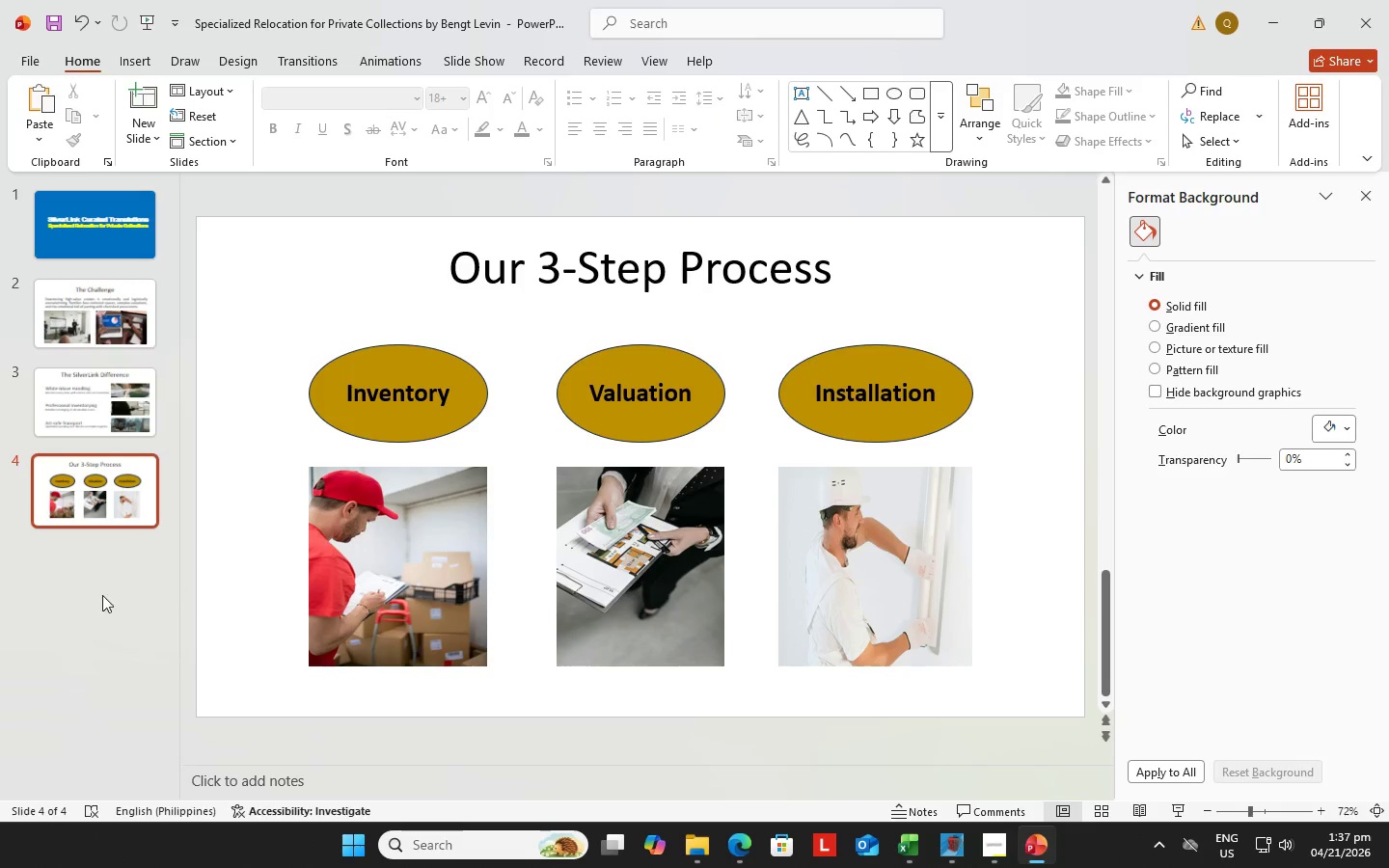 
wait(5.62)
 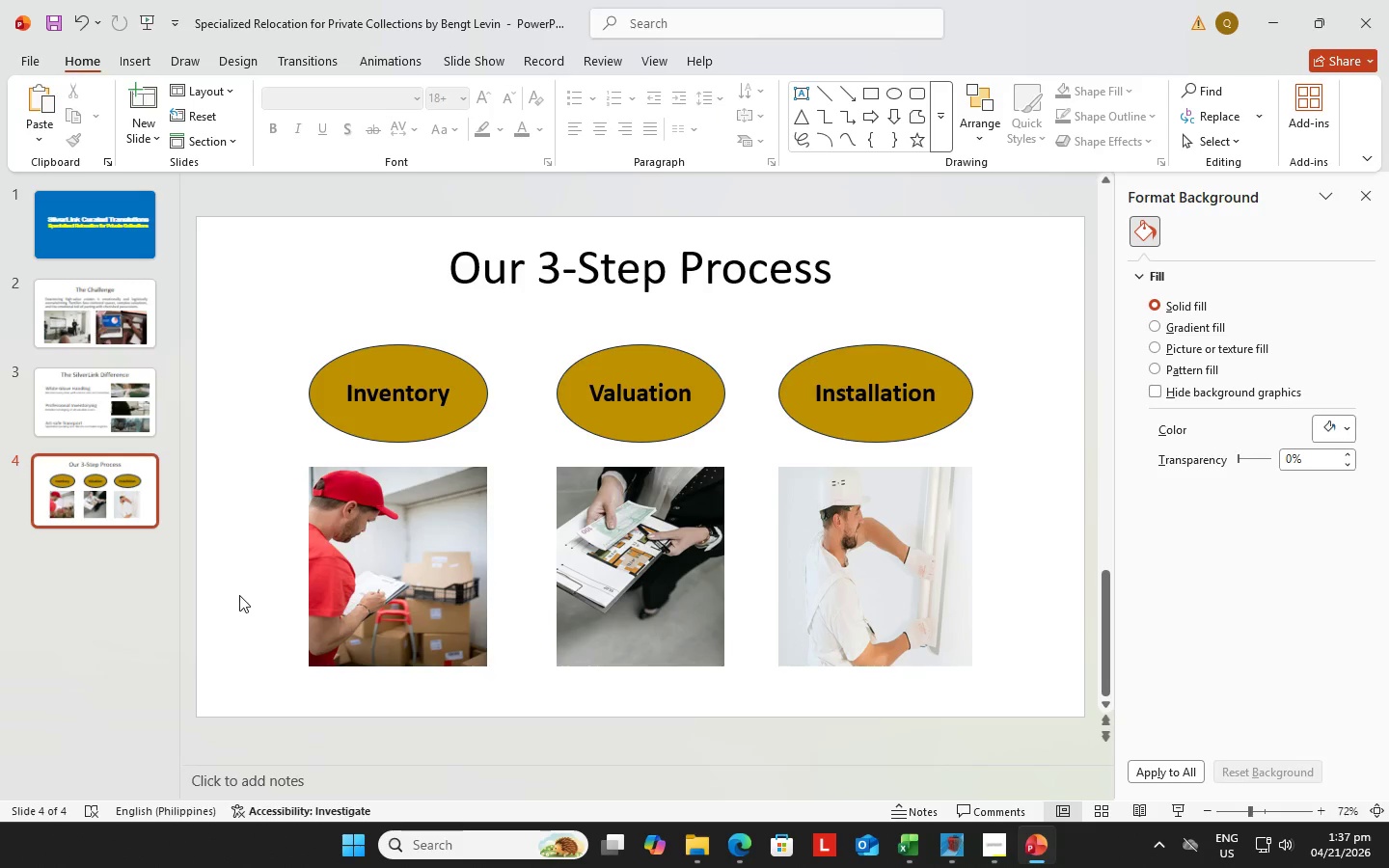 
left_click([92, 399])
 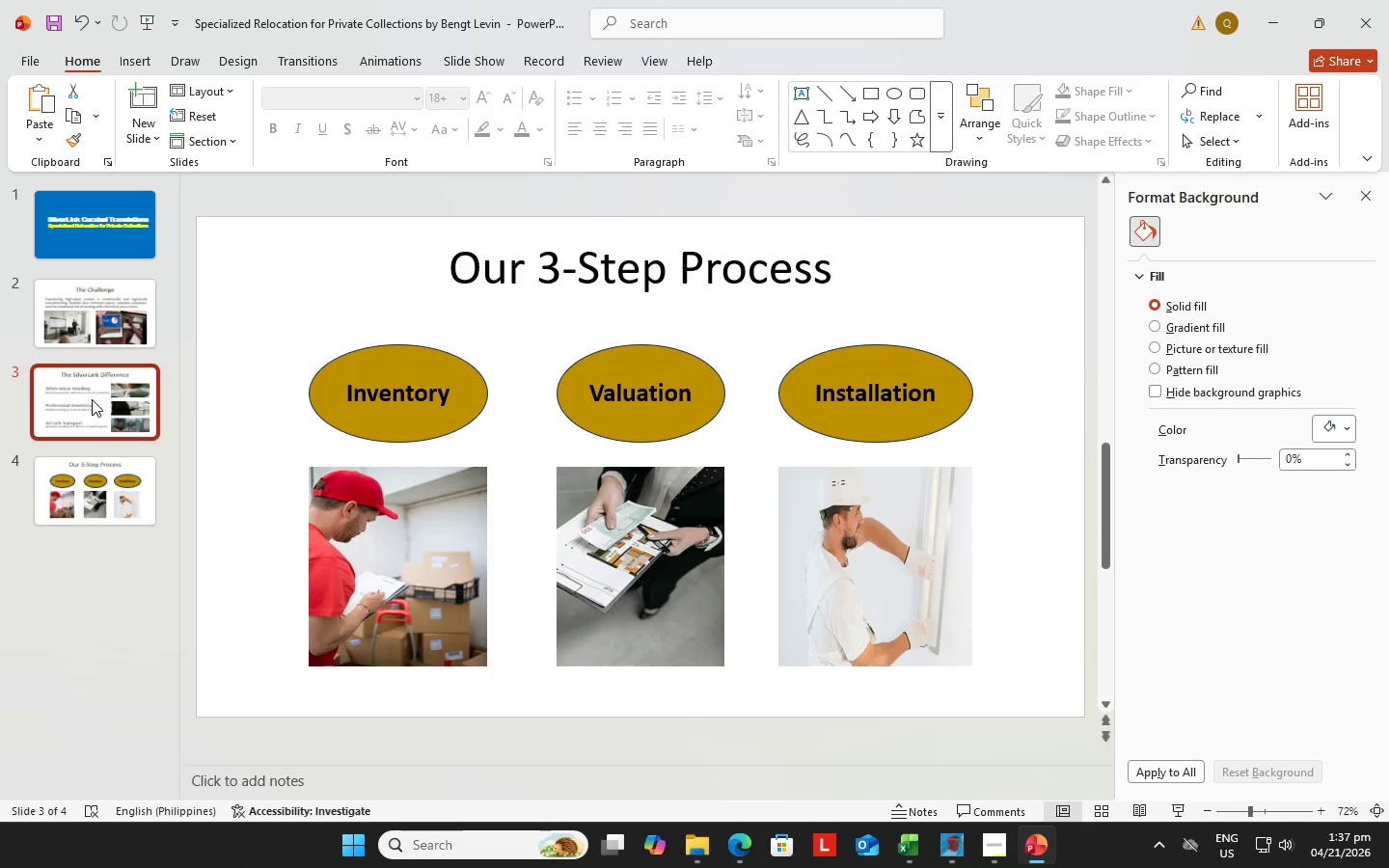 
key(Control+C)
 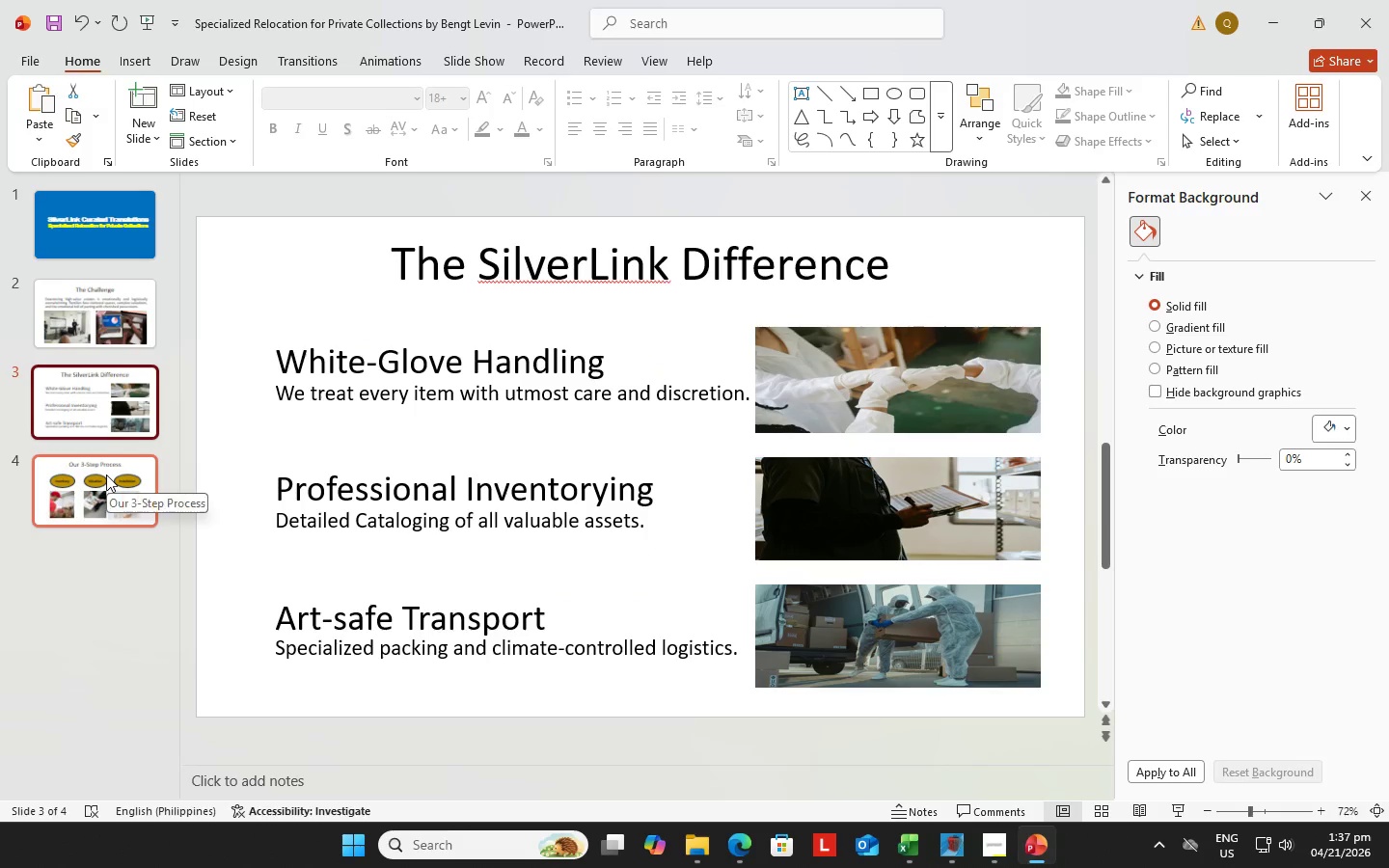 
left_click([91, 482])
 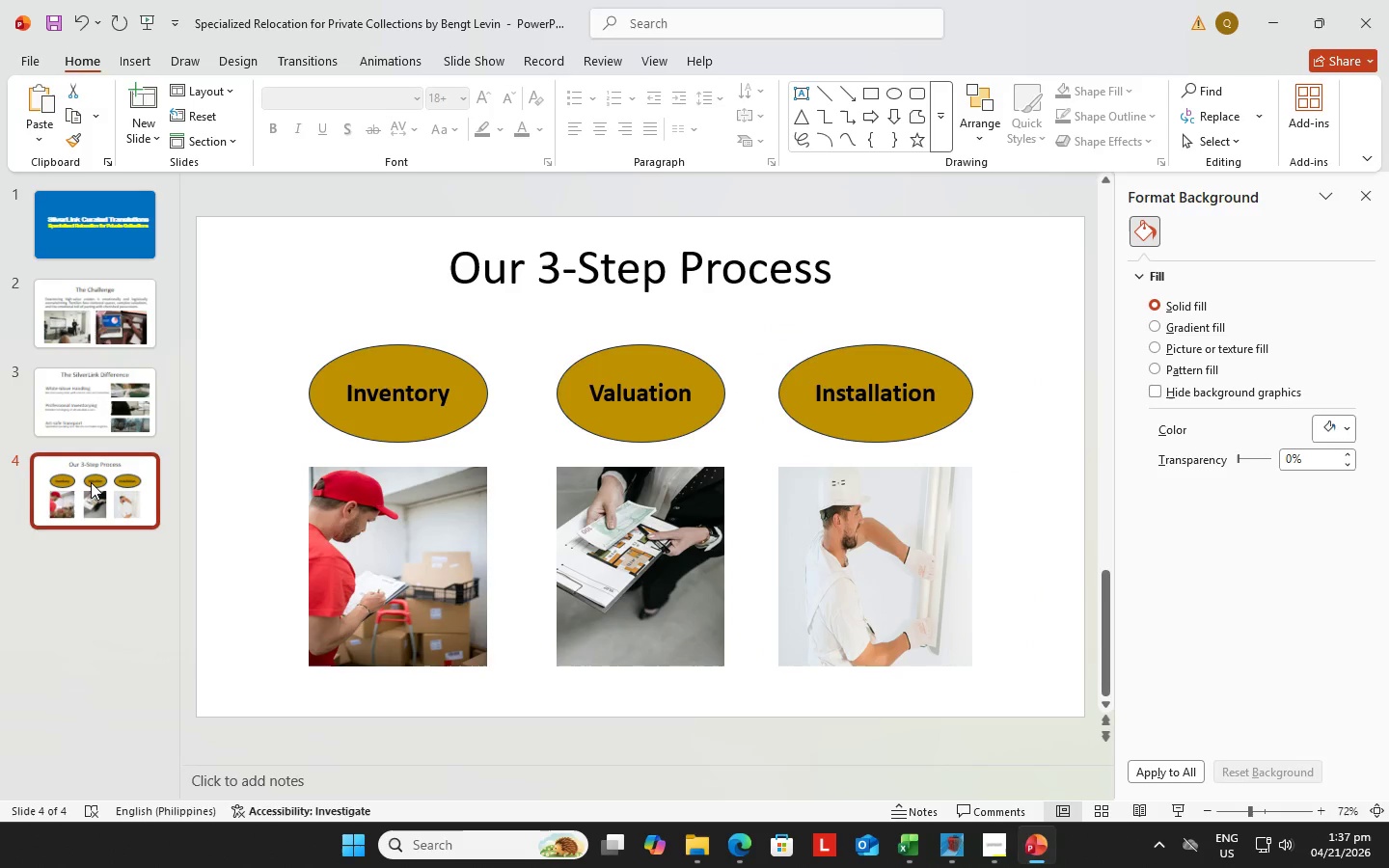 
key(Control+V)
 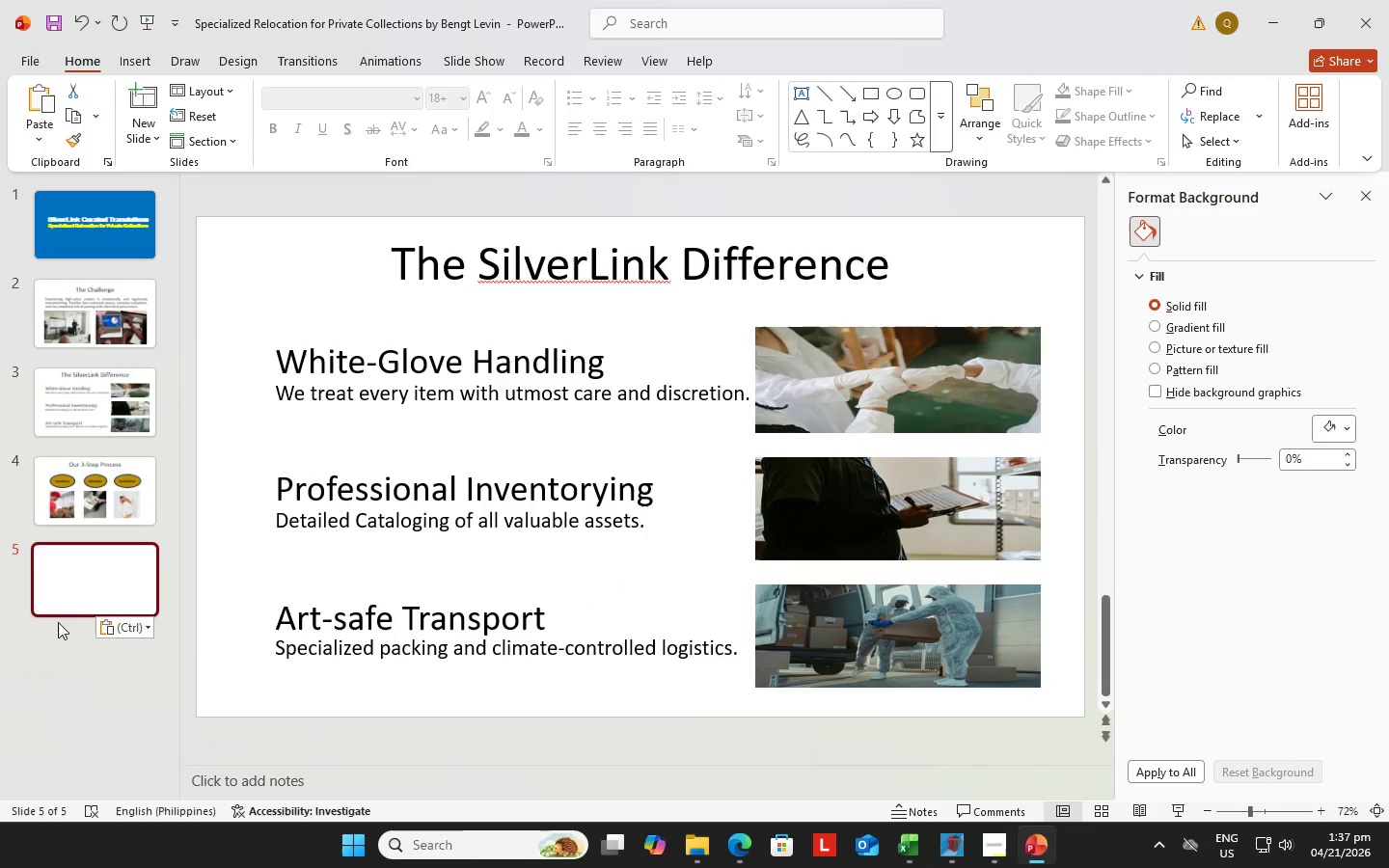 
left_click([75, 597])
 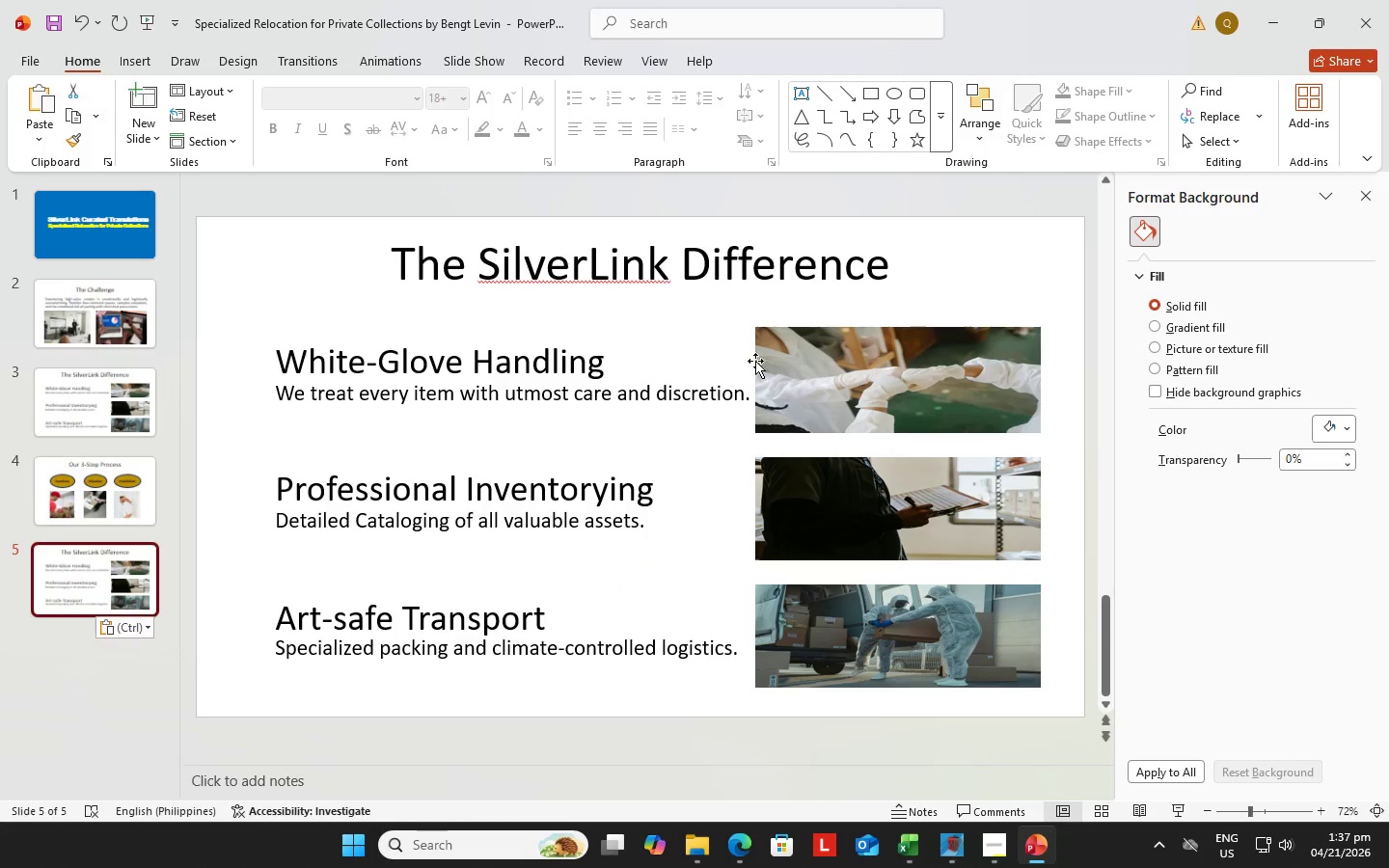 
left_click([848, 380])
 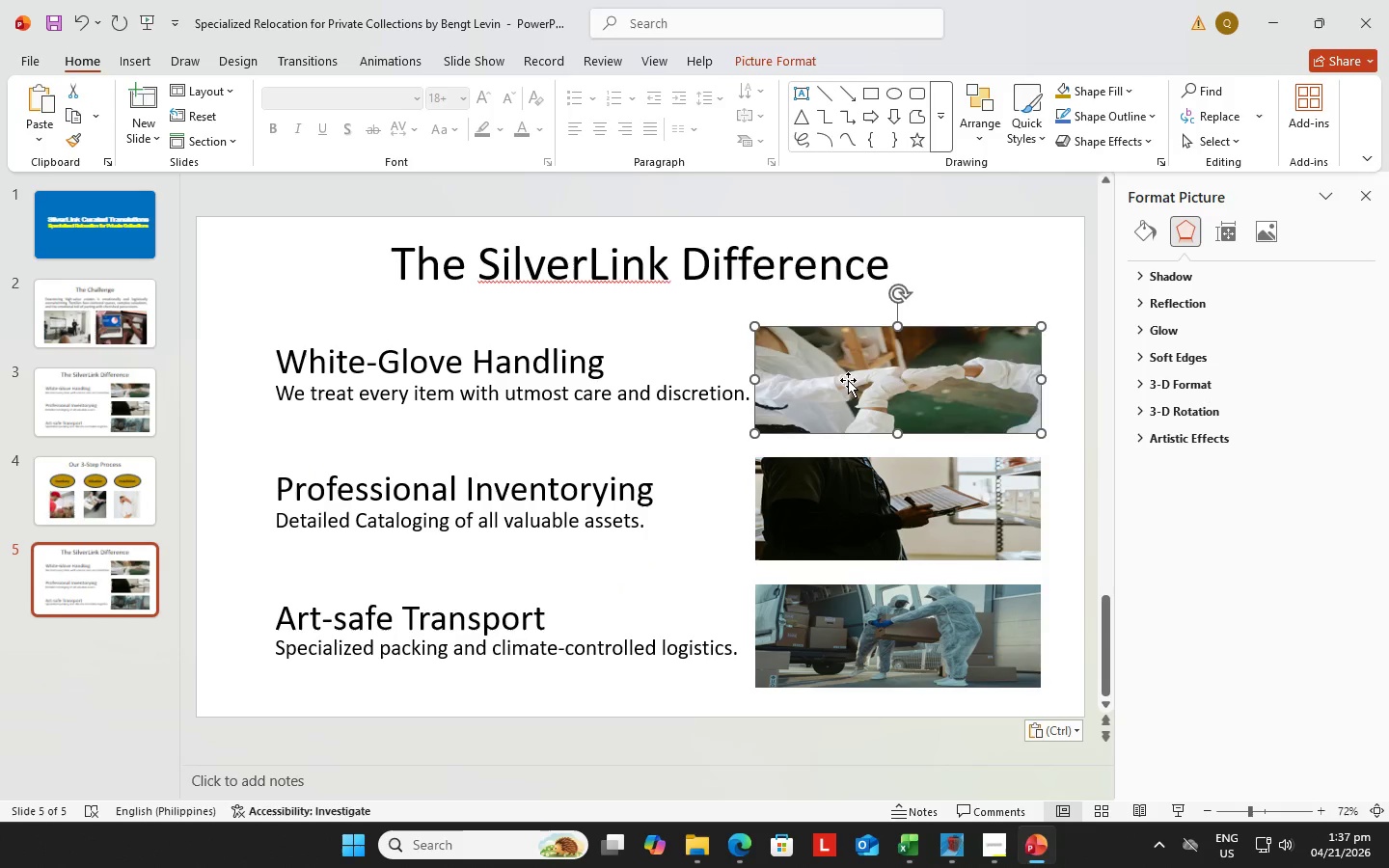 
key(Delete)
 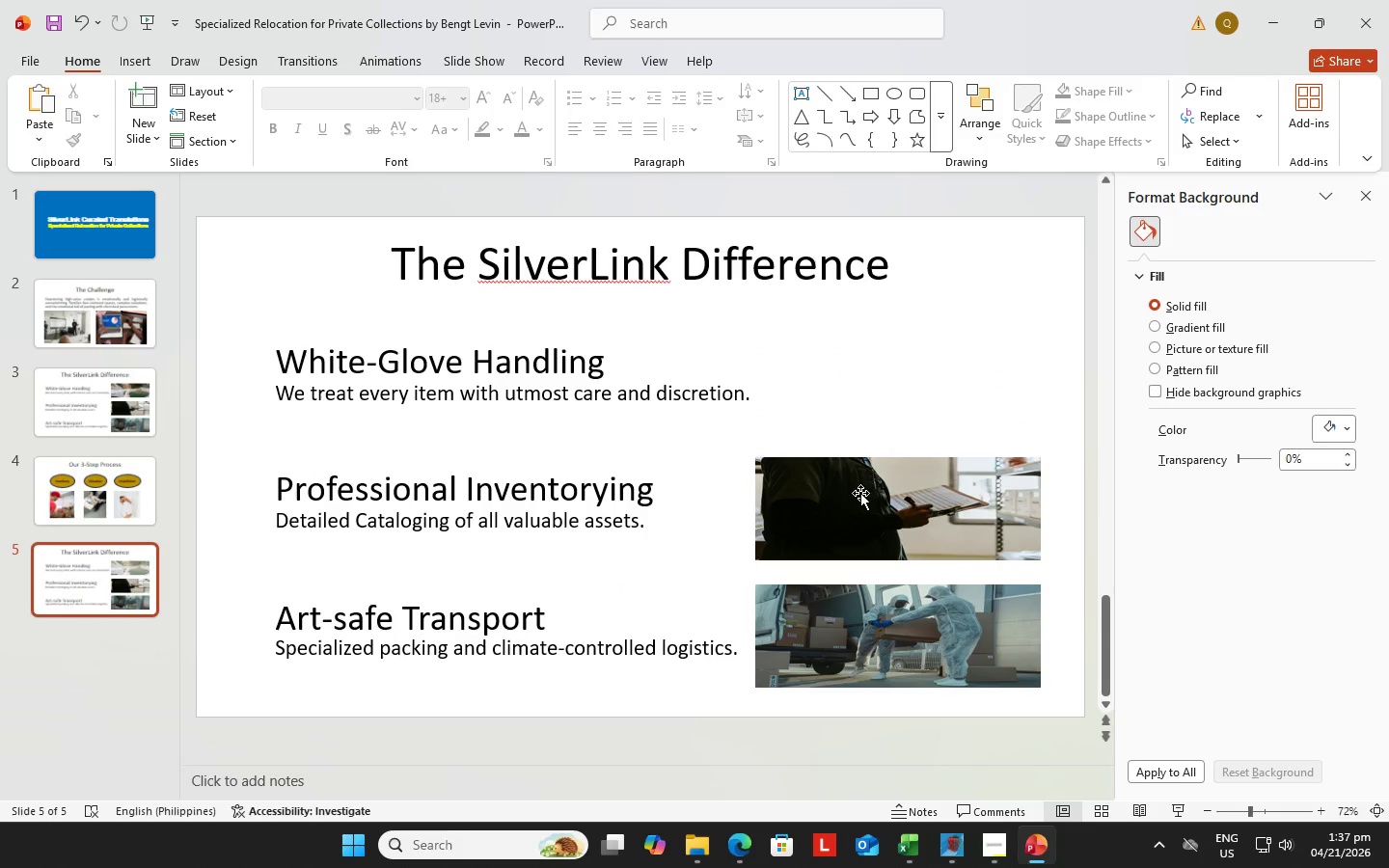 
left_click([860, 502])
 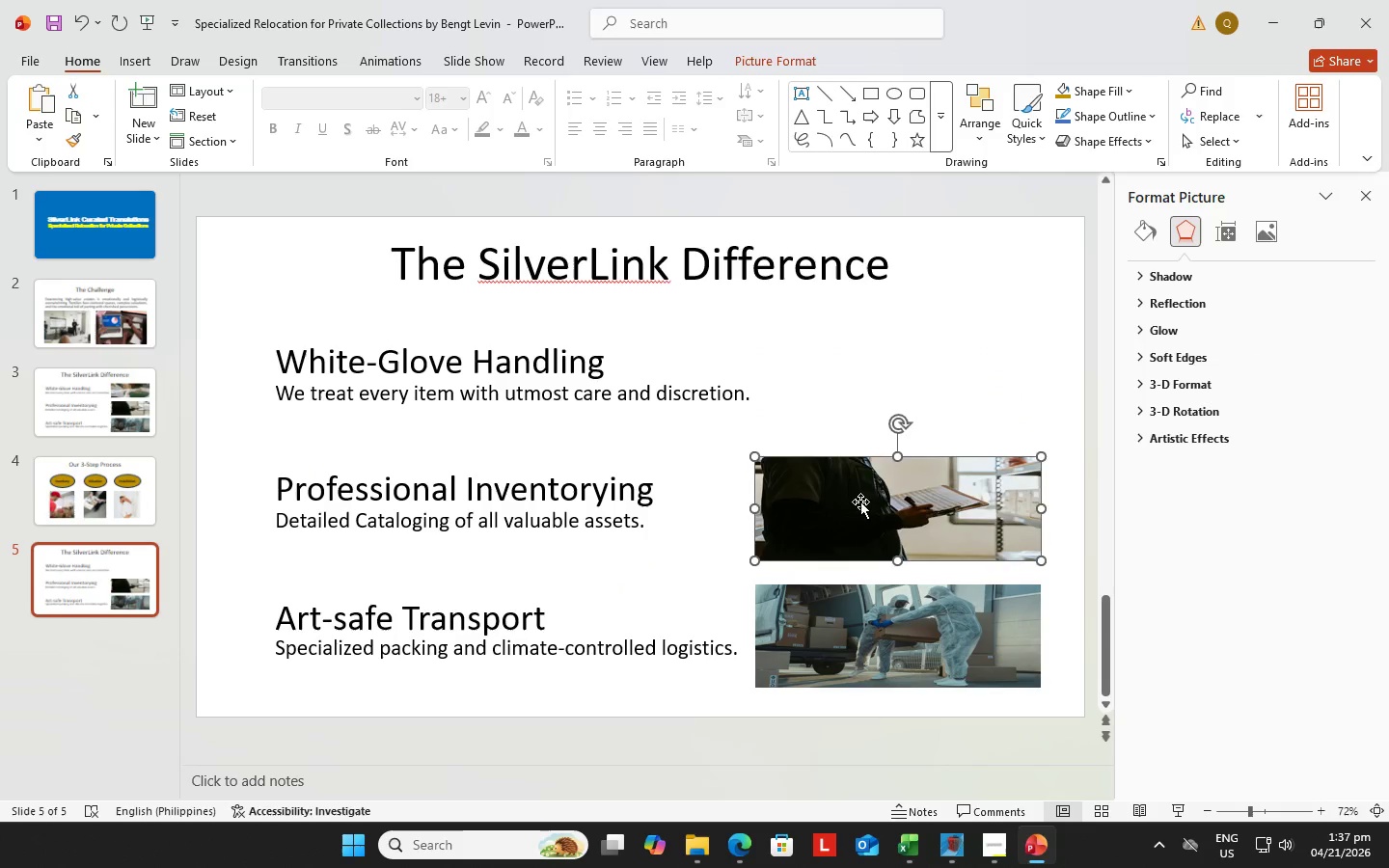 
key(Delete)
 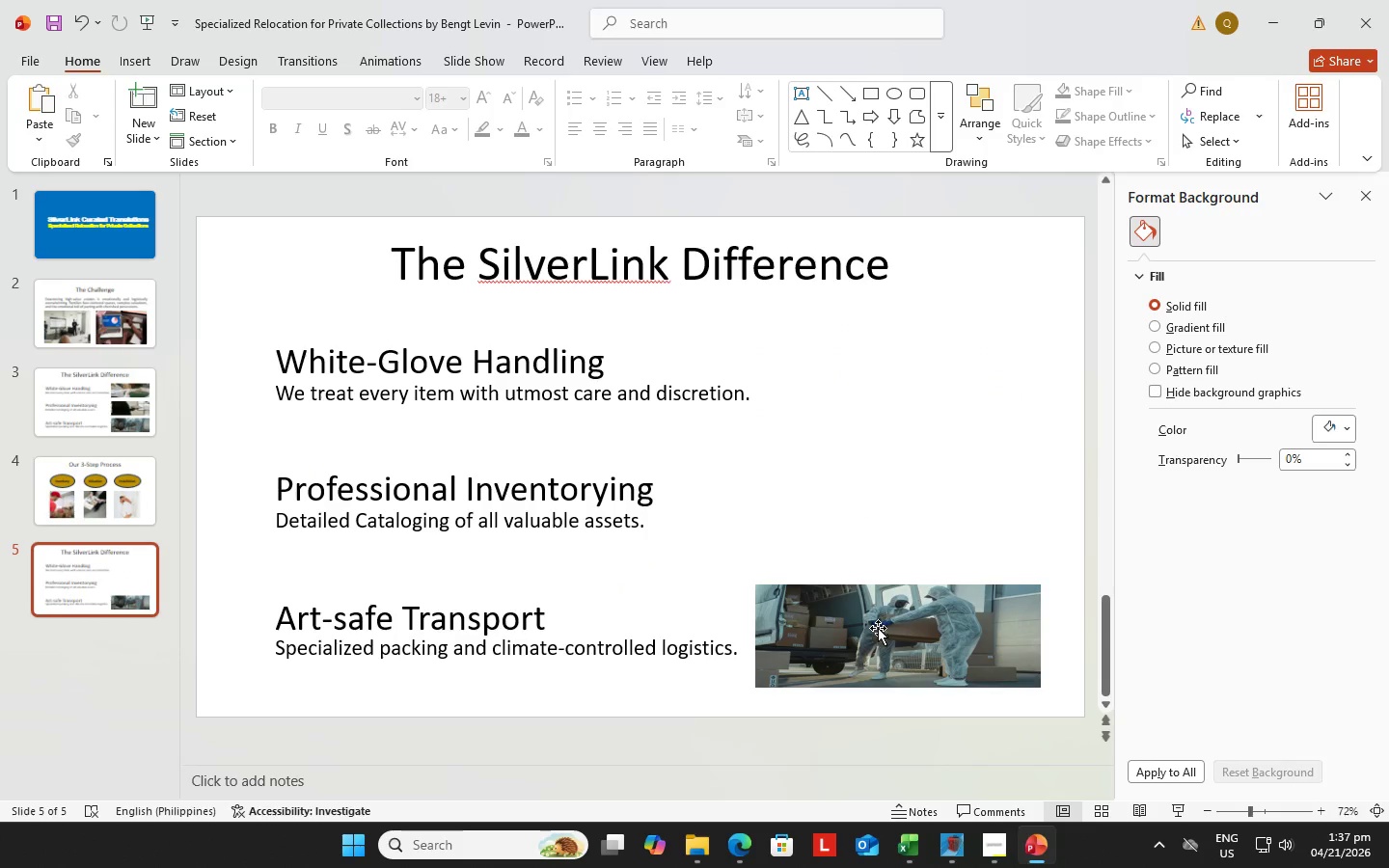 
left_click([877, 628])
 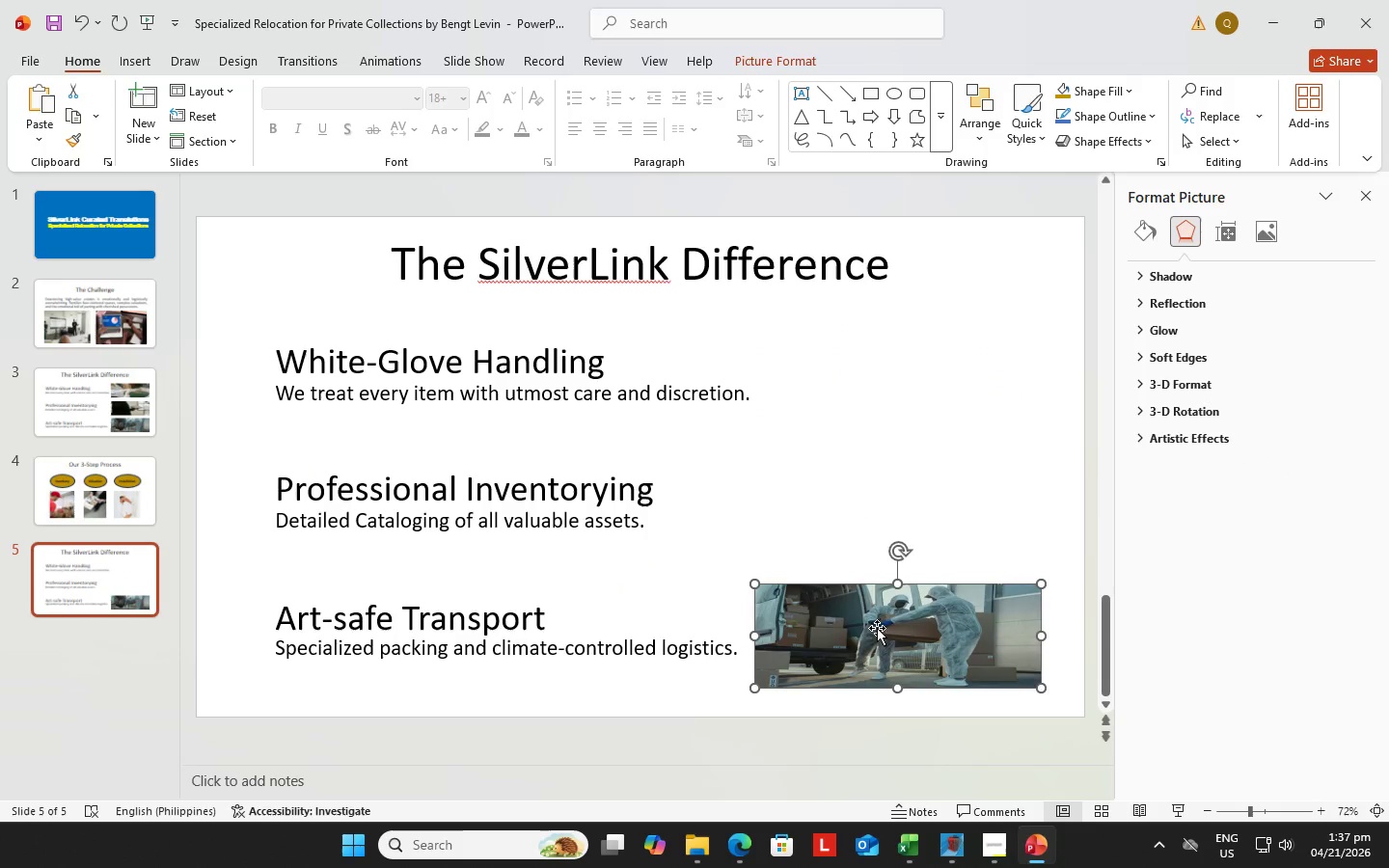 
key(Delete)
 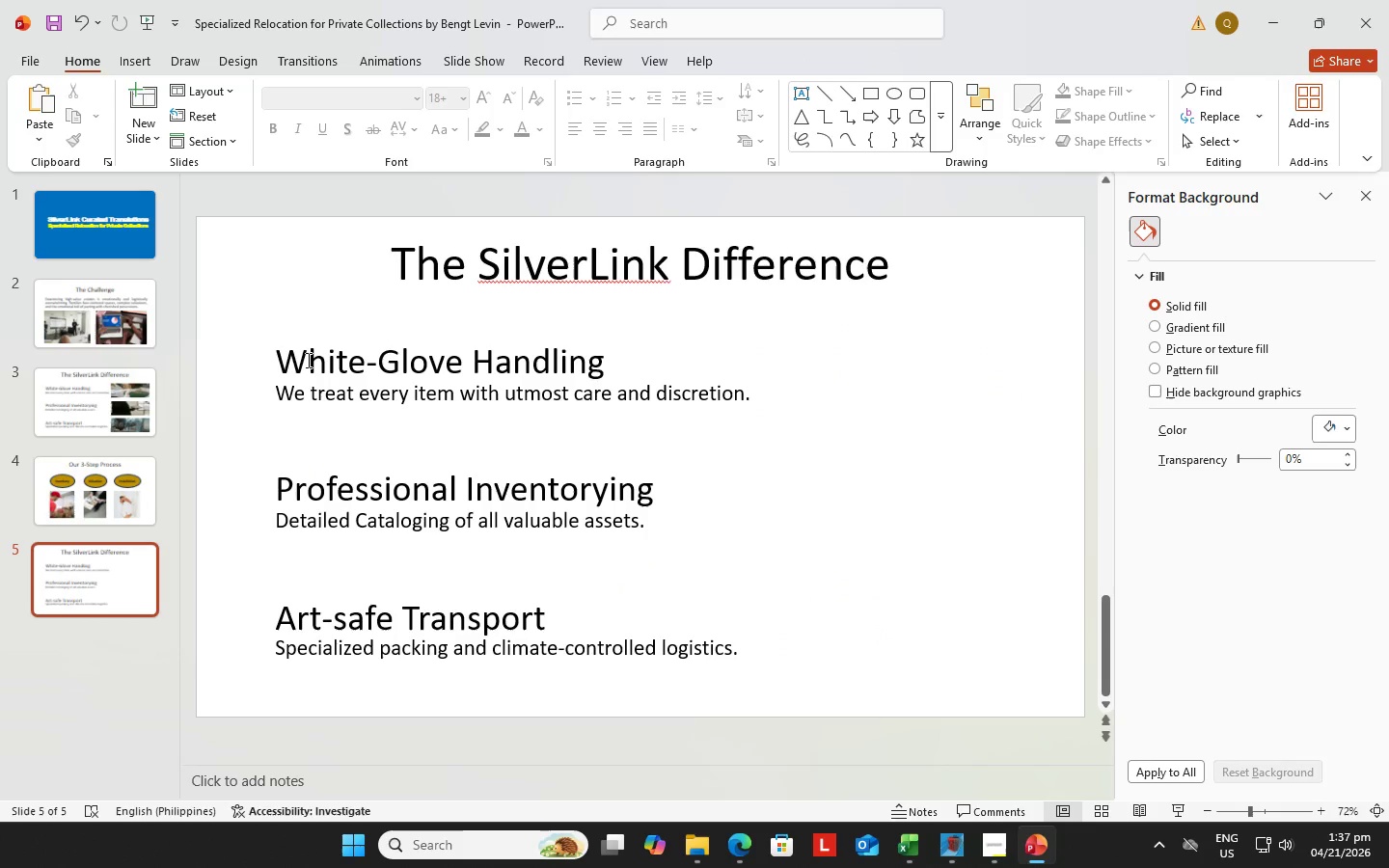 
left_click([288, 362])
 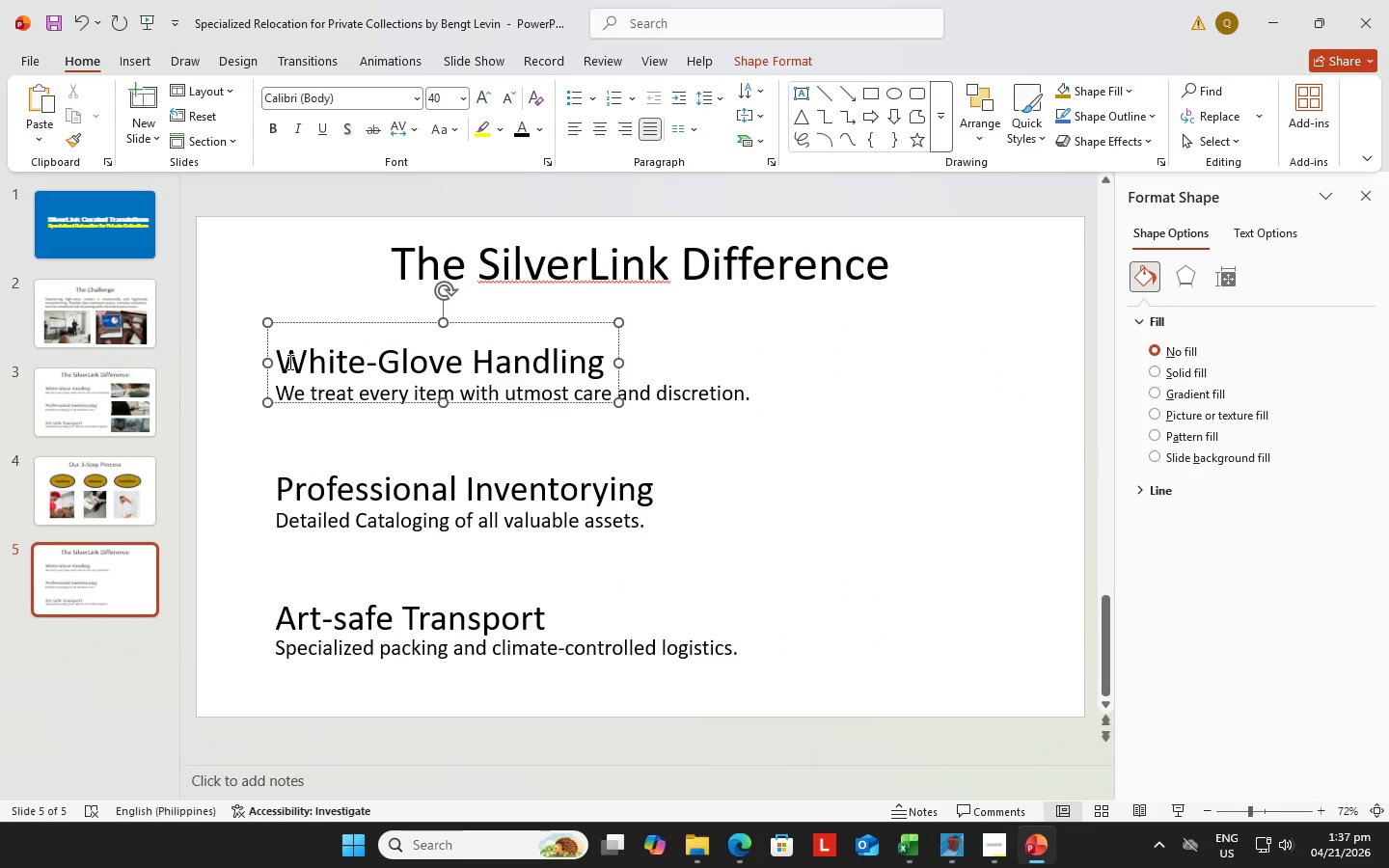 
key(Delete)
 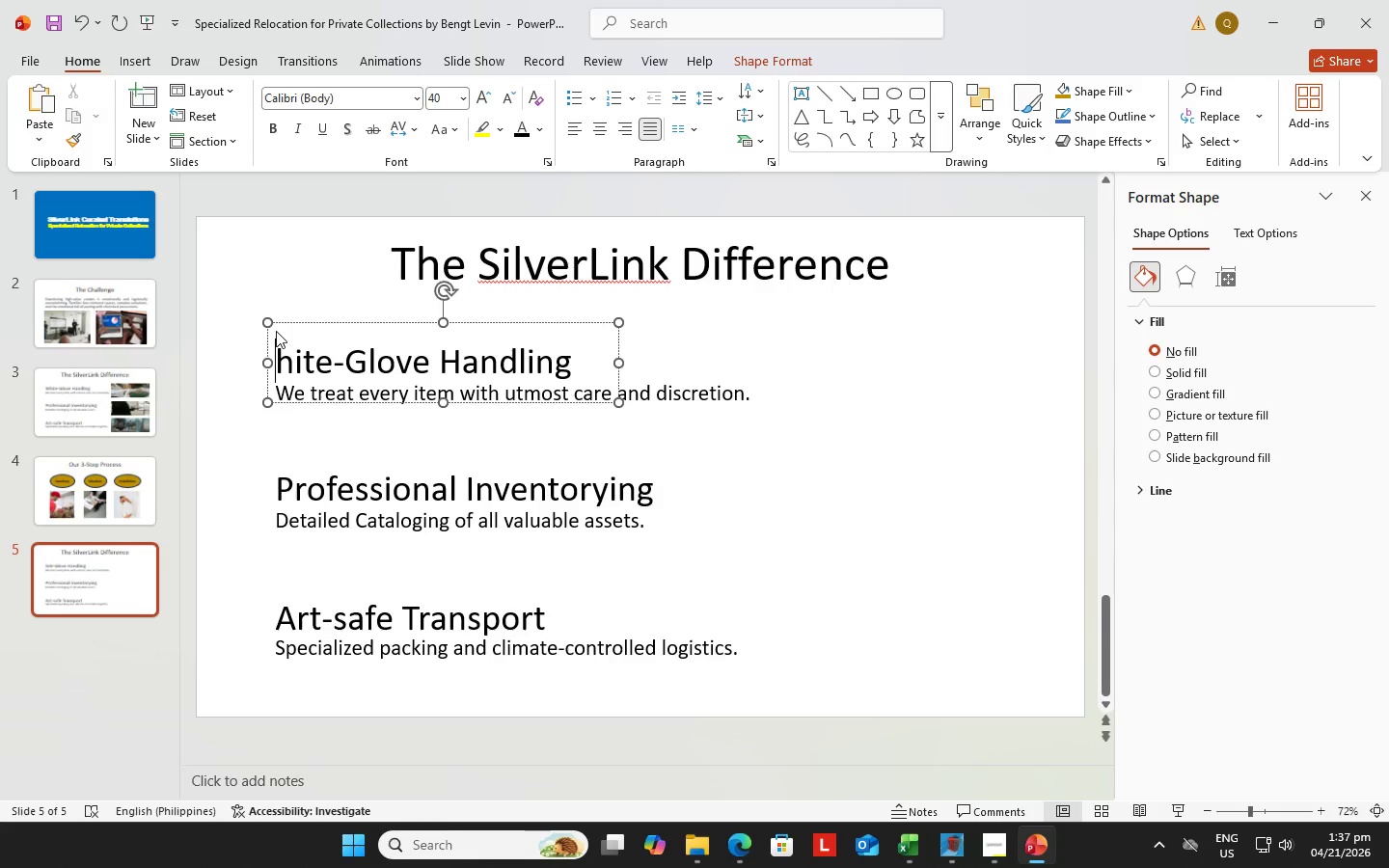 
left_click([275, 329])
 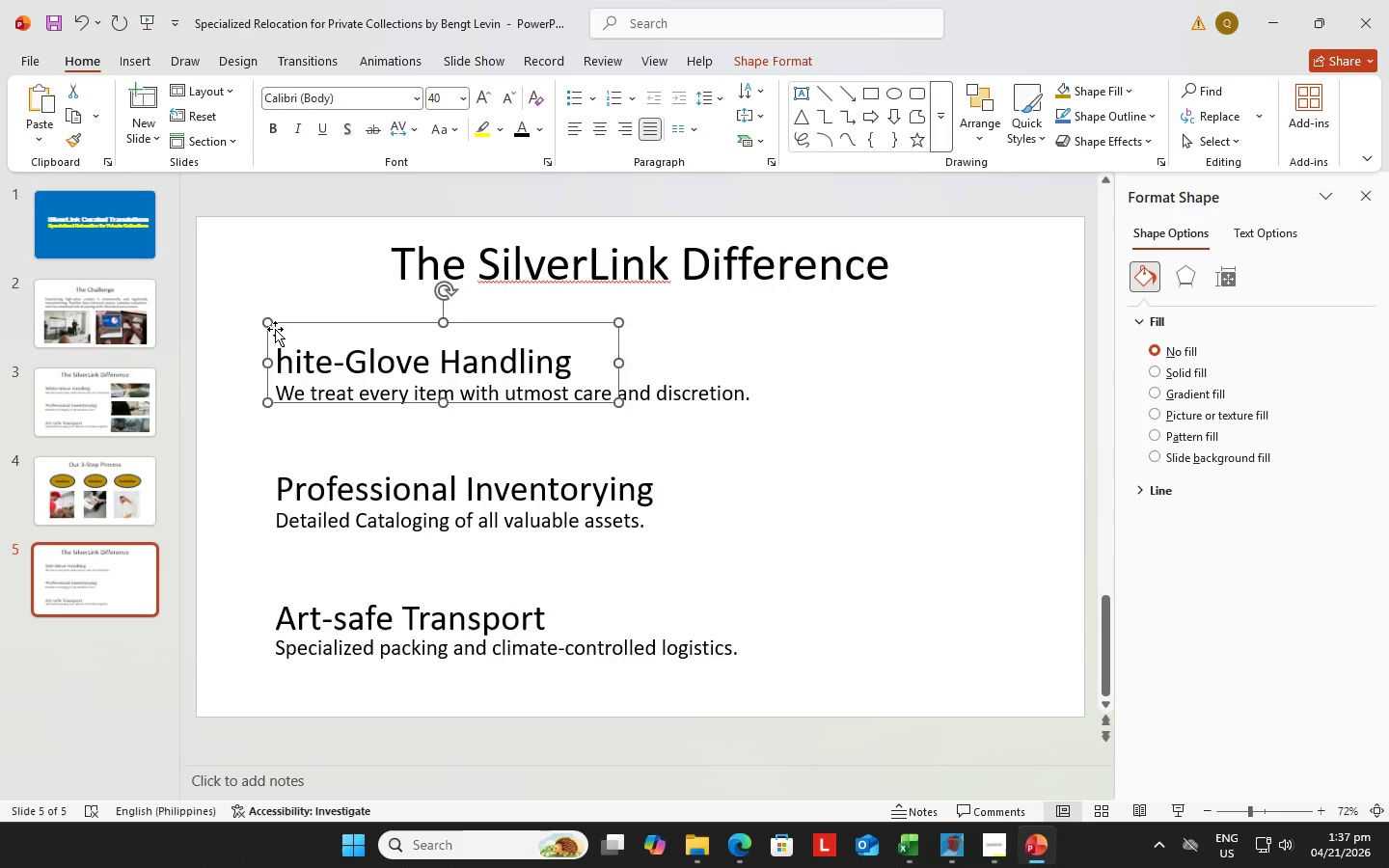 
key(Delete)
 